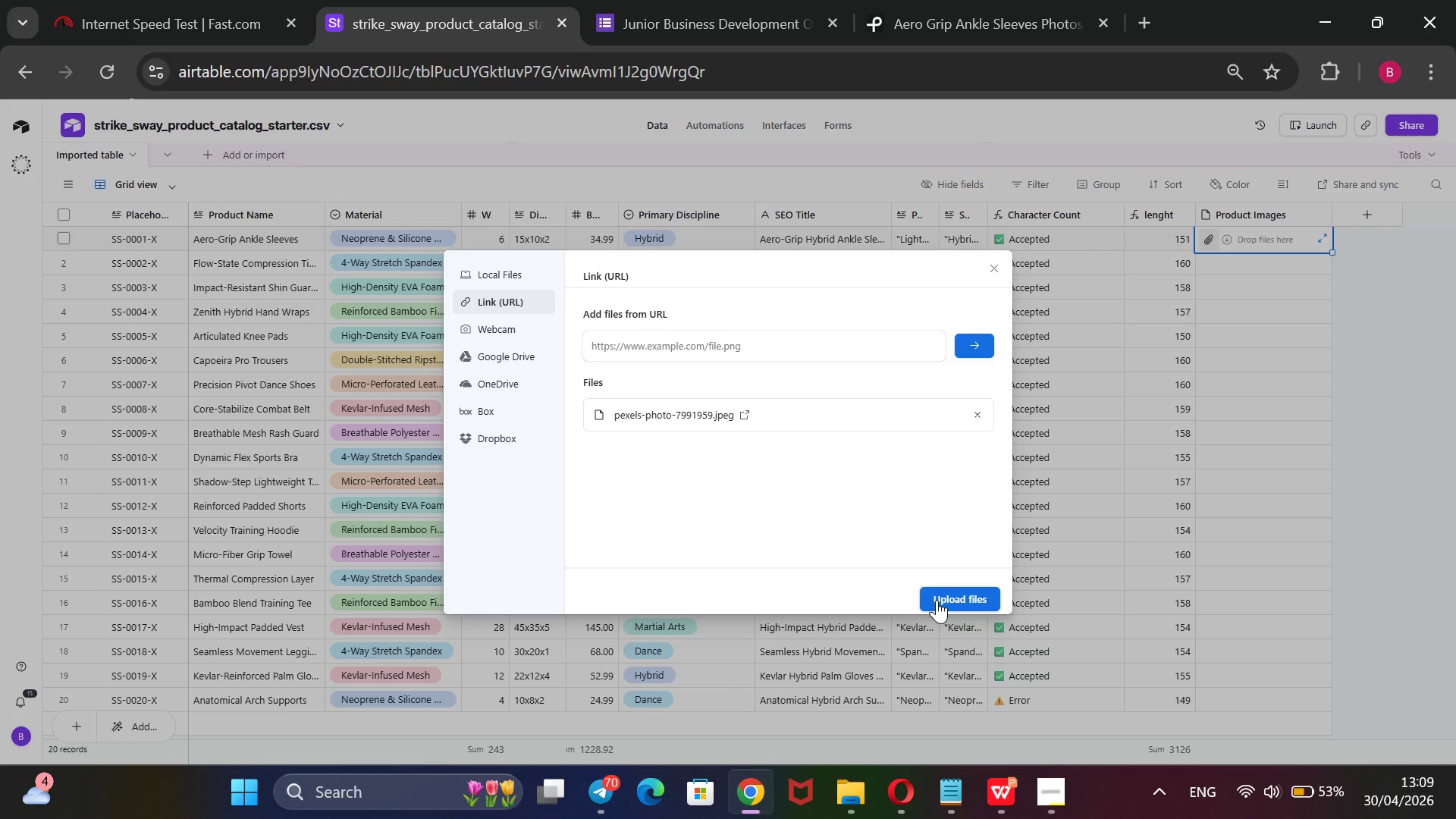 
double_click([240, 270])
 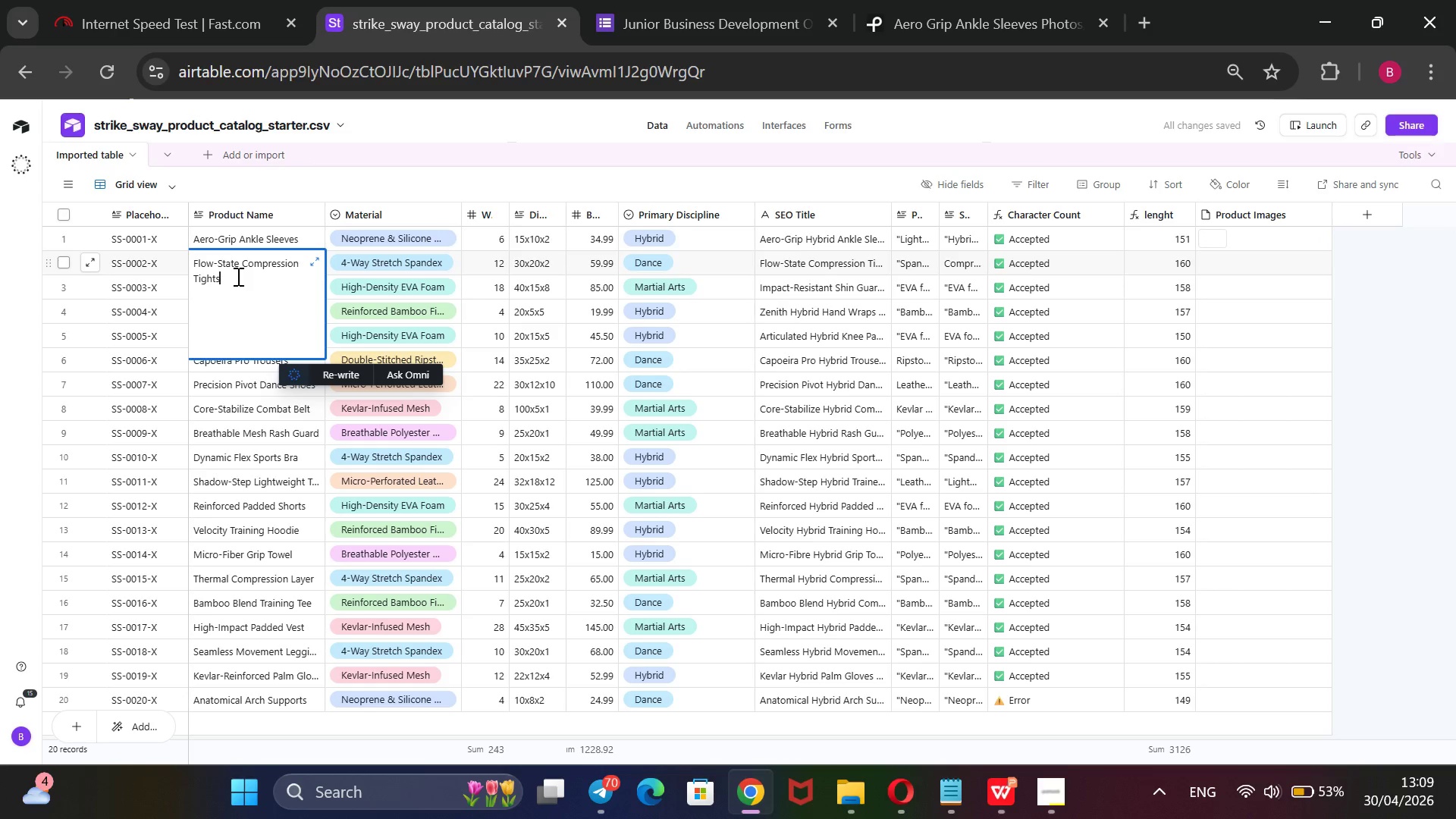 
left_click_drag(start_coordinate=[237, 277], to_coordinate=[195, 266])
 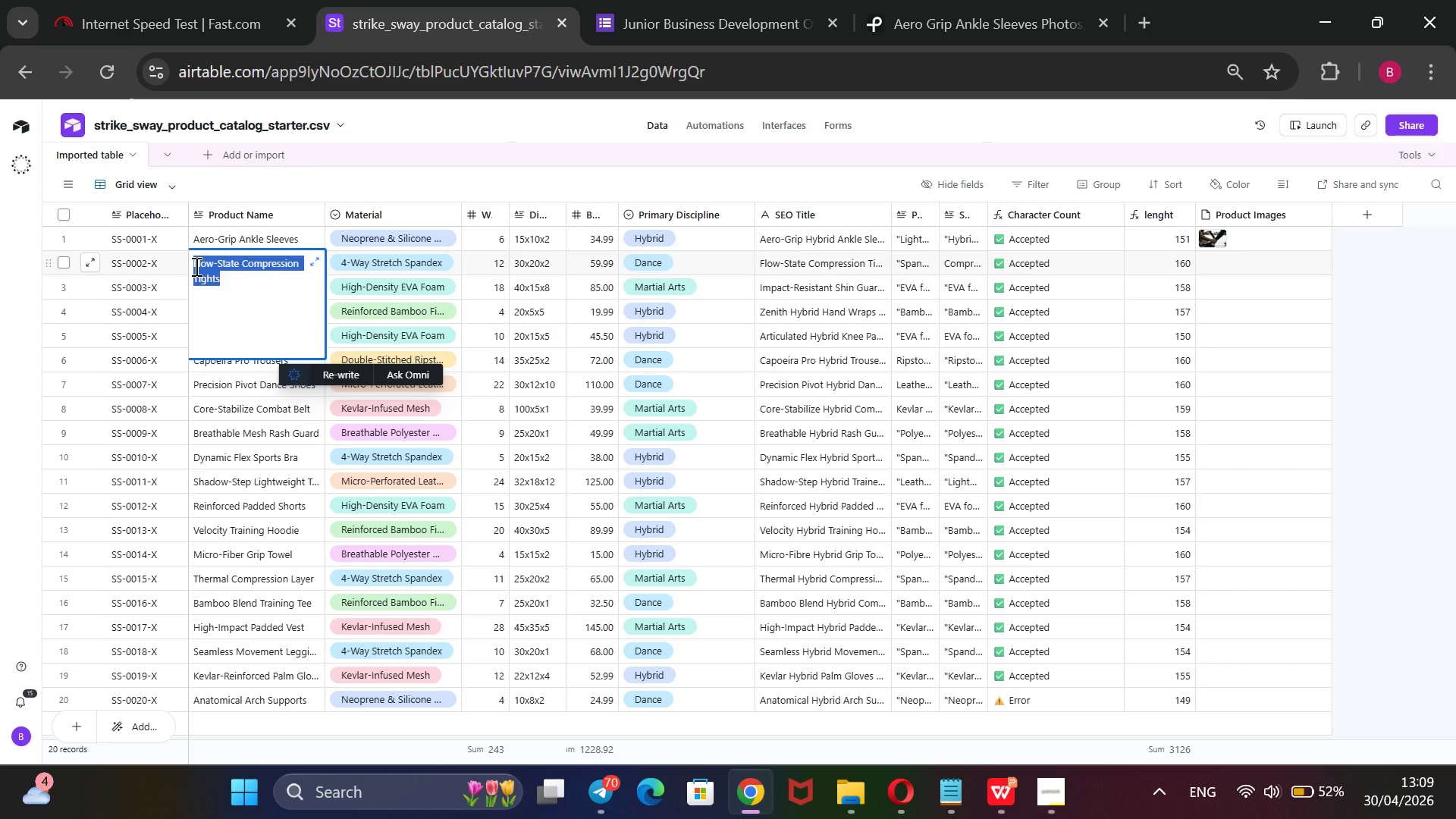 
key(Control+C)
 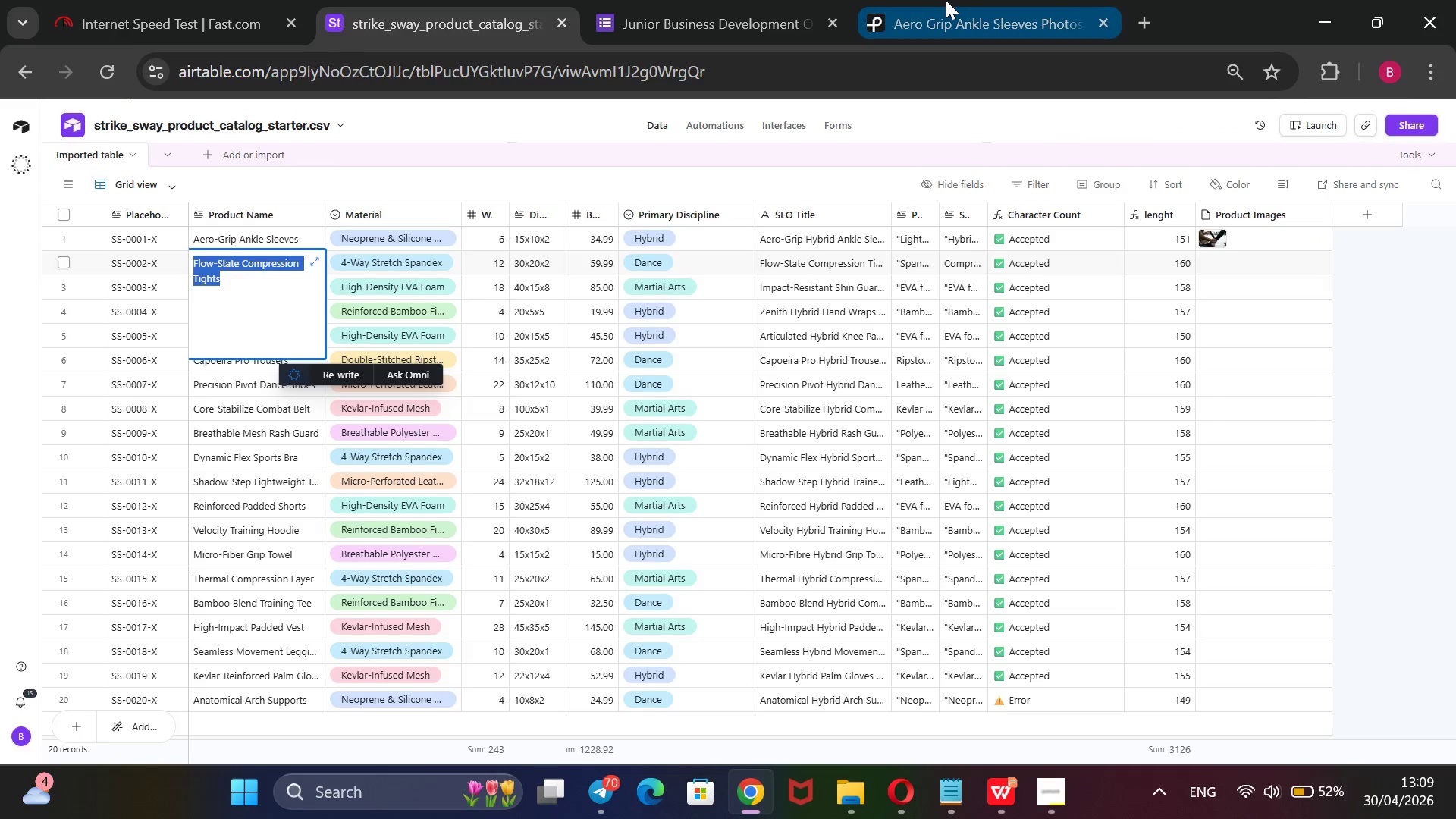 
left_click([947, 0])
 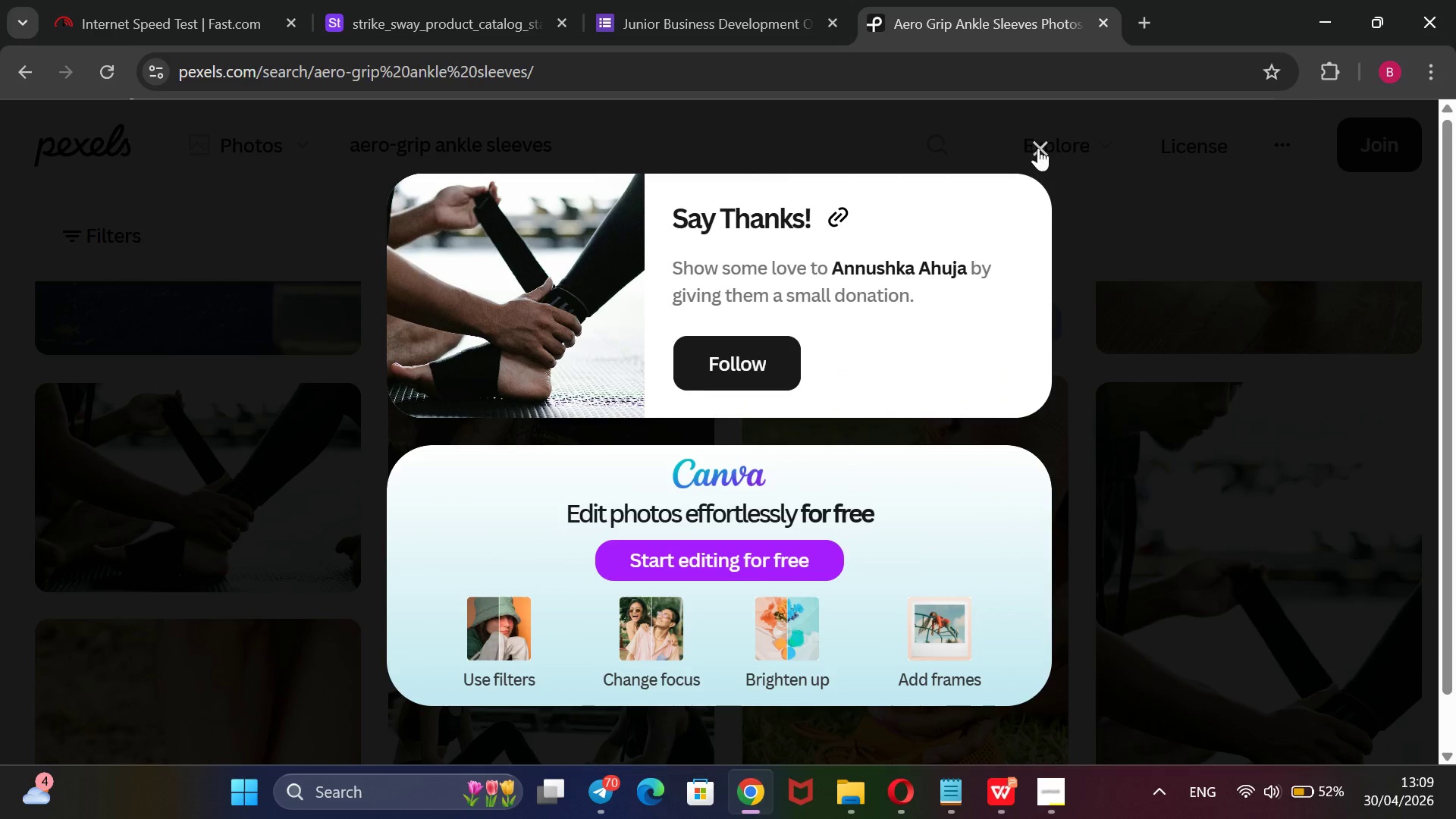 
left_click([1041, 148])
 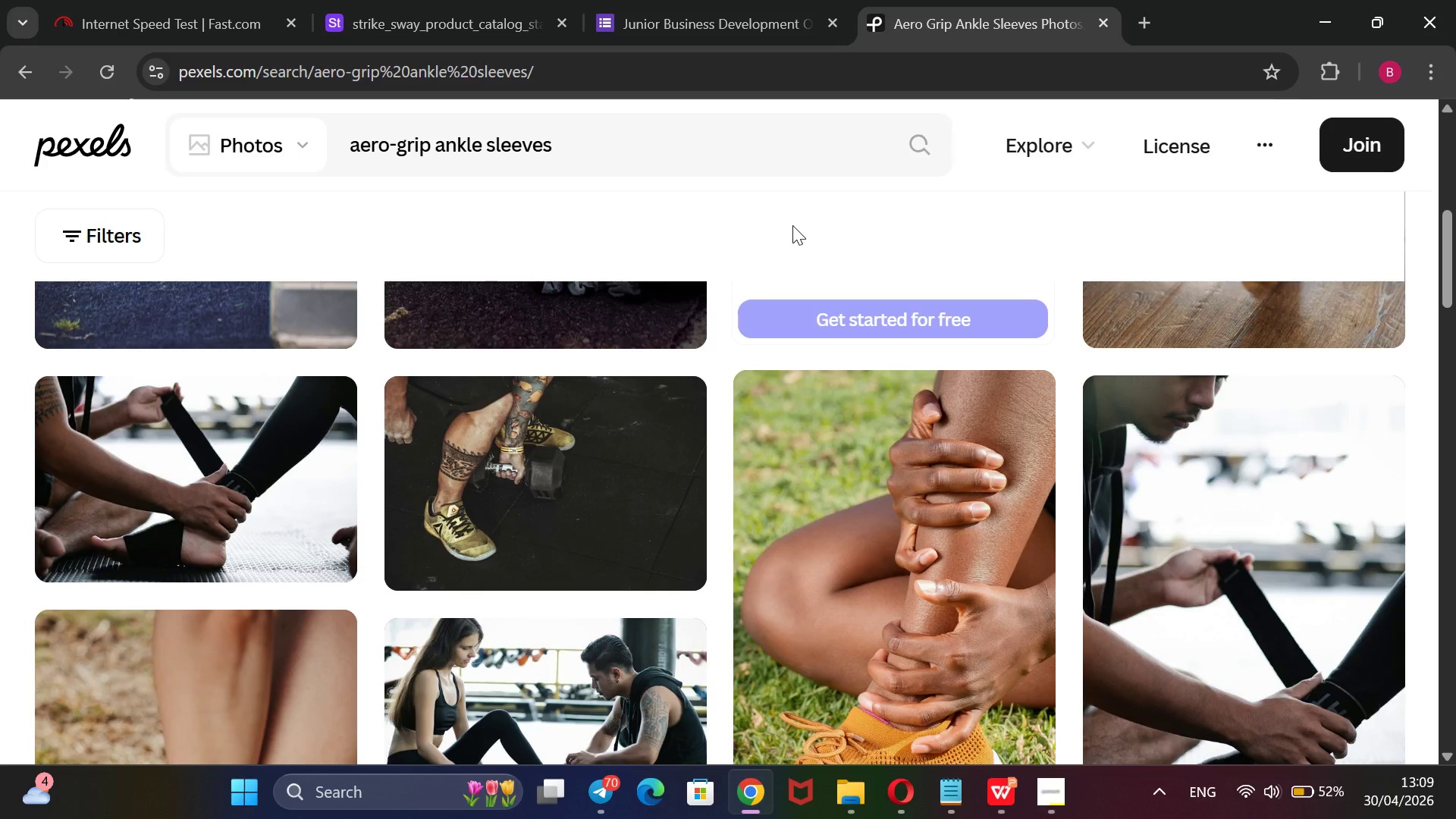 
scroll: coordinate [792, 225], scroll_direction: none, amount: 0.0
 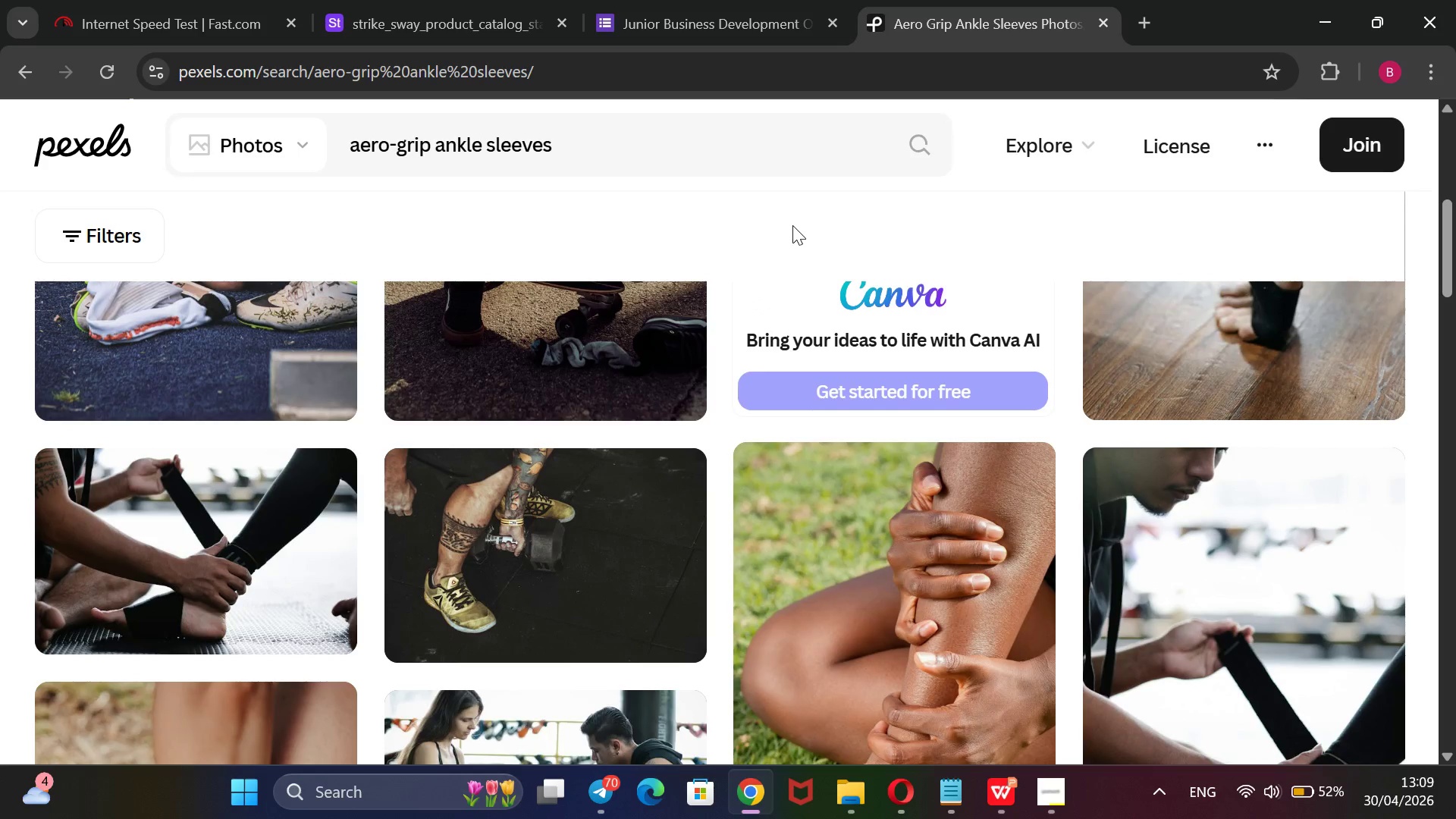 
scroll: coordinate [792, 225], scroll_direction: up, amount: 13.0
 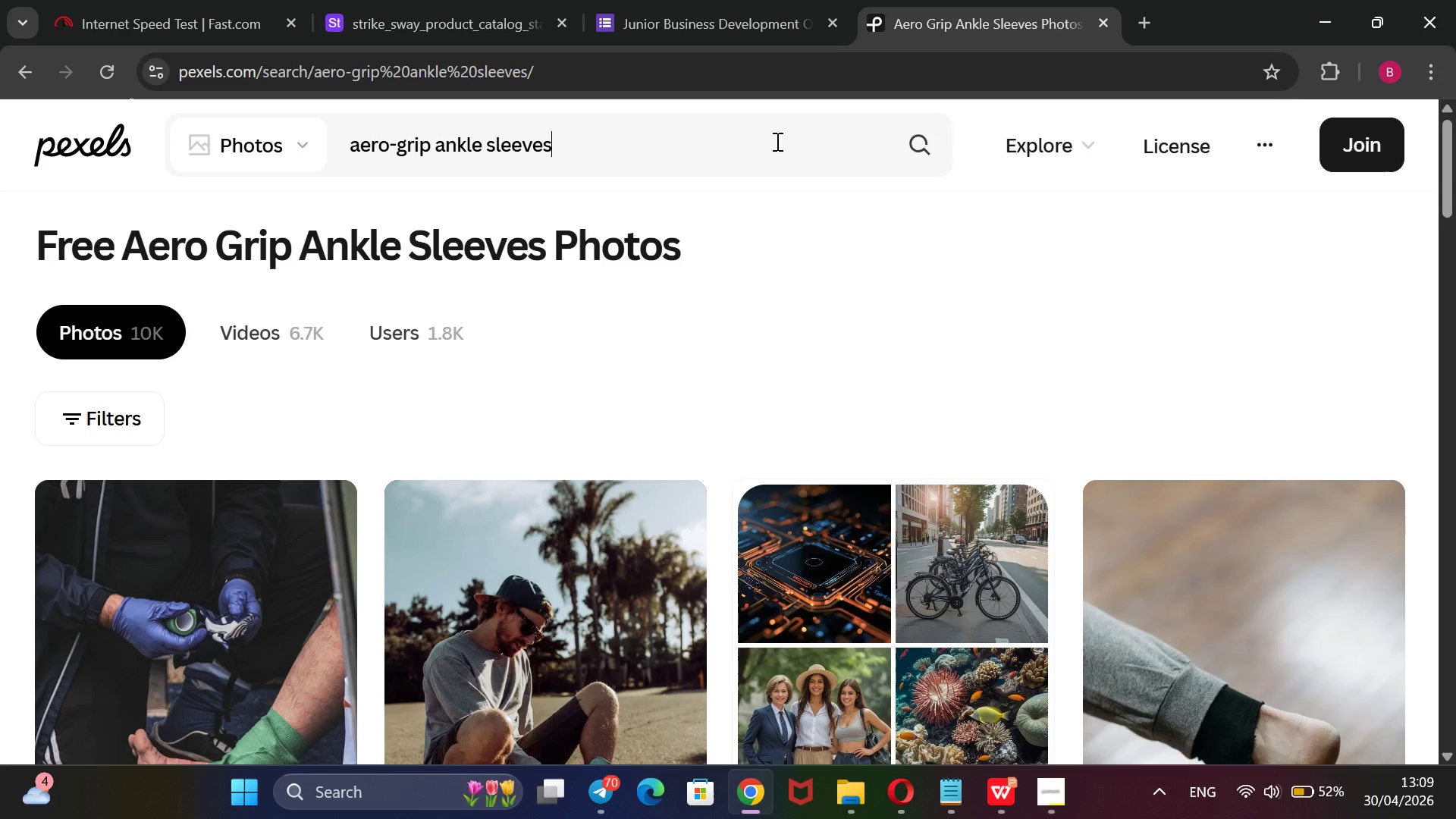 
left_click_drag(start_coordinate=[776, 141], to_coordinate=[341, 146])
 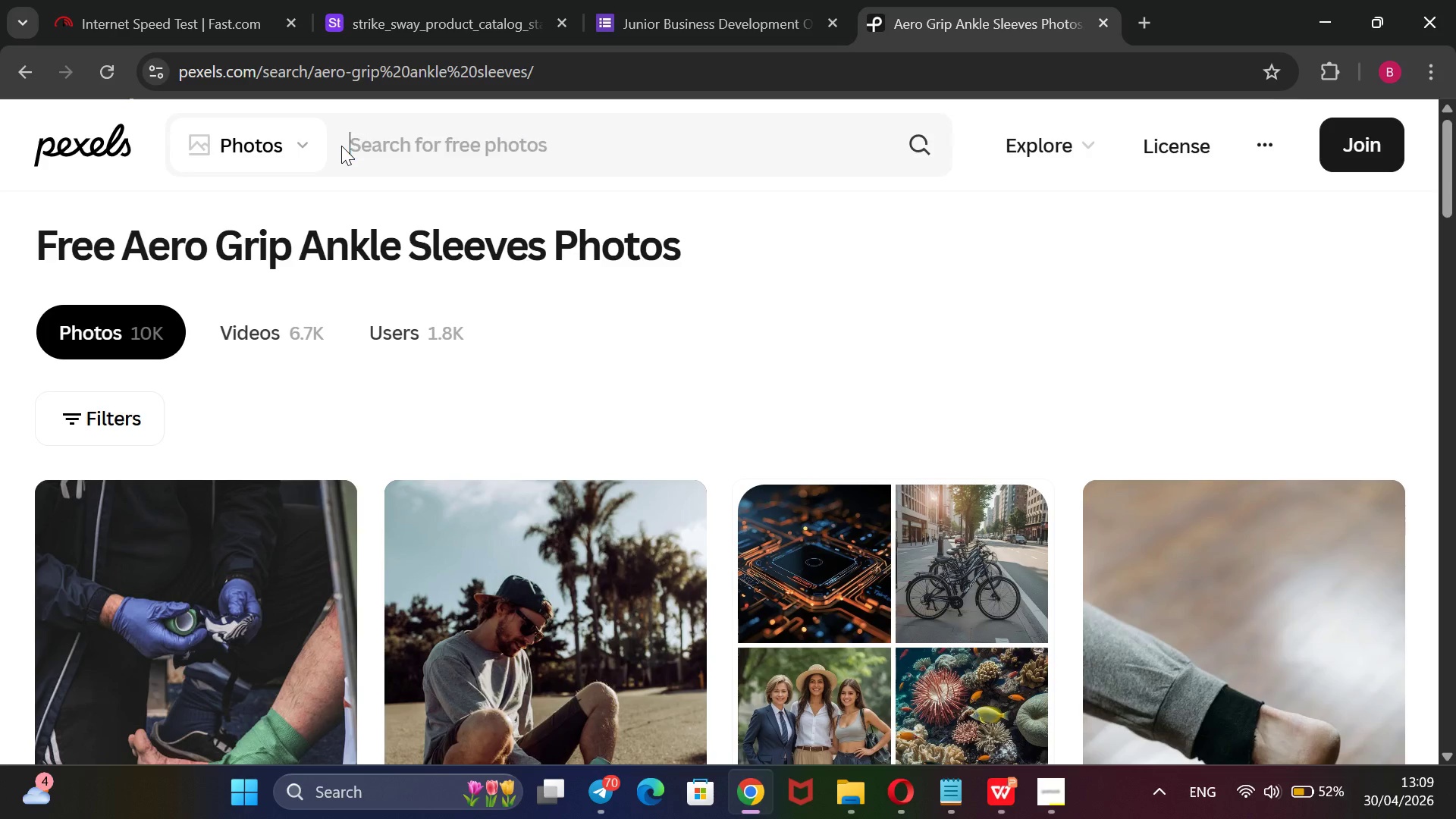 
key(Backspace)
 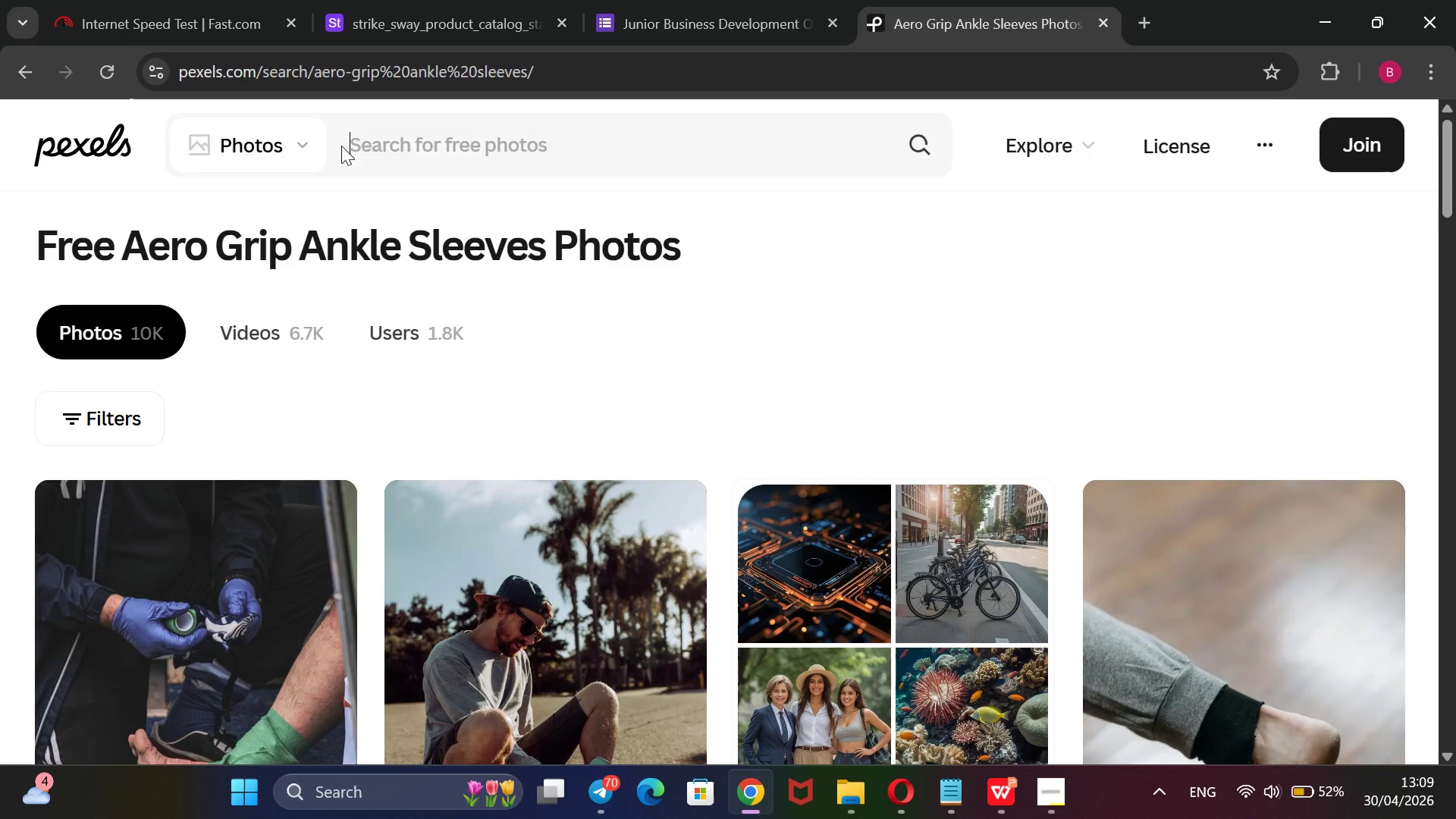 
key(Control+V)
 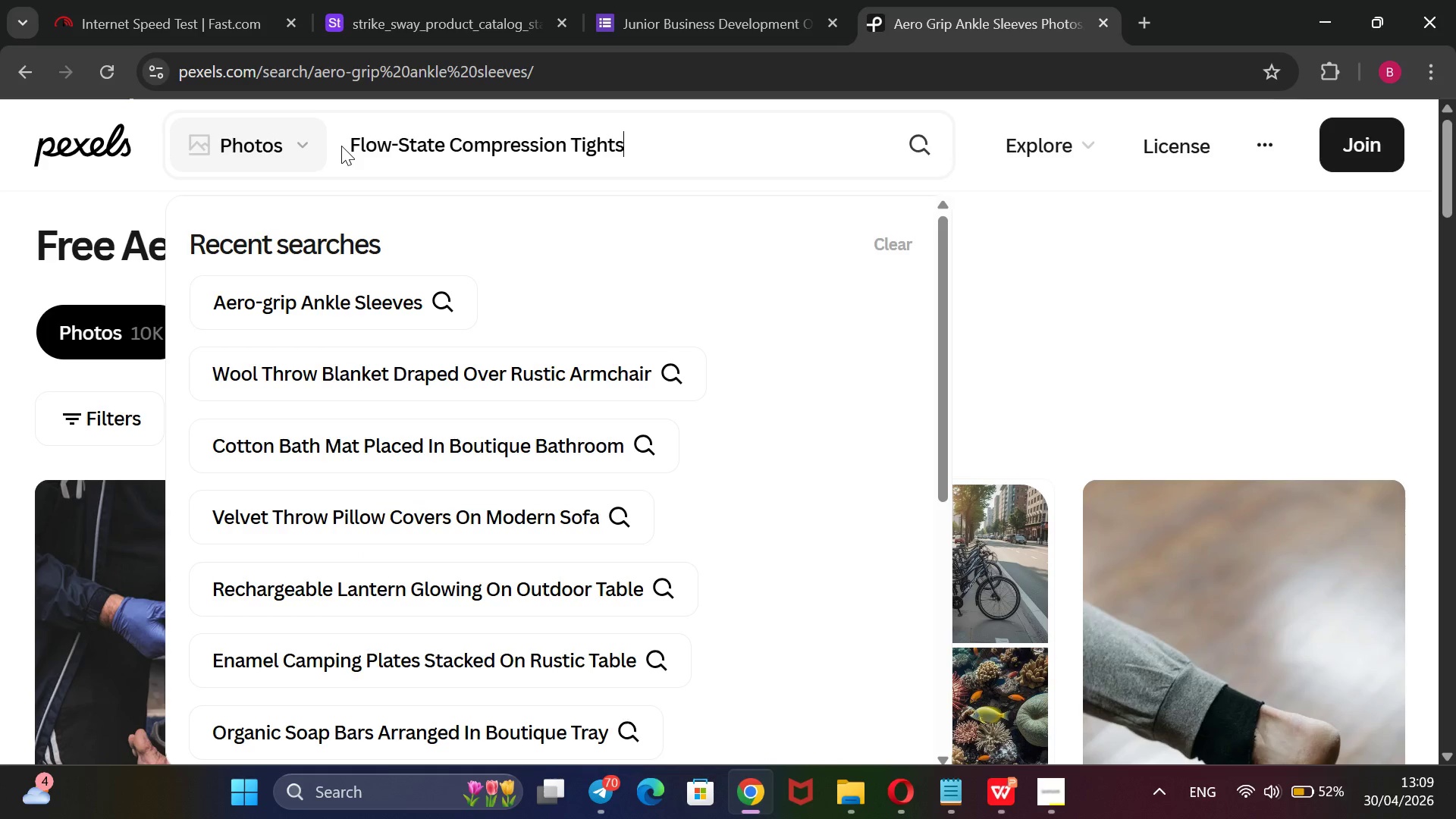 
key(Enter)
 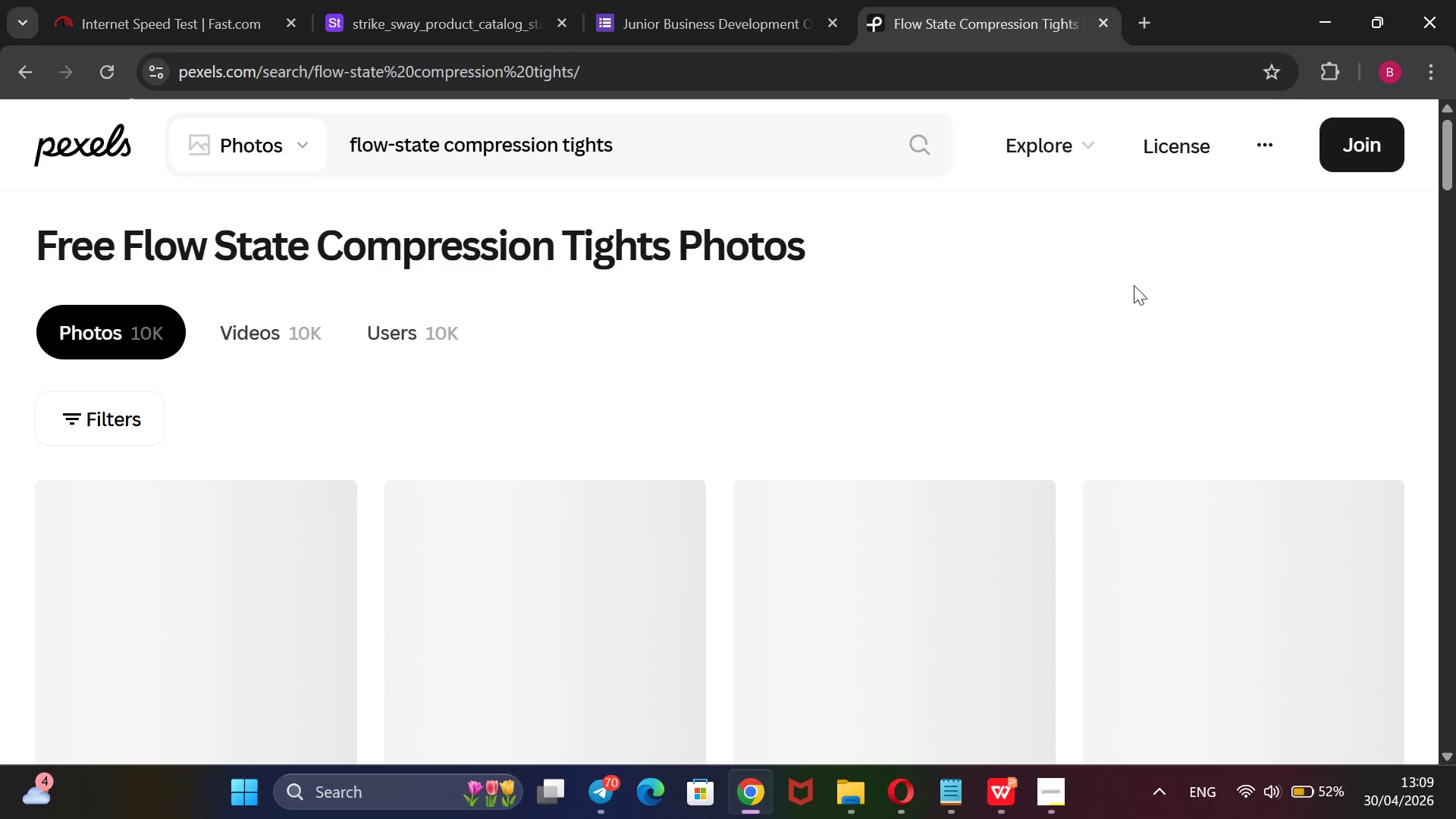 
wait(5.64)
 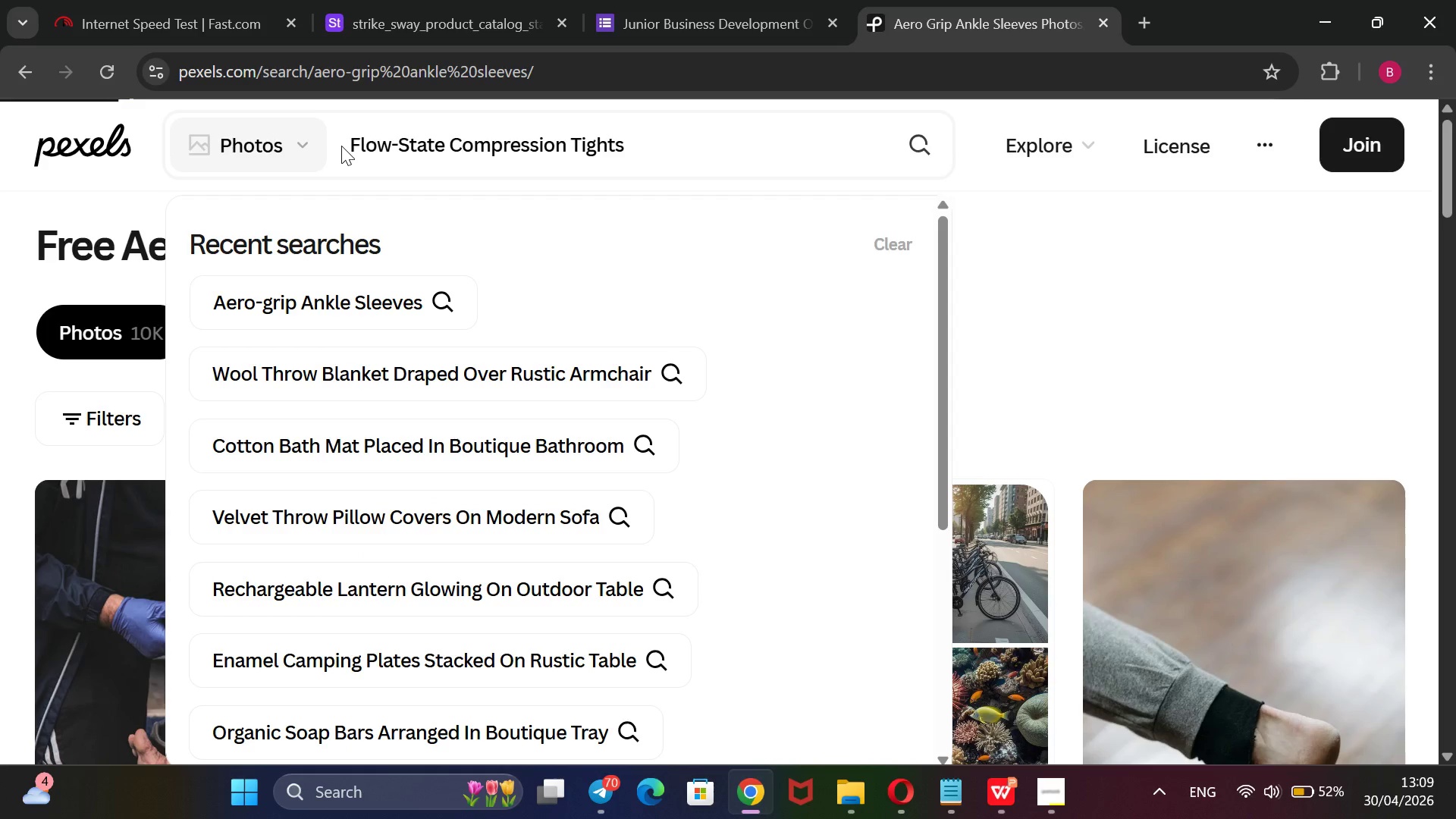 
scroll: coordinate [1134, 285], scroll_direction: none, amount: 0.0
 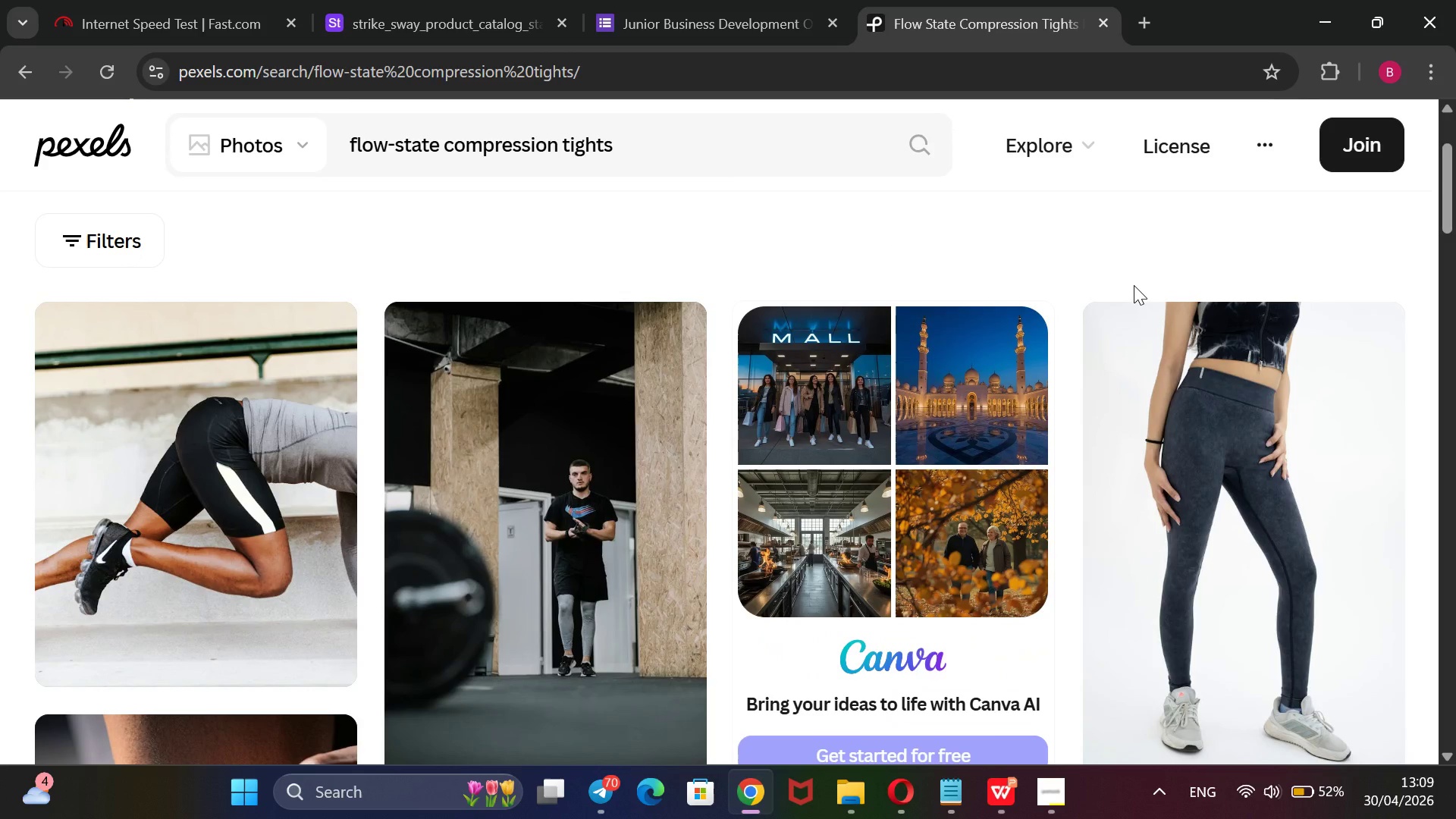 
scroll: coordinate [1131, 232], scroll_direction: down, amount: 1.0
 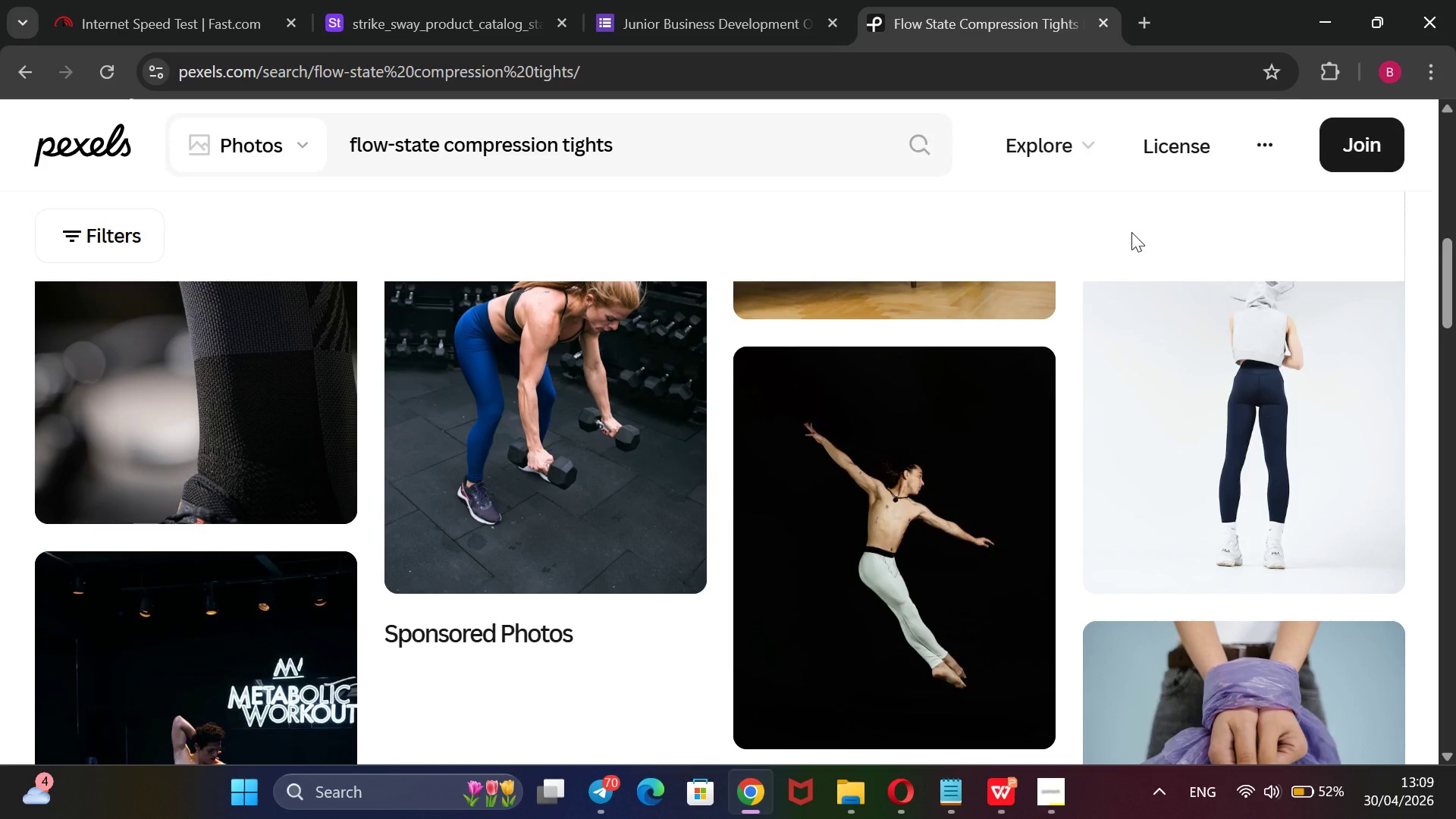 
scroll: coordinate [1131, 232], scroll_direction: up, amount: 2.0
 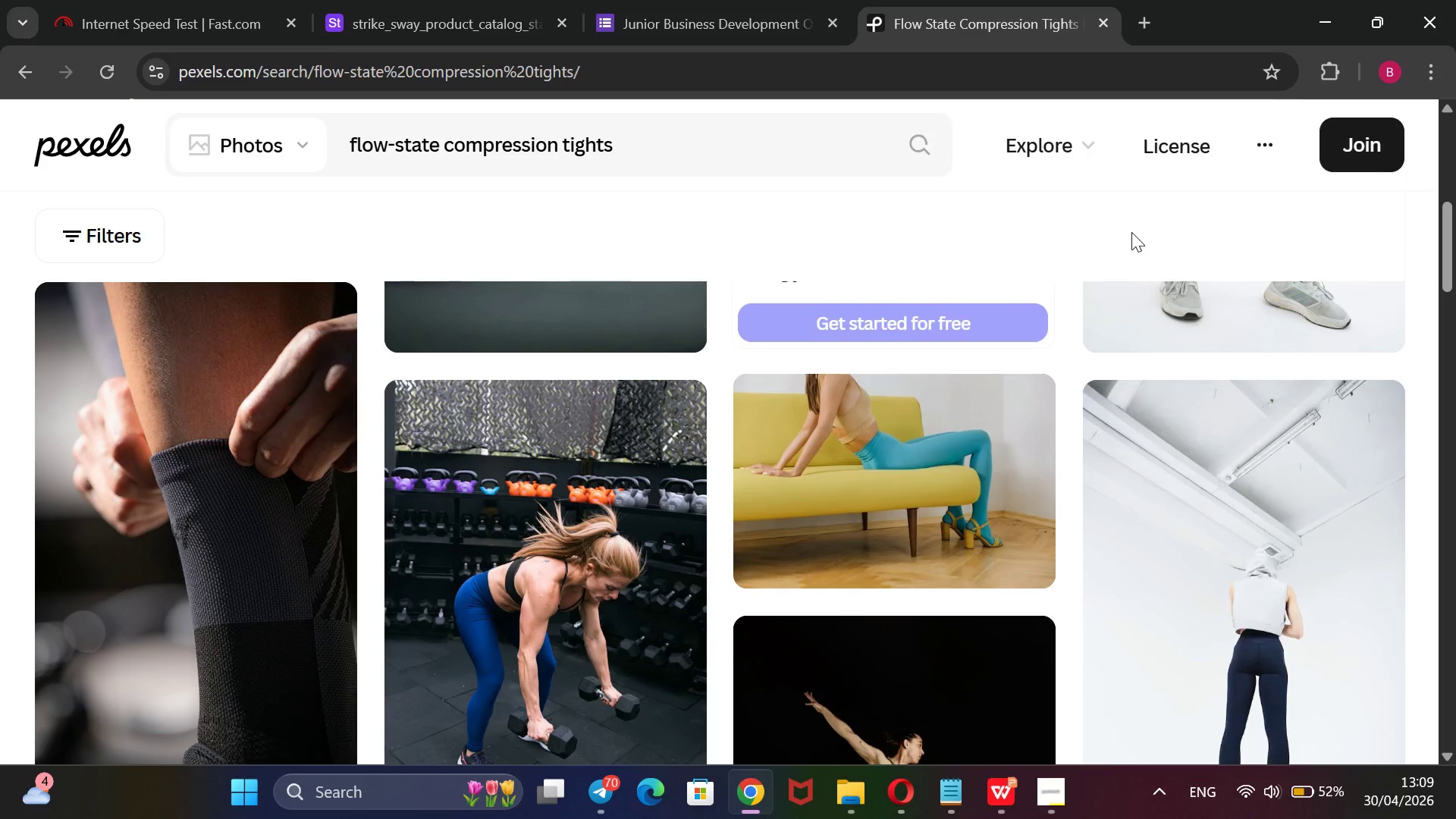 
scroll: coordinate [1131, 232], scroll_direction: down, amount: 6.0
 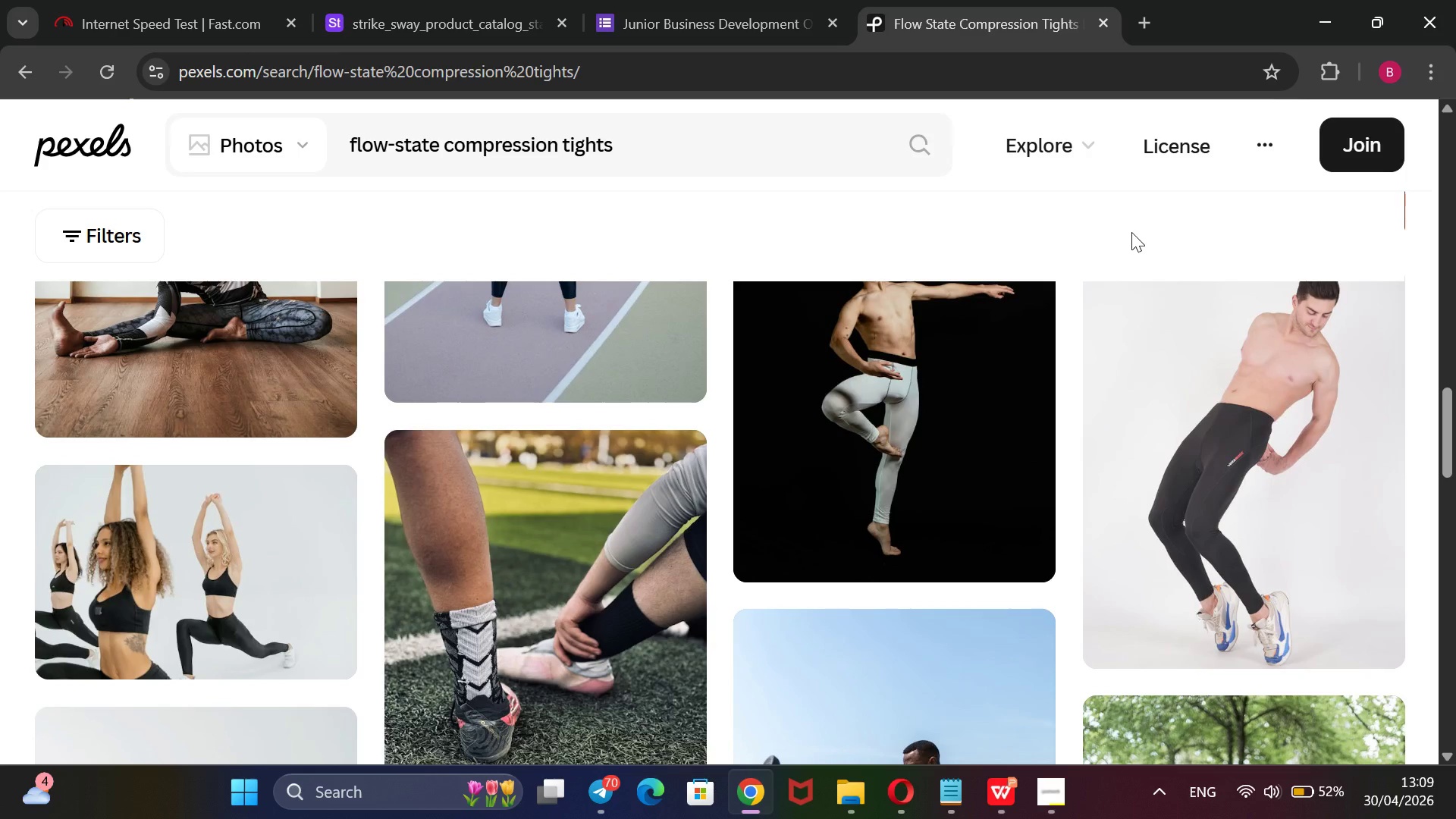 
wait(5.14)
 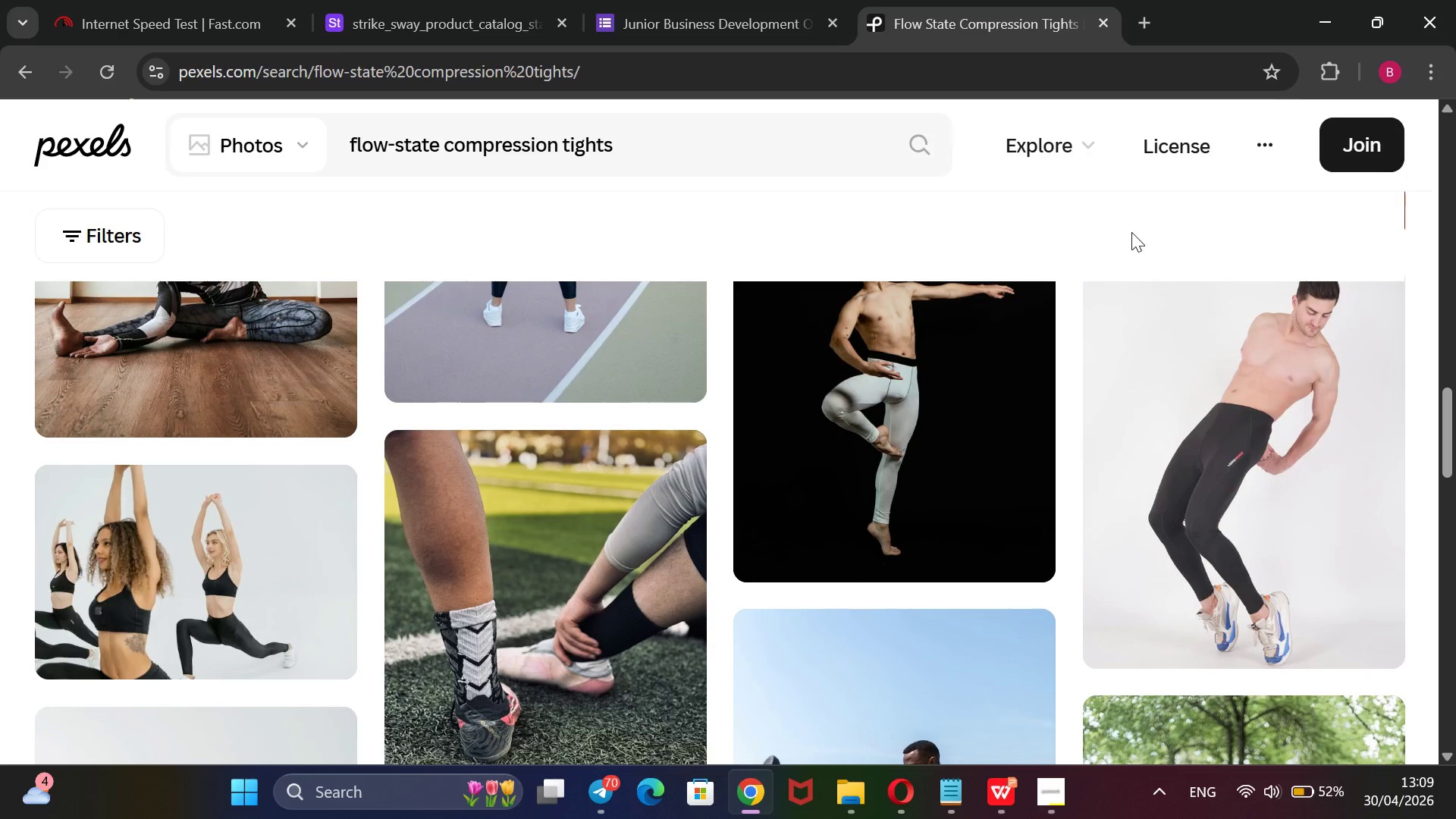 
right_click([1288, 516])
 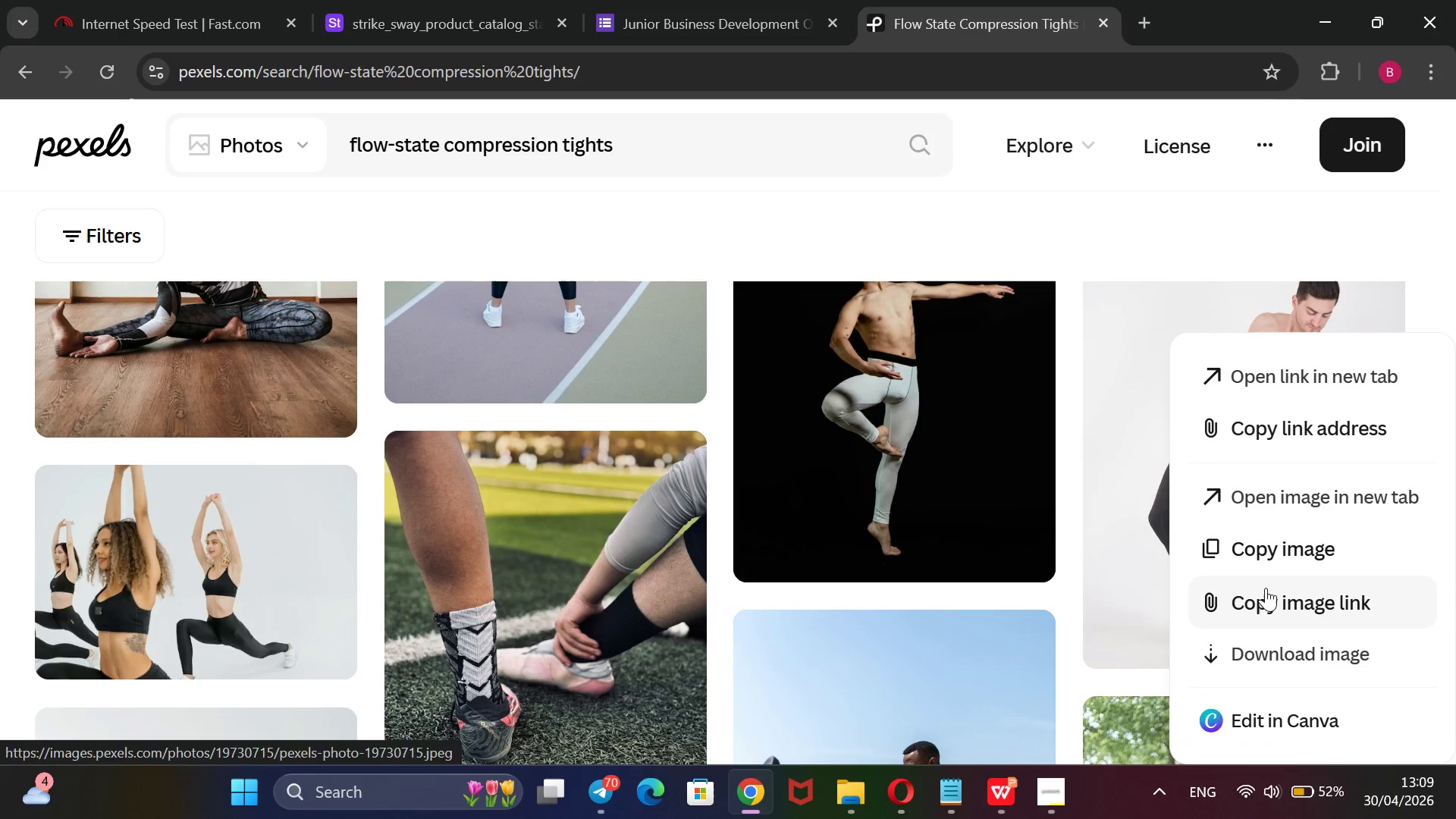 
left_click([1266, 588])
 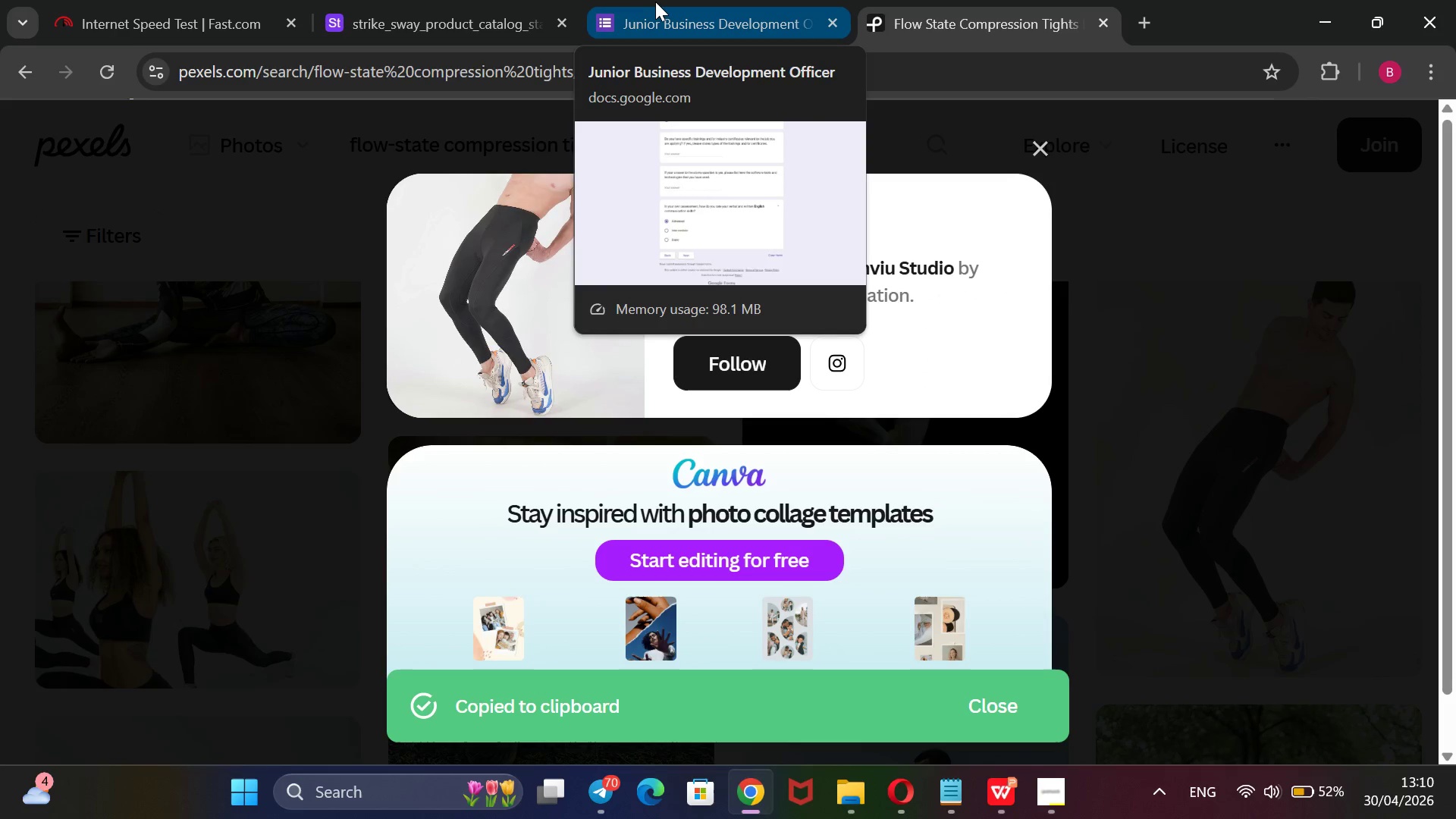 
left_click([373, 0])
 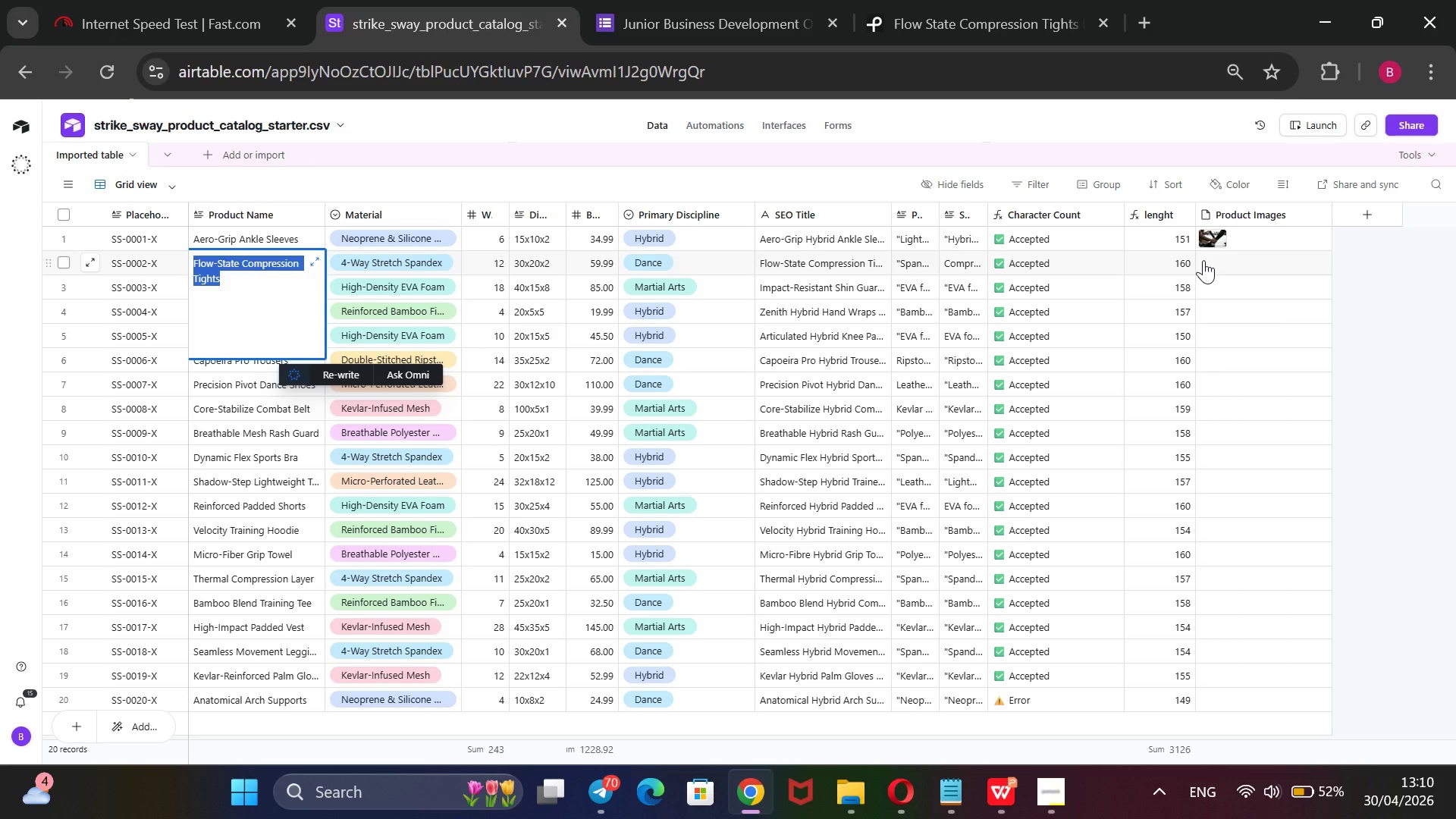 
left_click([1210, 265])
 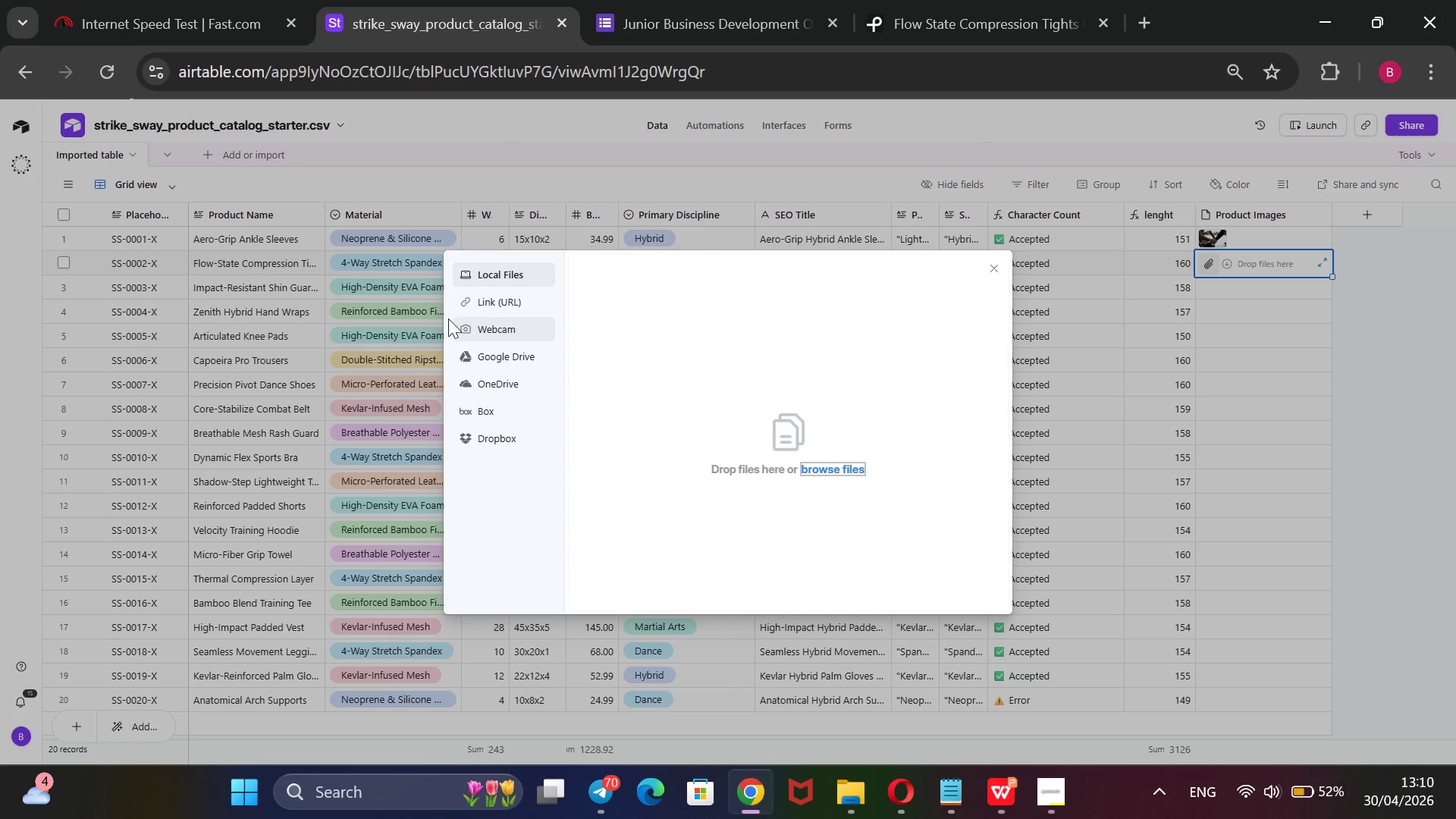 
left_click([496, 293])
 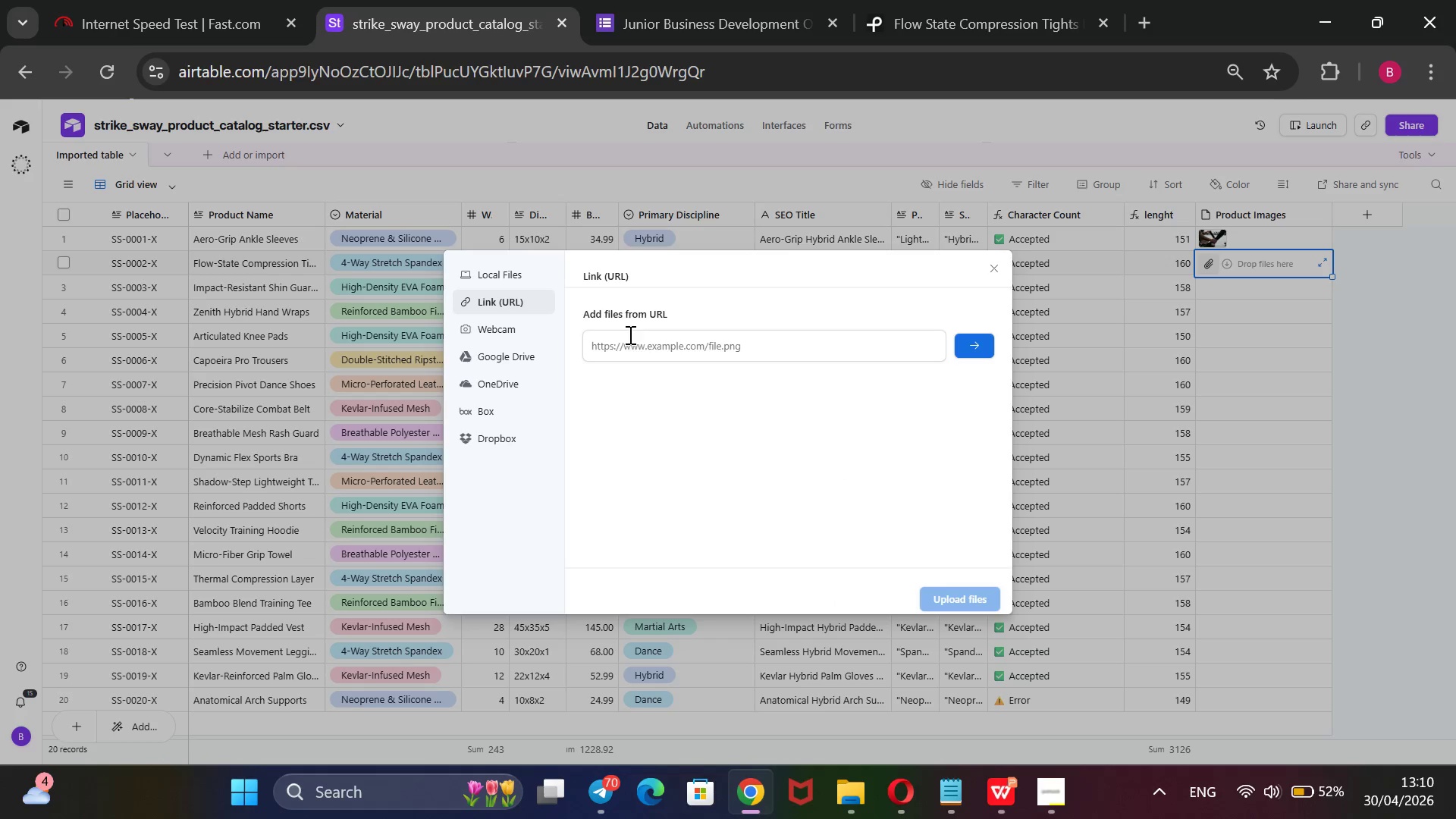 
left_click([629, 340])
 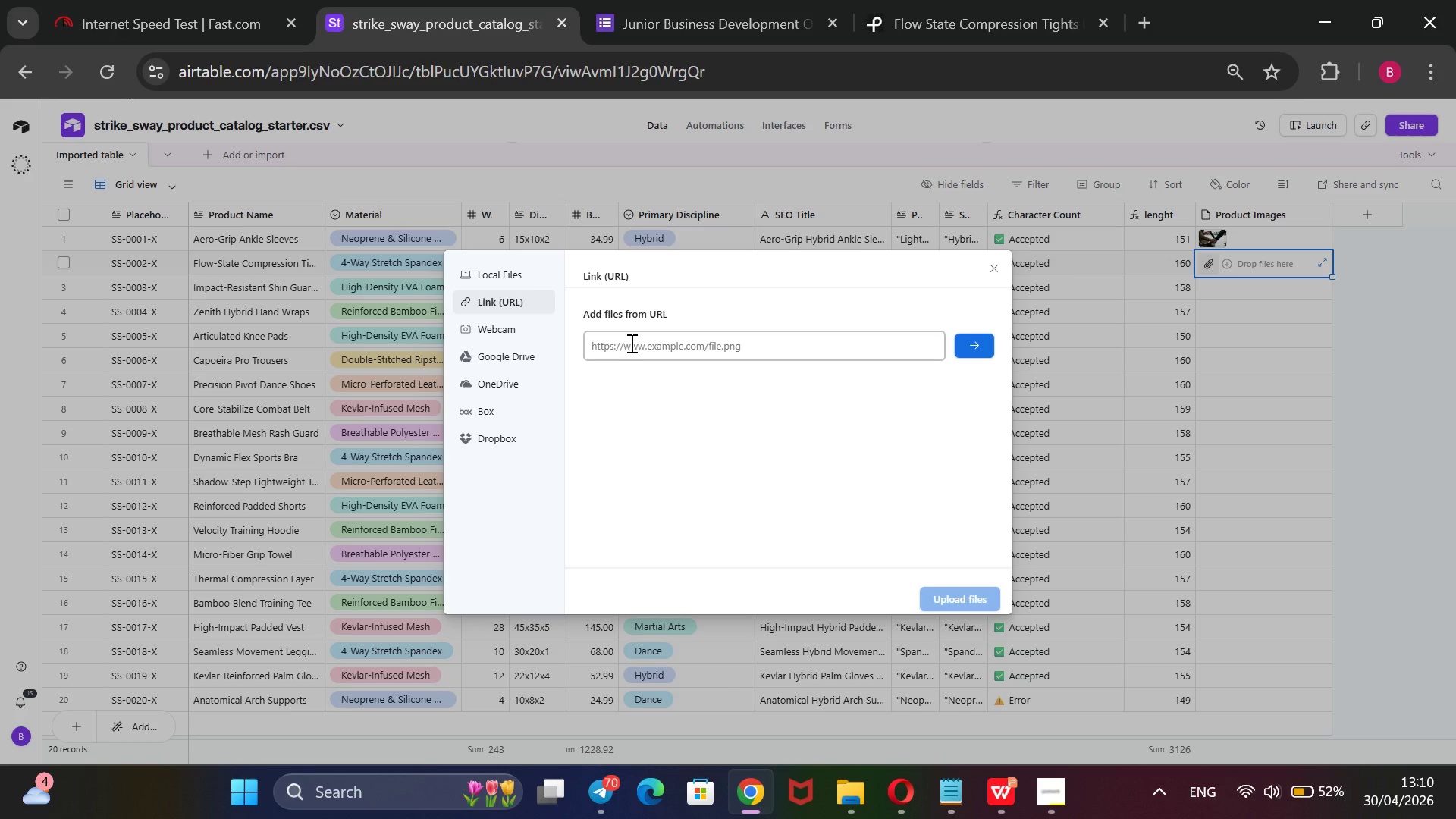 
key(Control+V)
 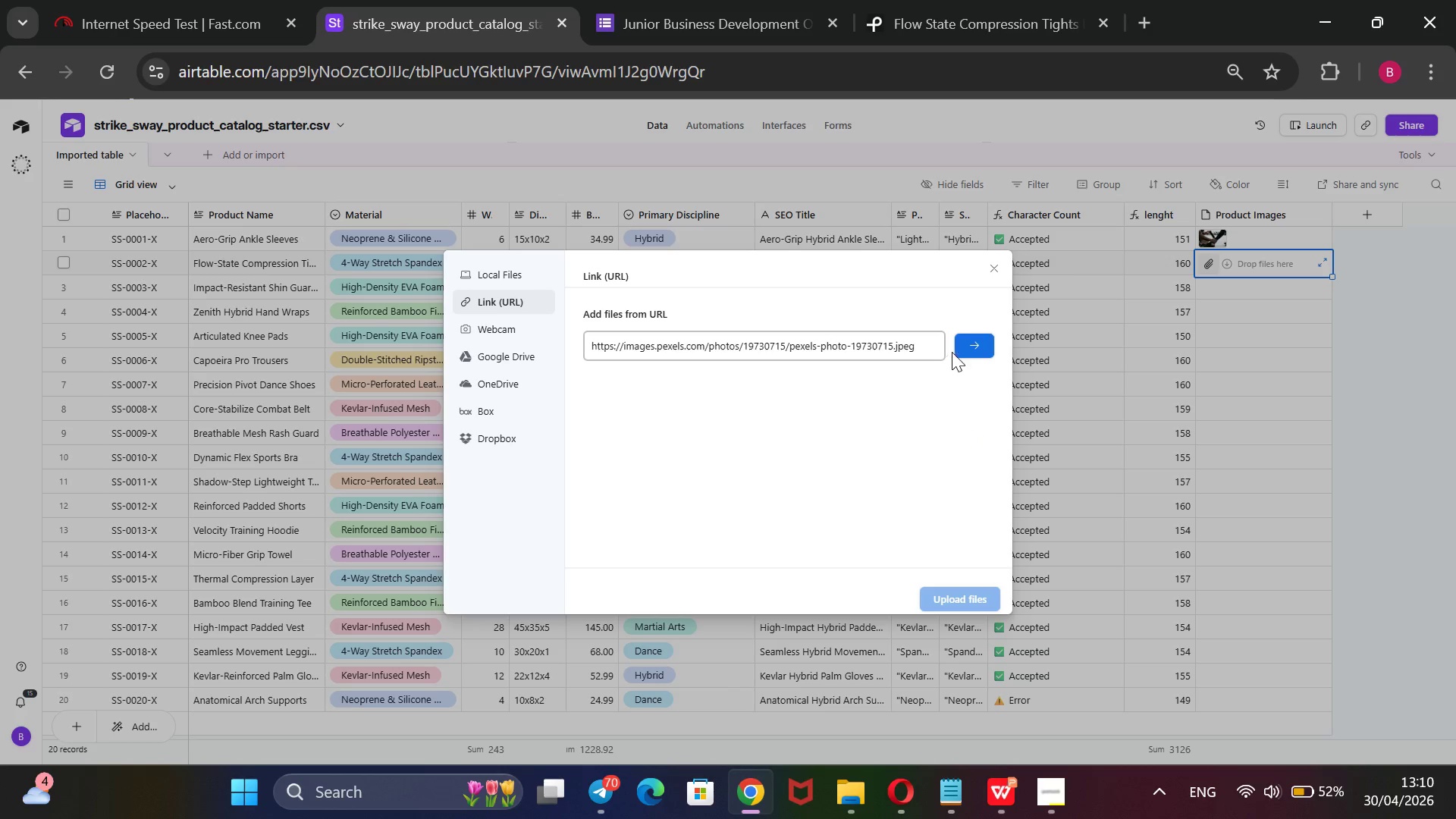 
left_click([968, 340])
 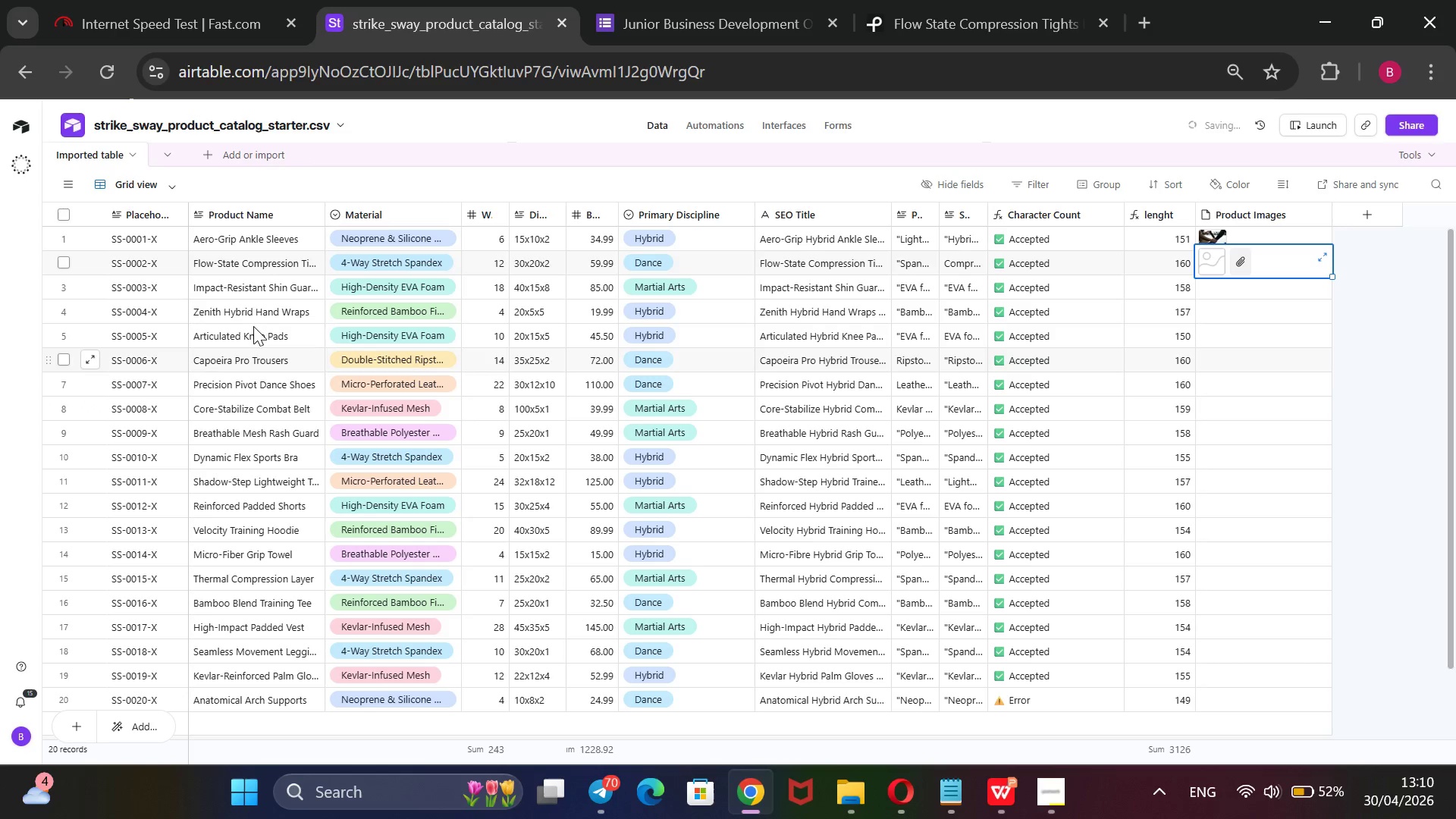 
wait(6.56)
 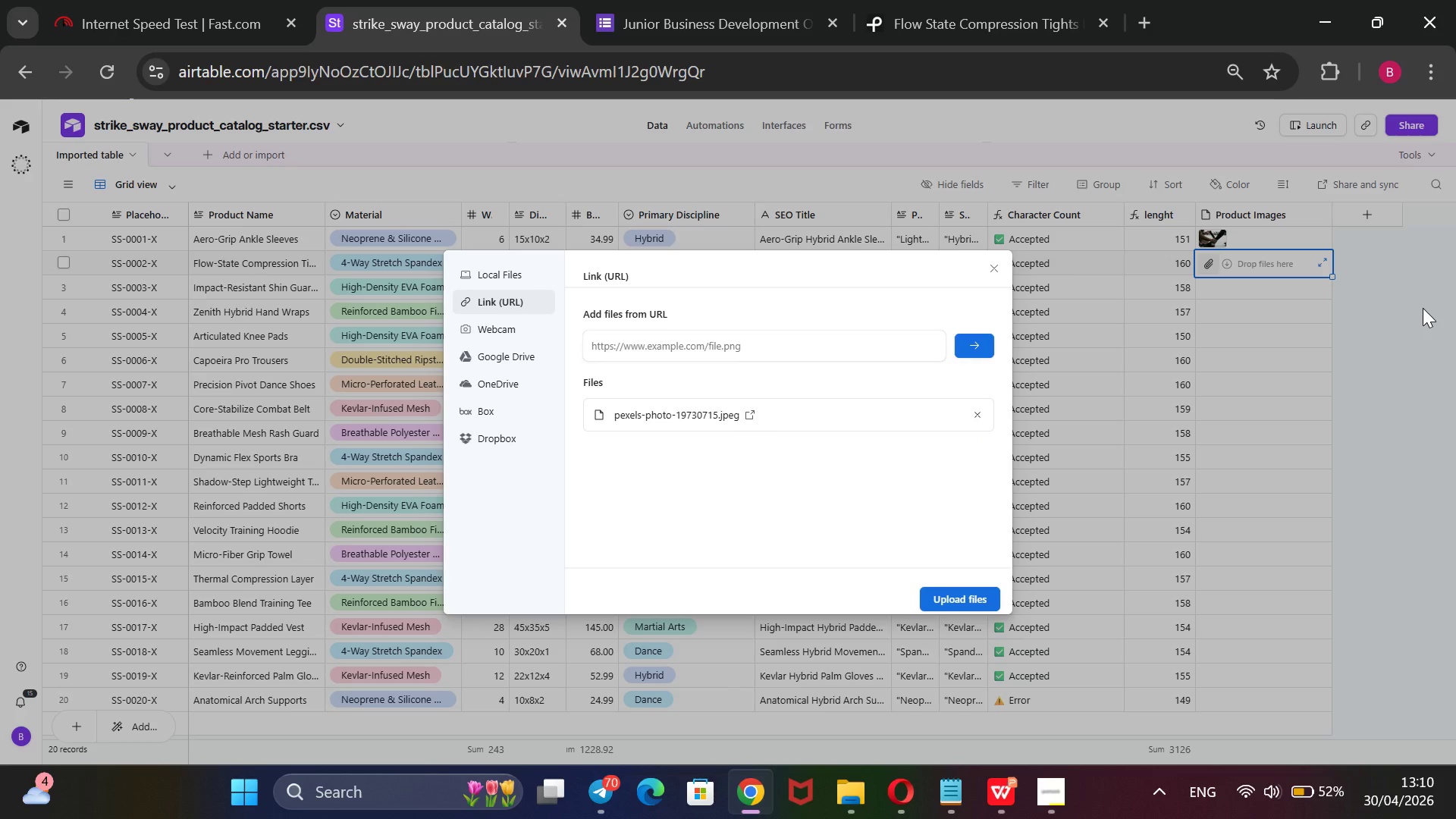 
double_click([241, 288])
 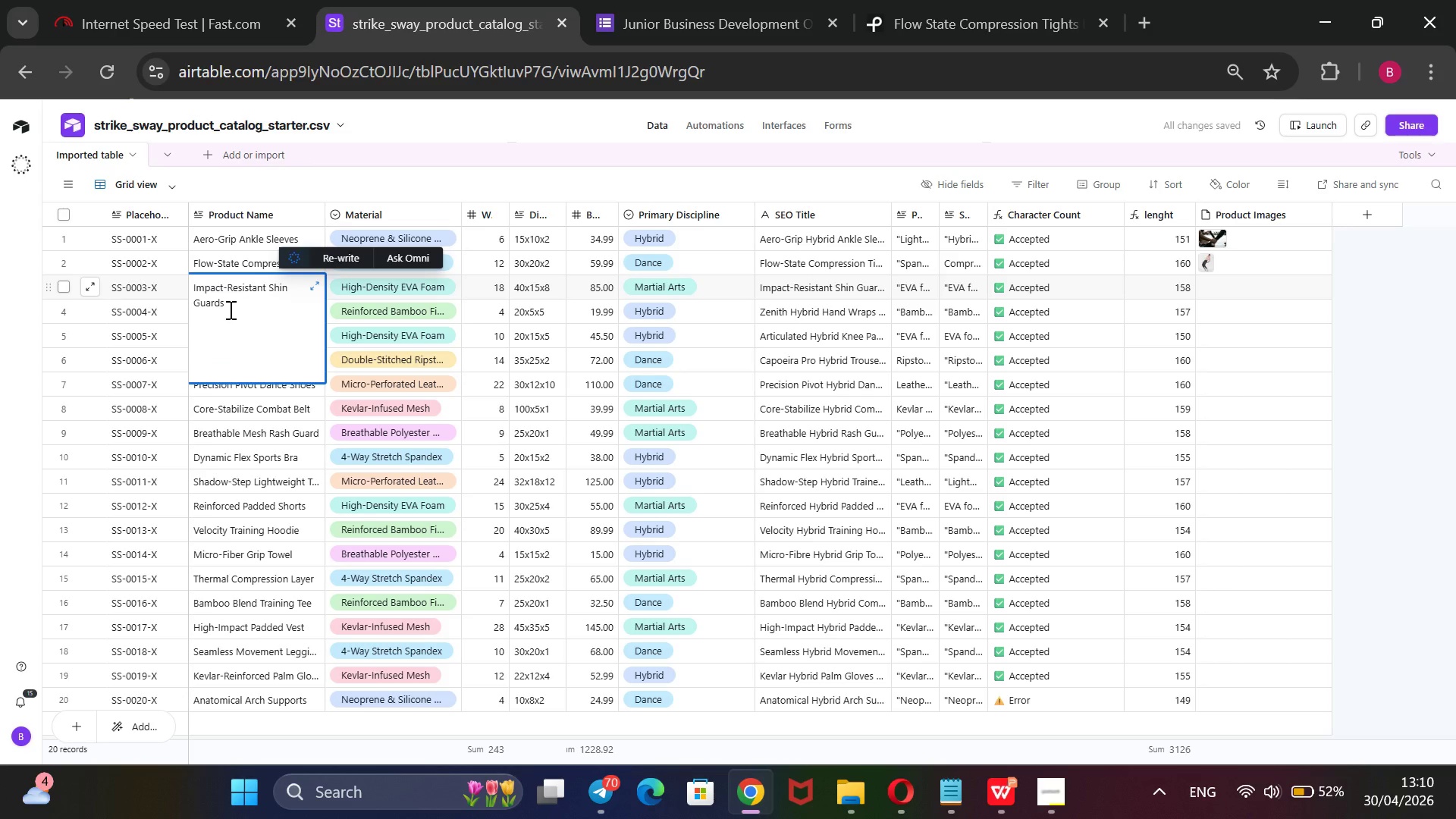 
left_click_drag(start_coordinate=[229, 306], to_coordinate=[168, 290])
 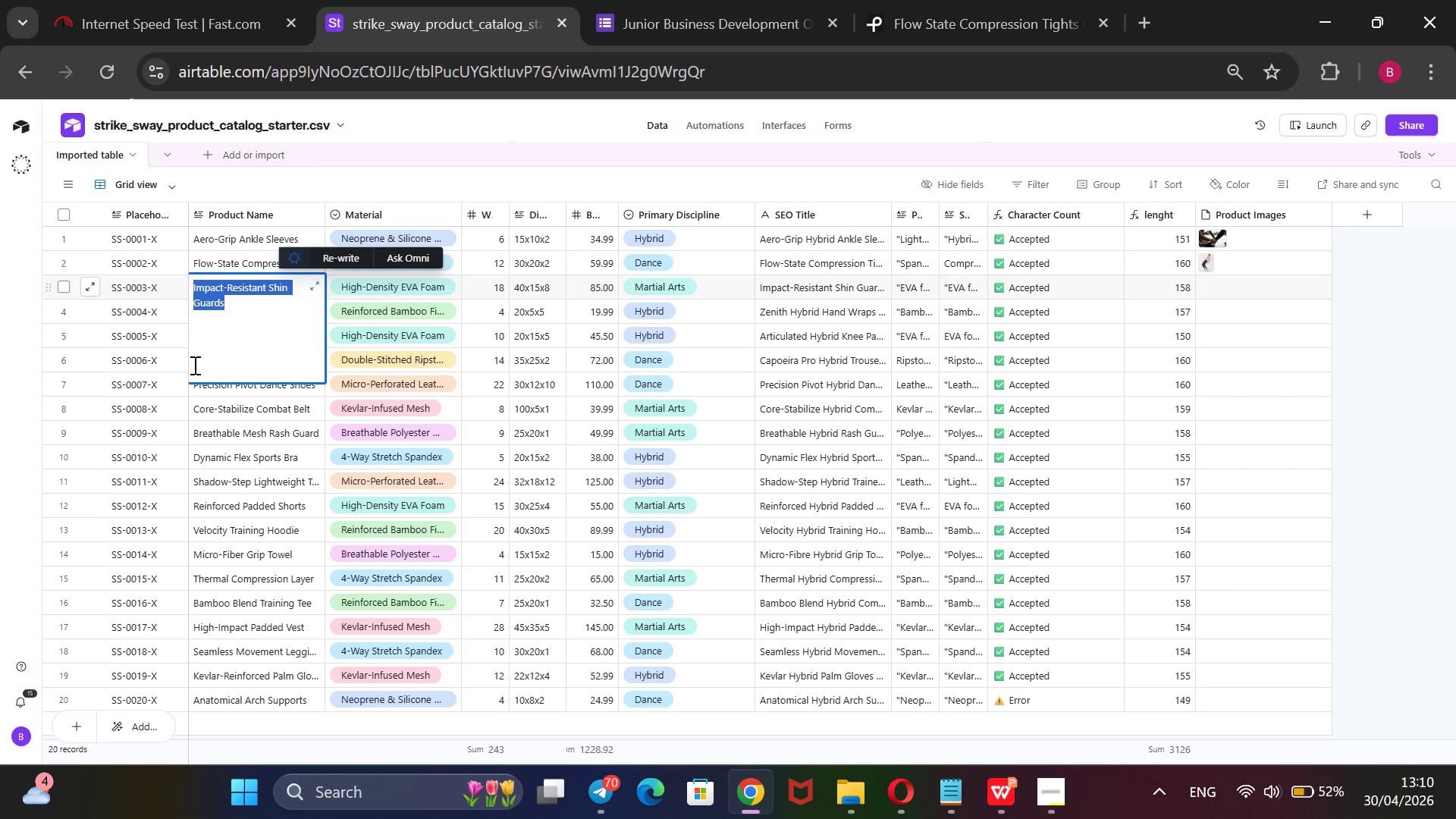 
key(Control+ControlLeft)
 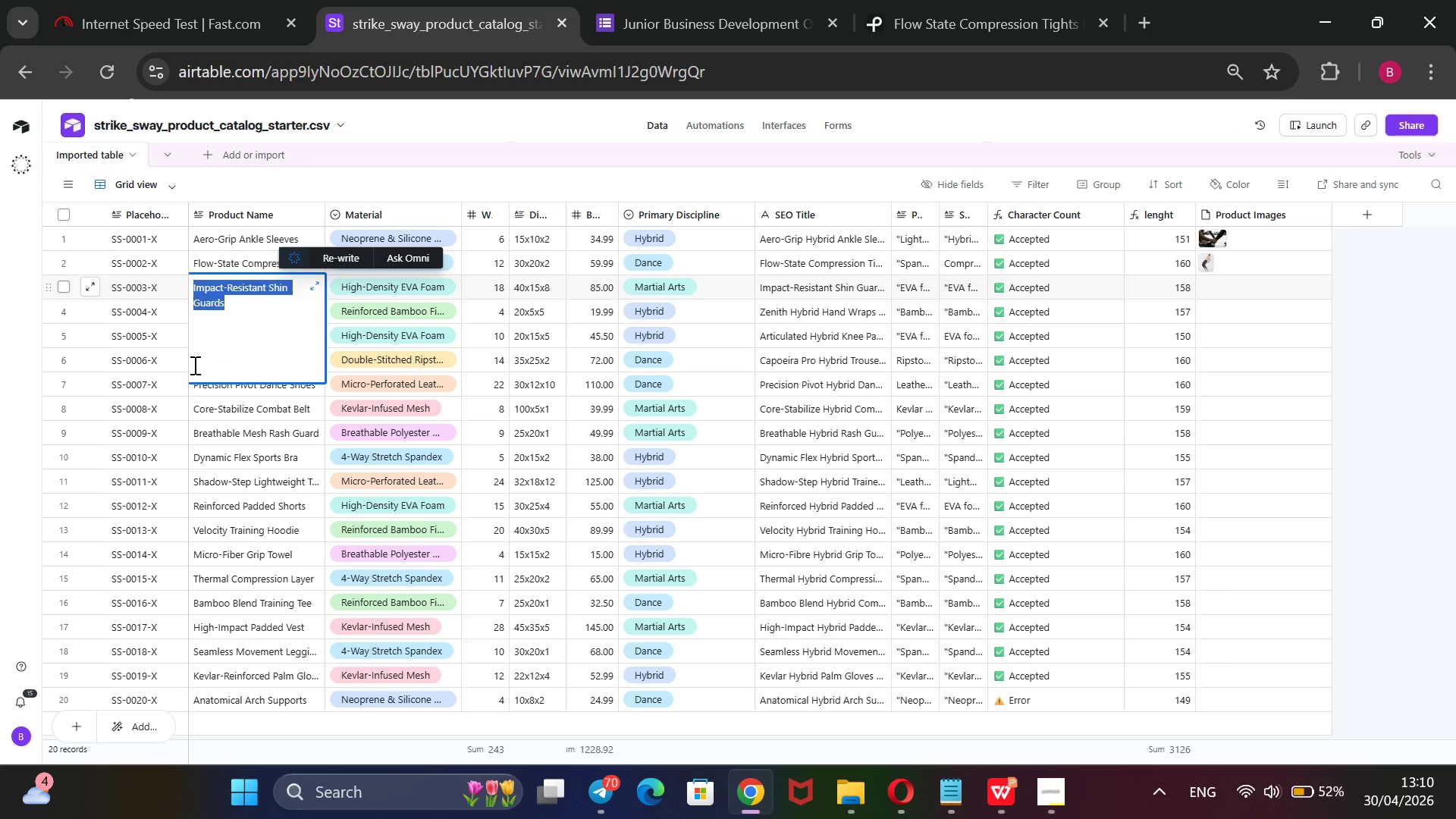 
key(Control+C)
 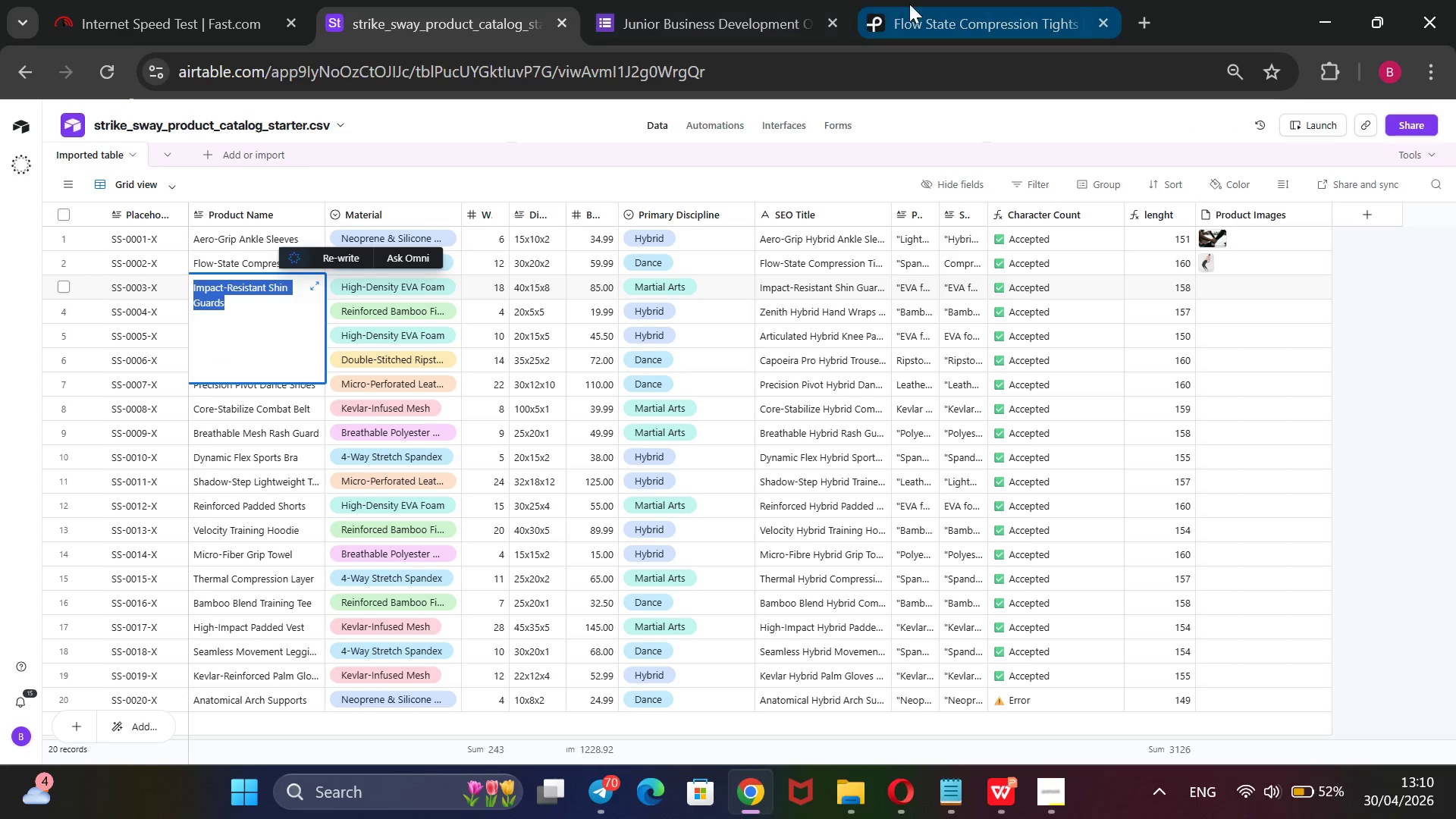 
left_click([944, 17])
 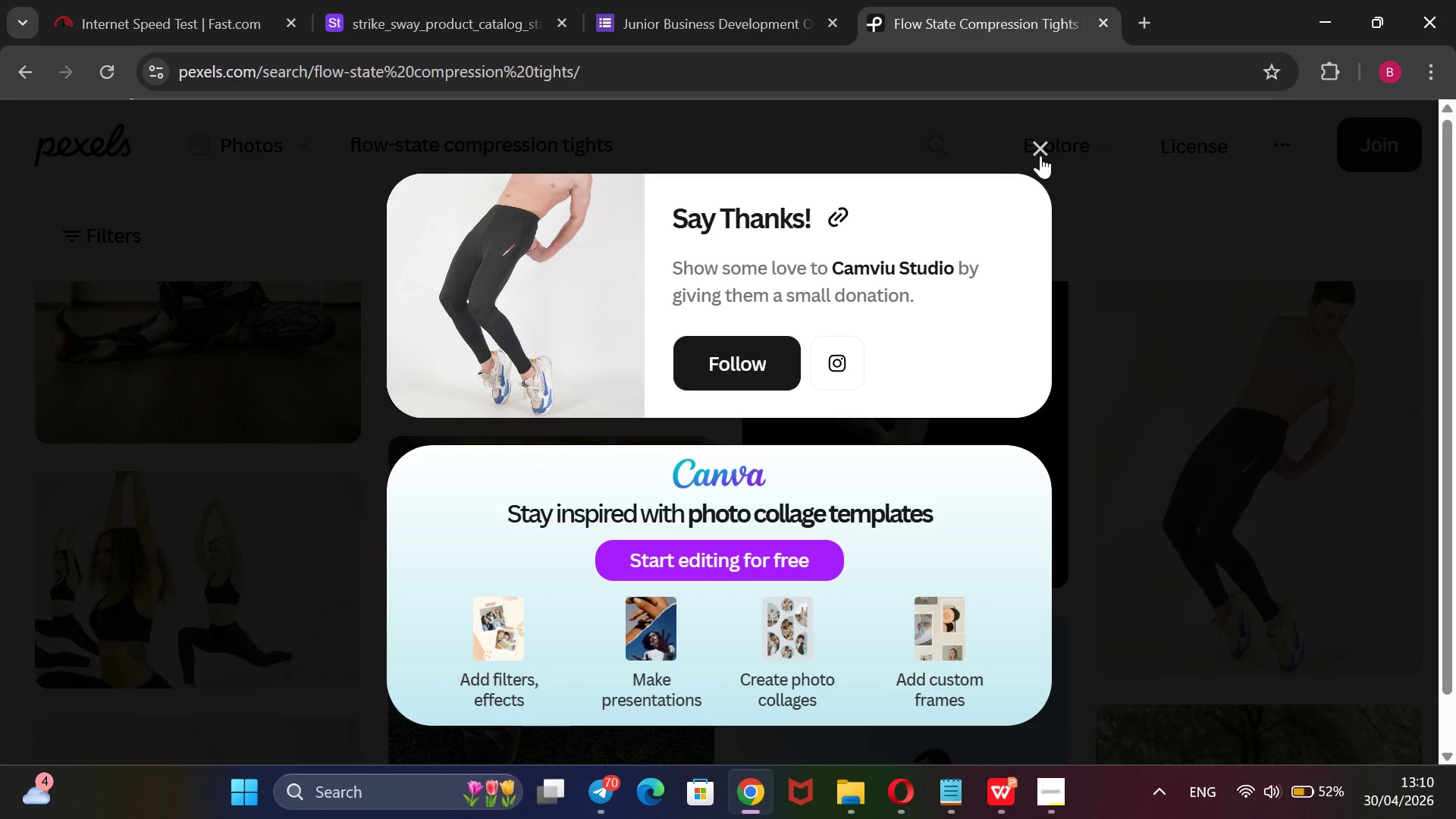 
left_click([1040, 155])
 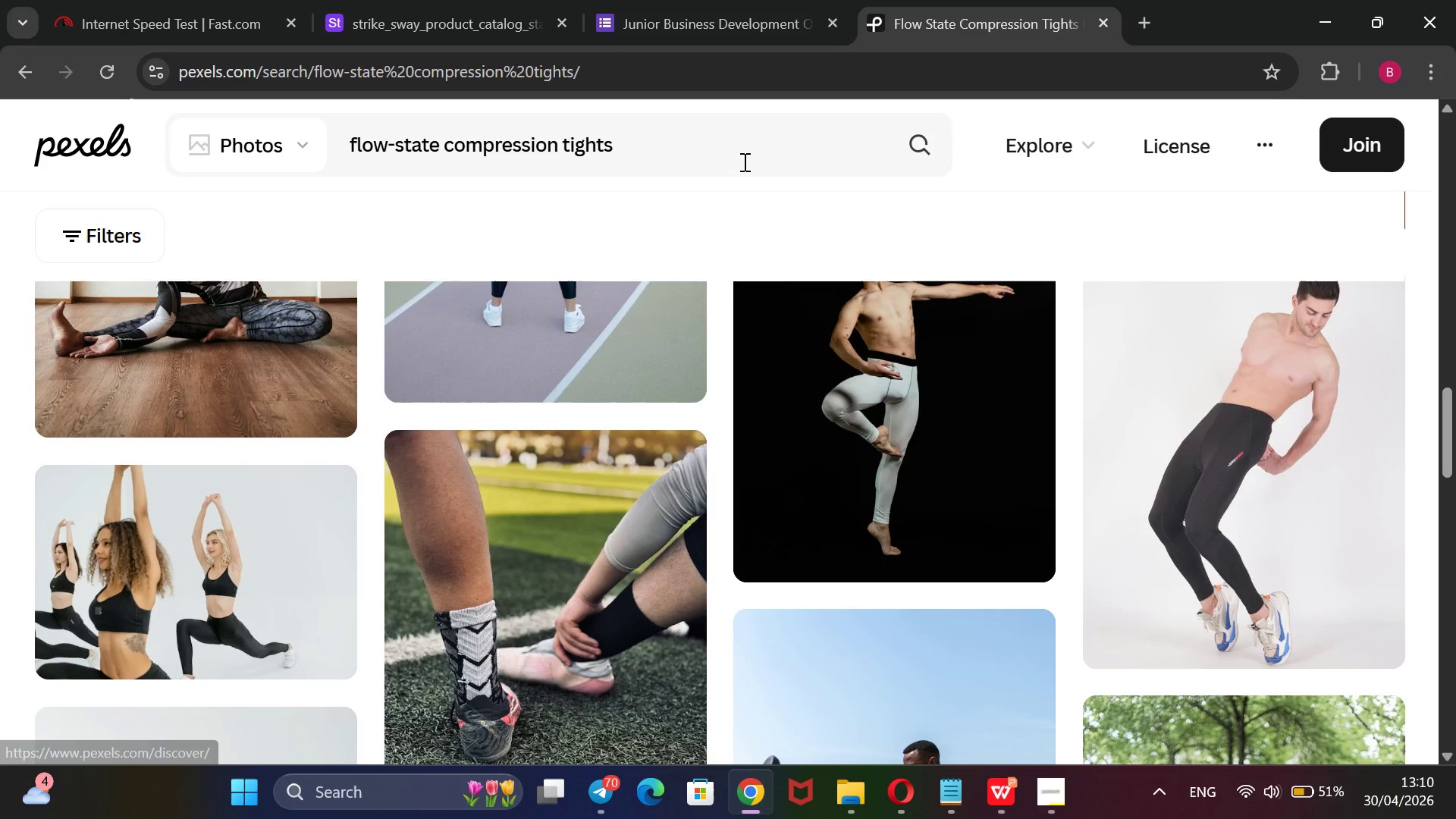 
left_click_drag(start_coordinate=[738, 161], to_coordinate=[328, 168])
 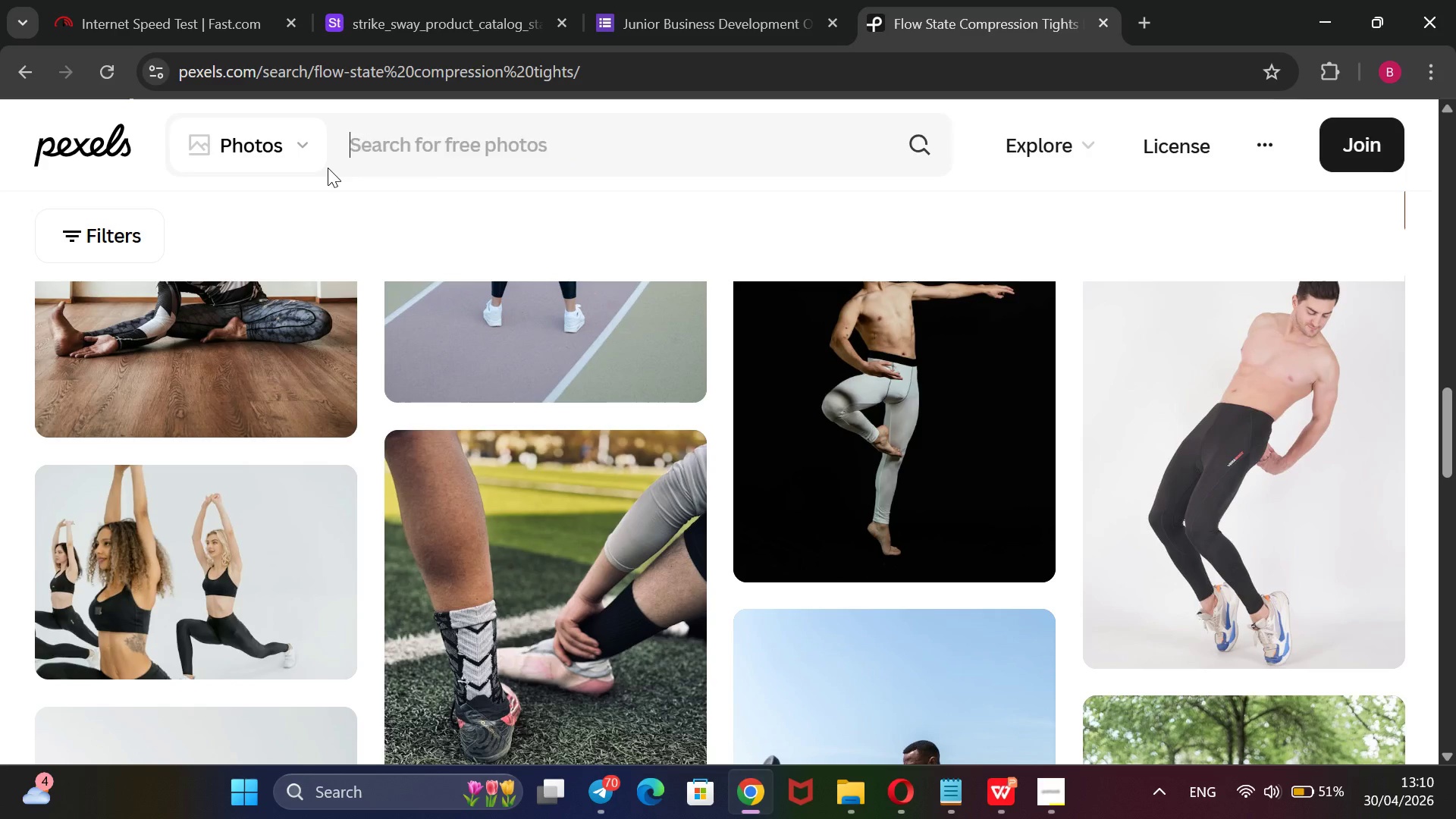 
key(Backspace)
 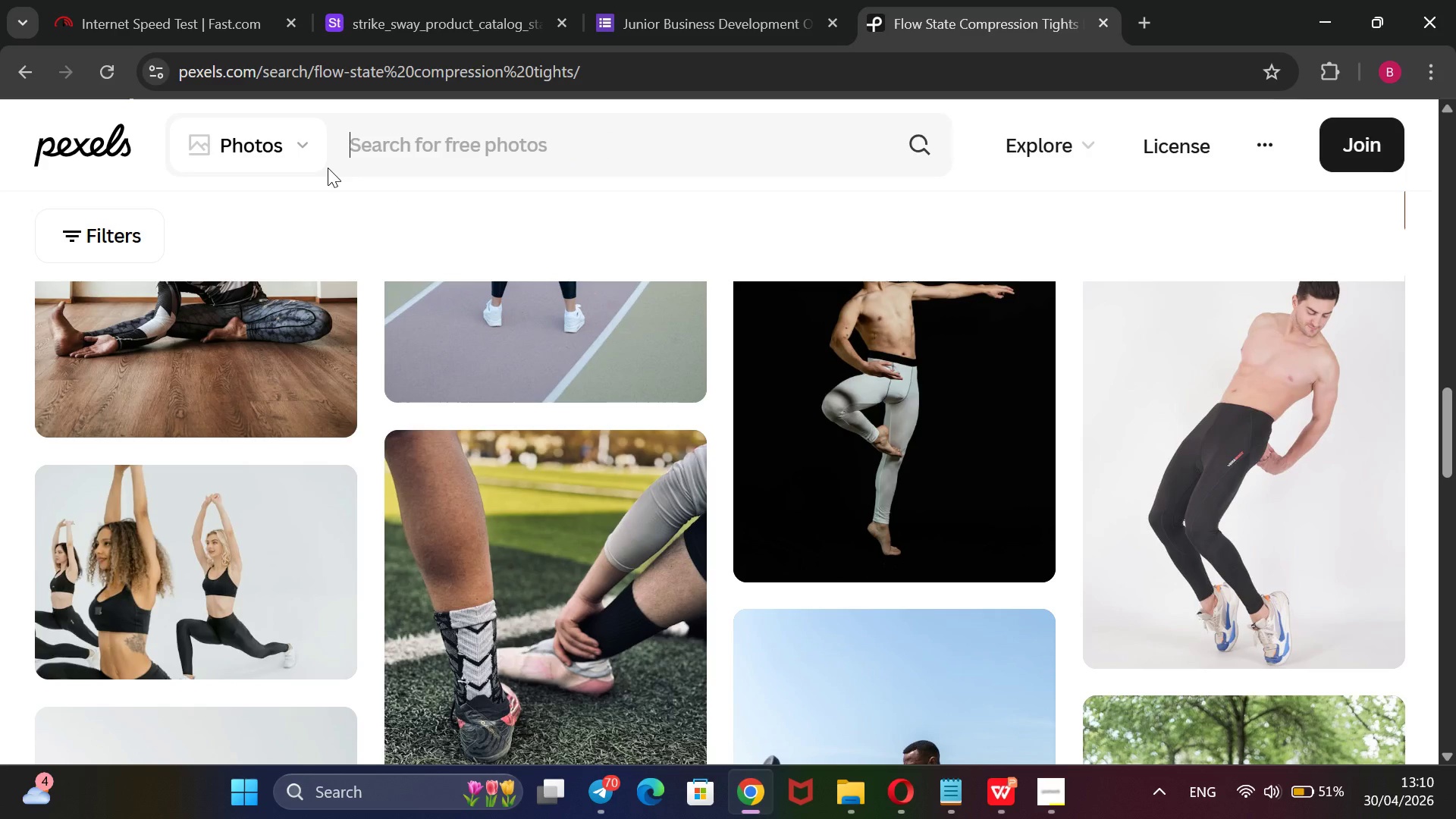 
key(Control+V)
 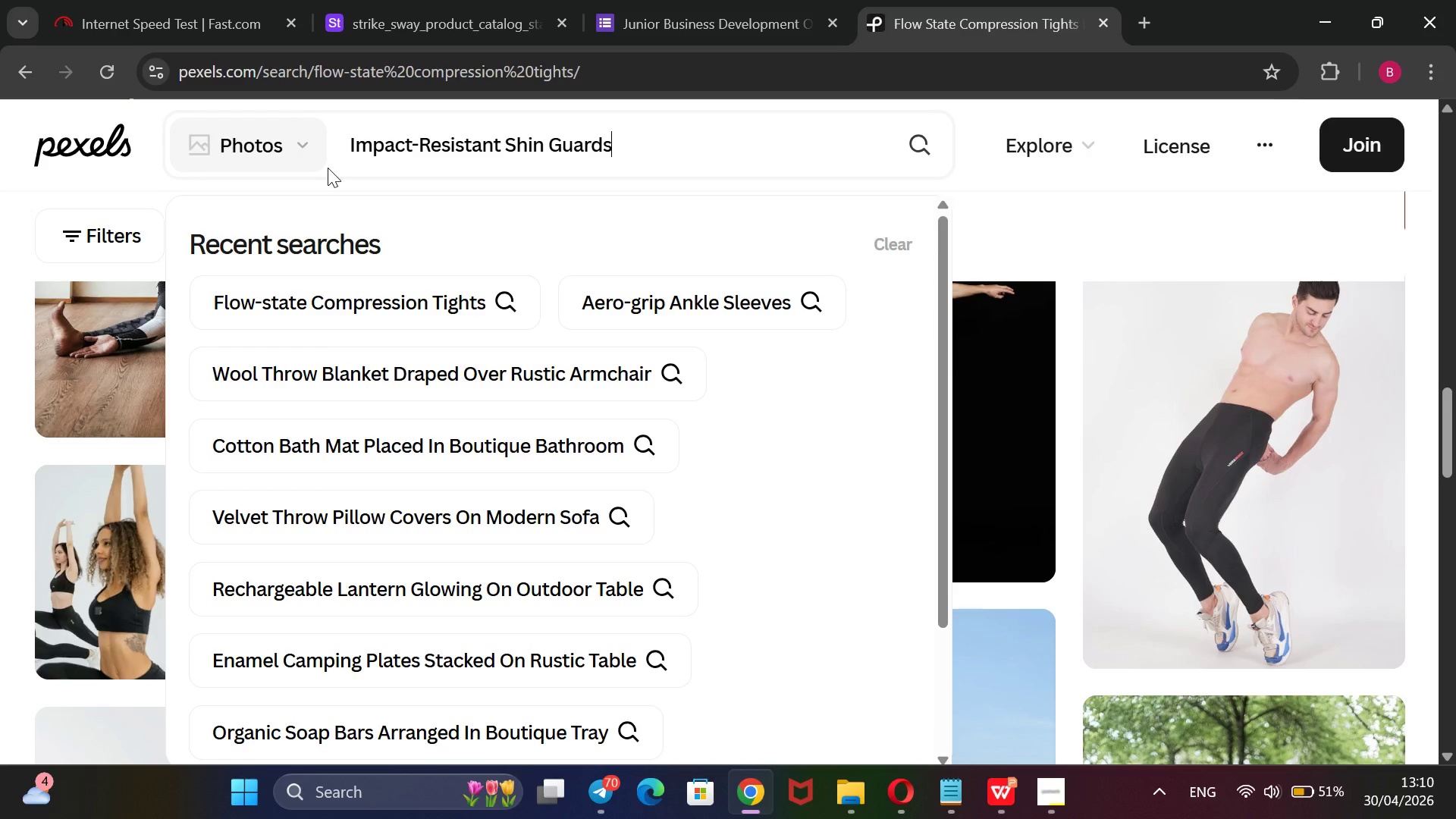 
key(Enter)
 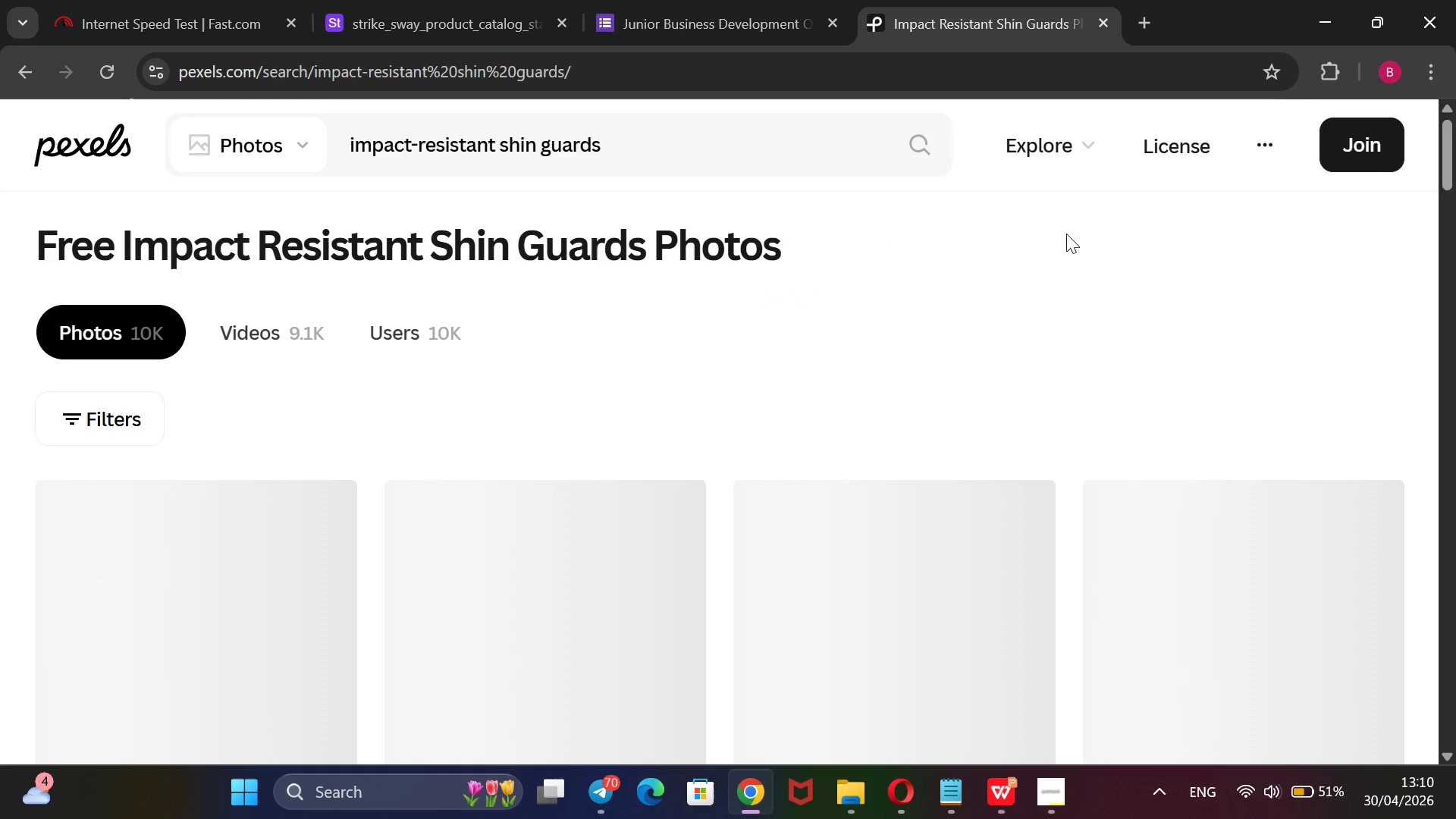 
scroll: coordinate [1066, 234], scroll_direction: down, amount: 6.0
 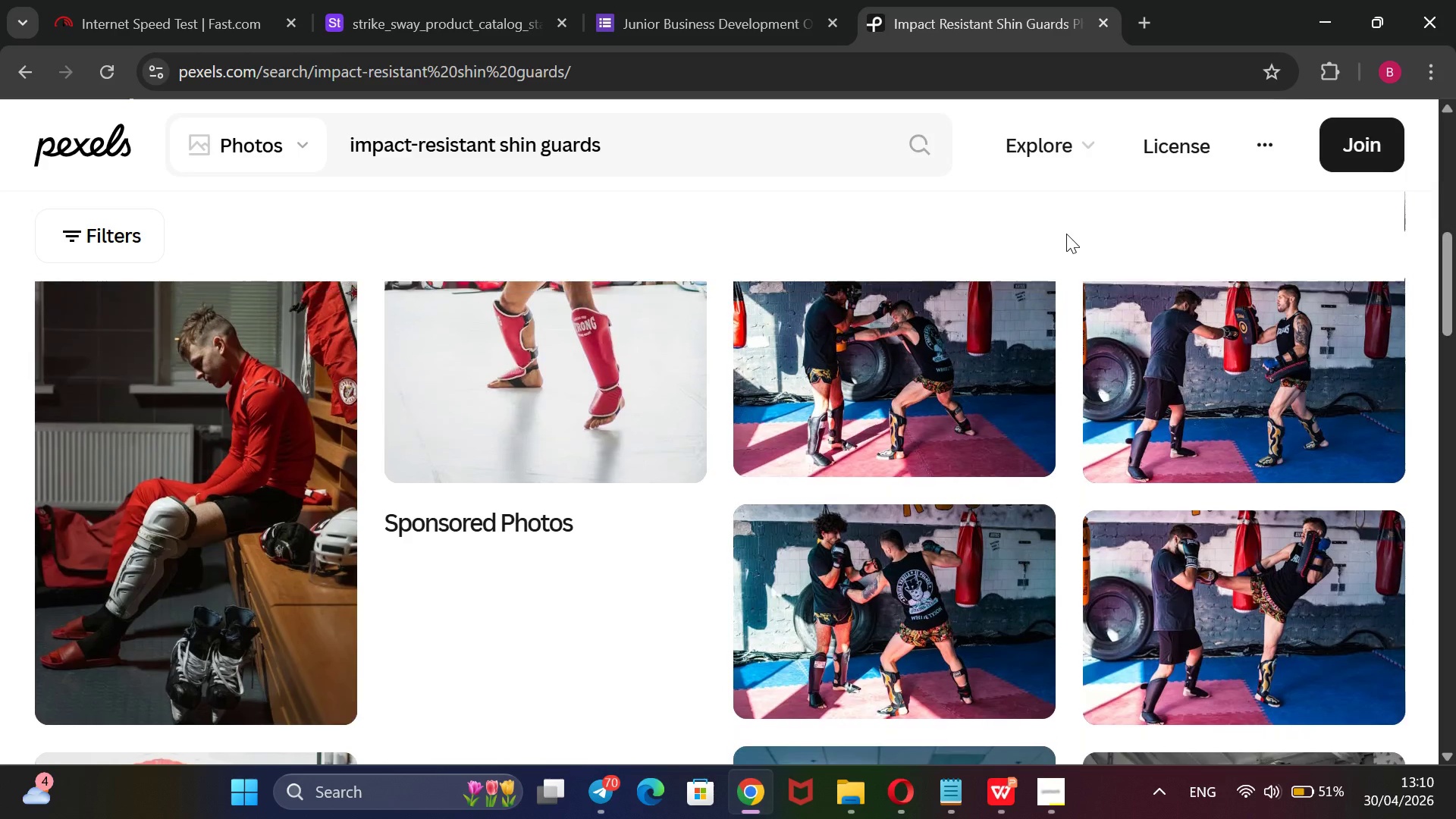 
scroll: coordinate [1066, 234], scroll_direction: up, amount: 1.0
 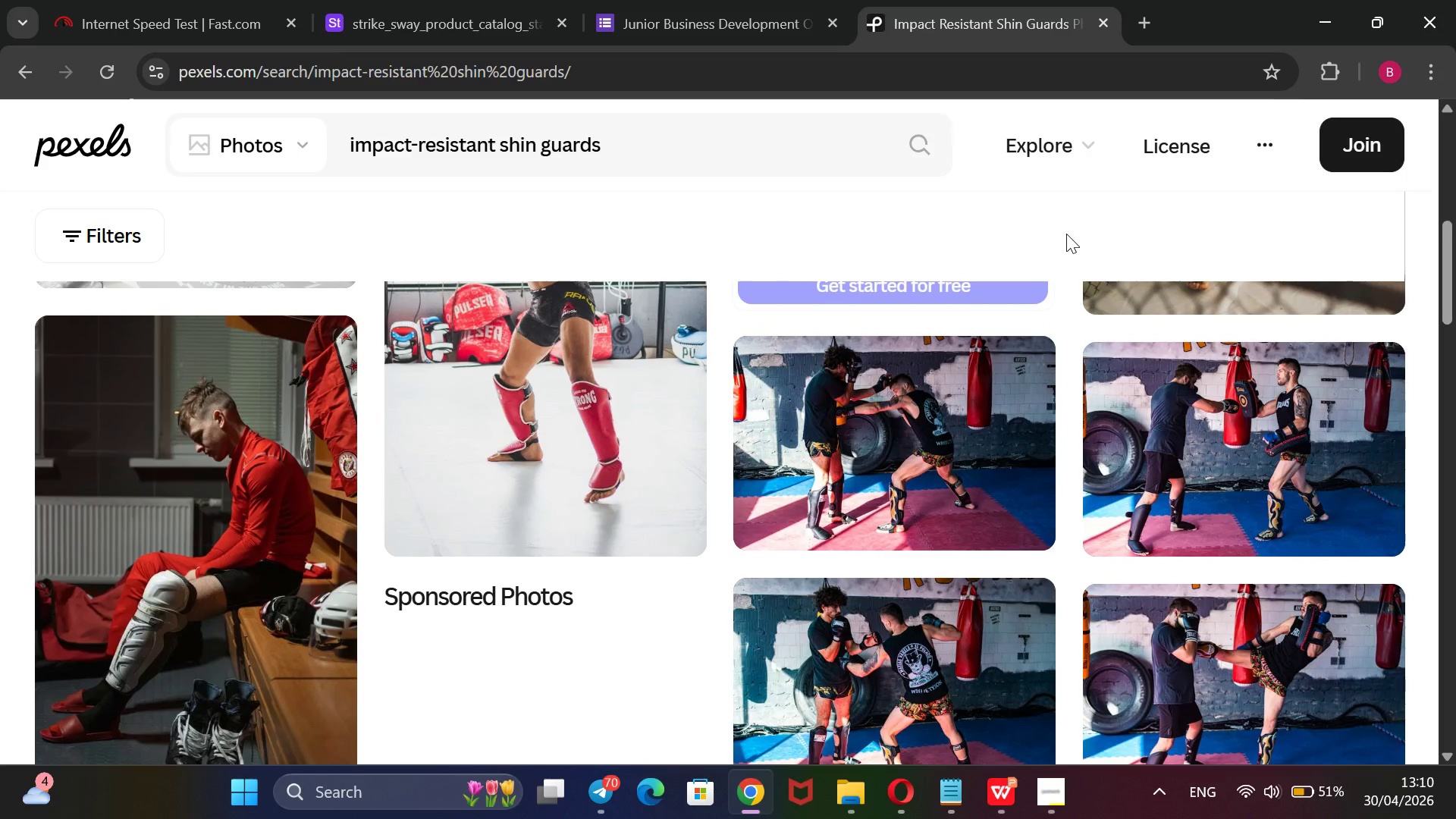 
scroll: coordinate [1066, 234], scroll_direction: down, amount: 9.0
 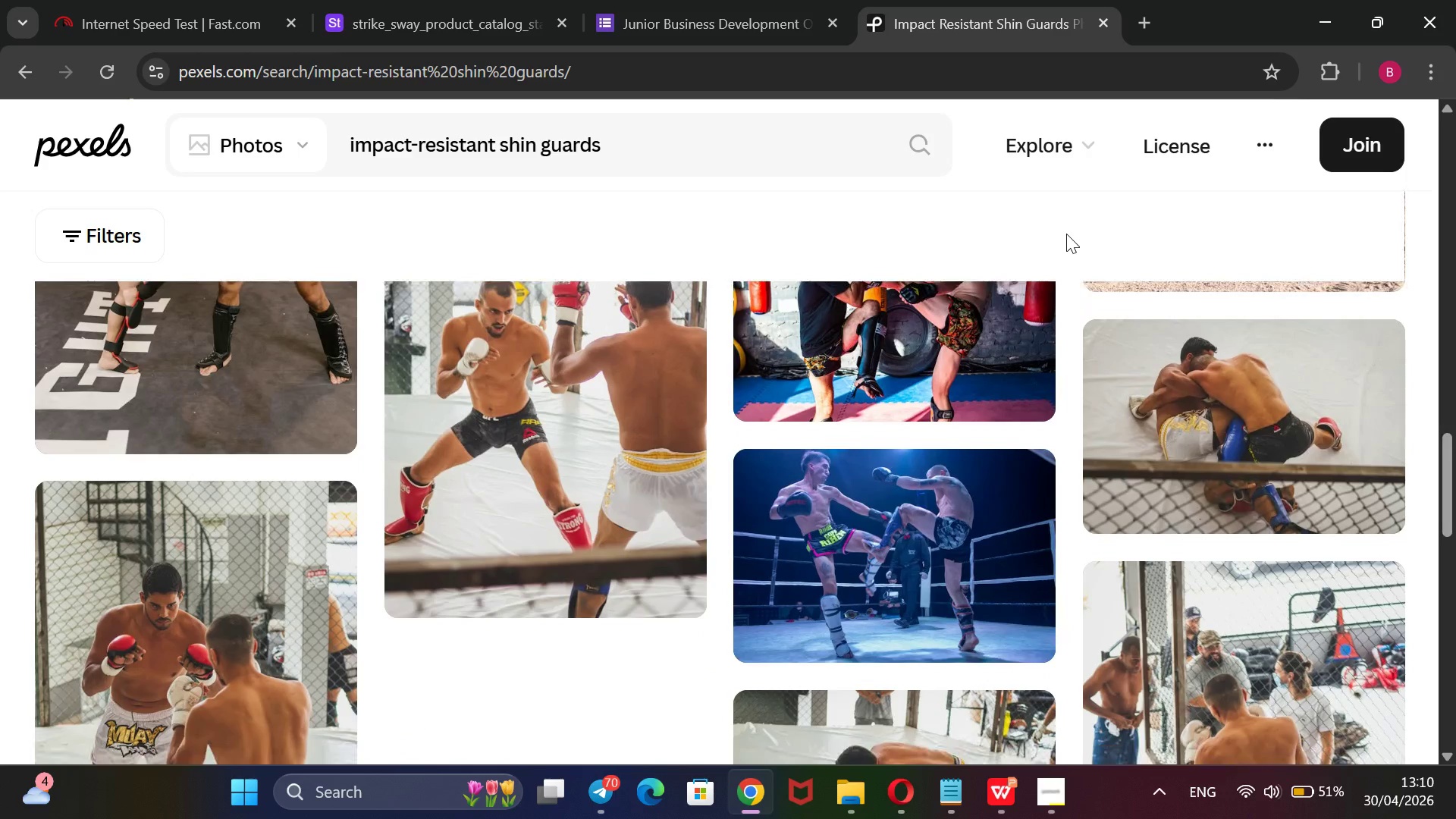 
scroll: coordinate [1066, 234], scroll_direction: none, amount: 0.0
 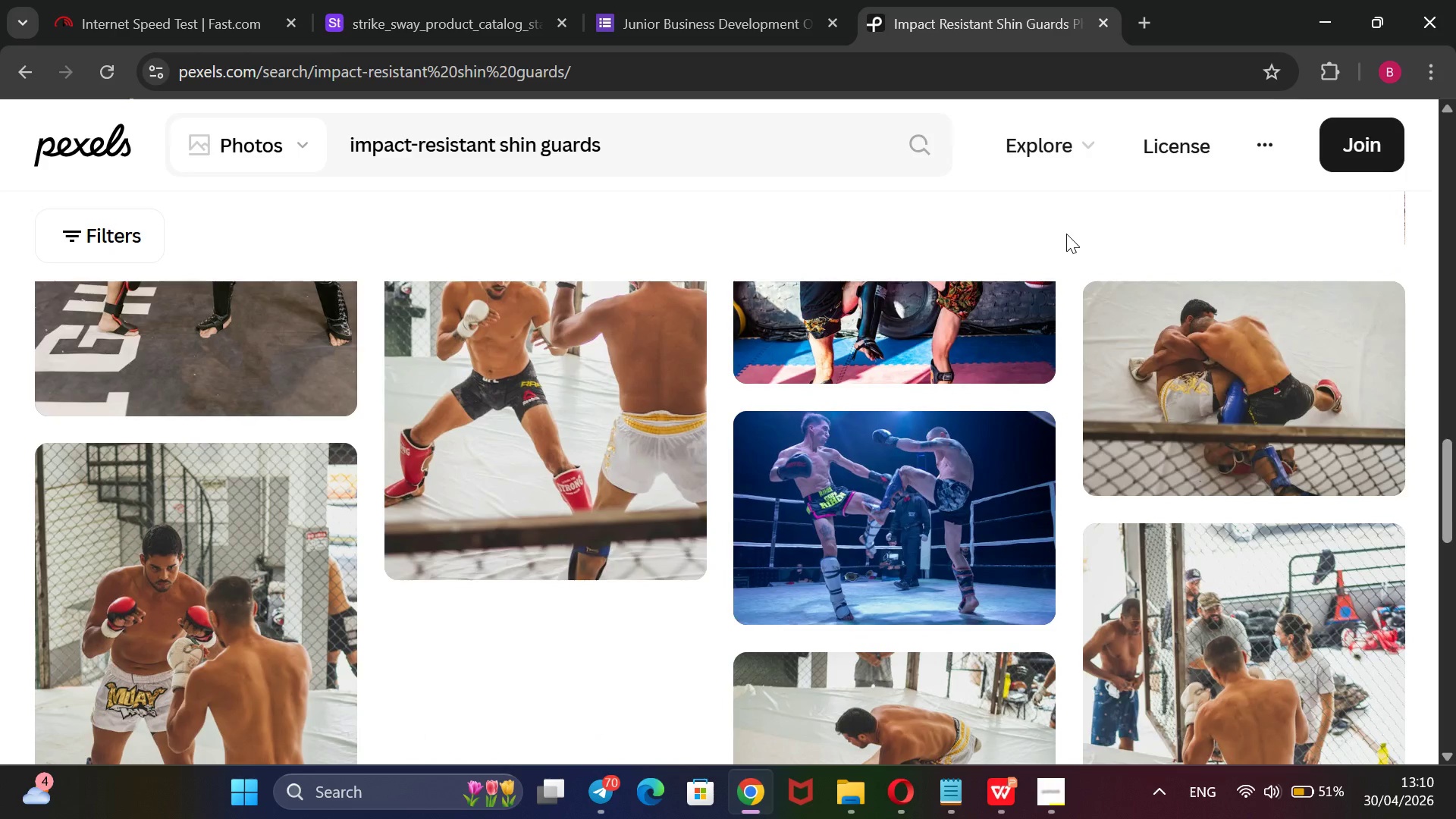 
scroll: coordinate [1066, 234], scroll_direction: down, amount: 9.0
 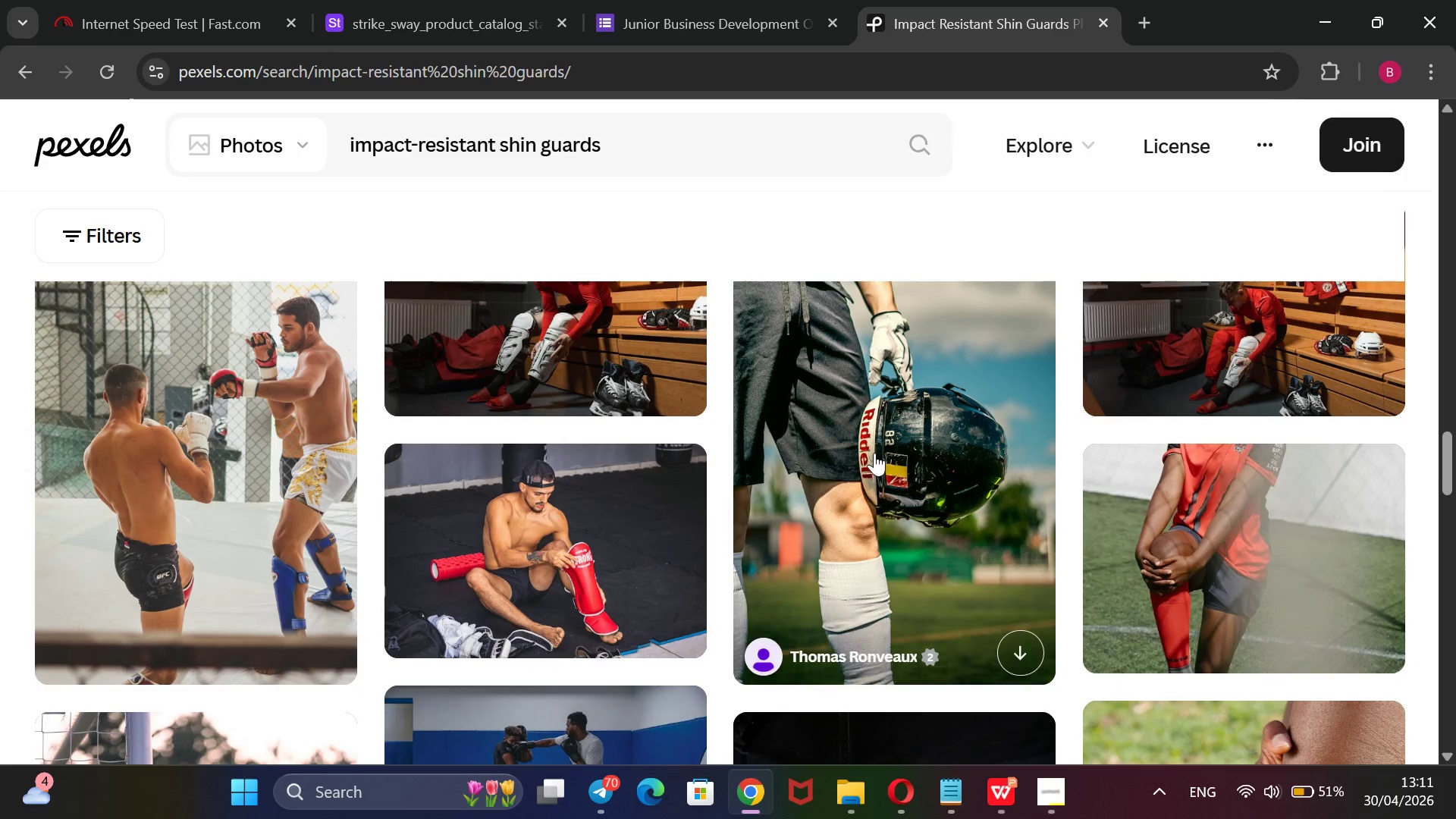 
mouse_move([571, 512])
 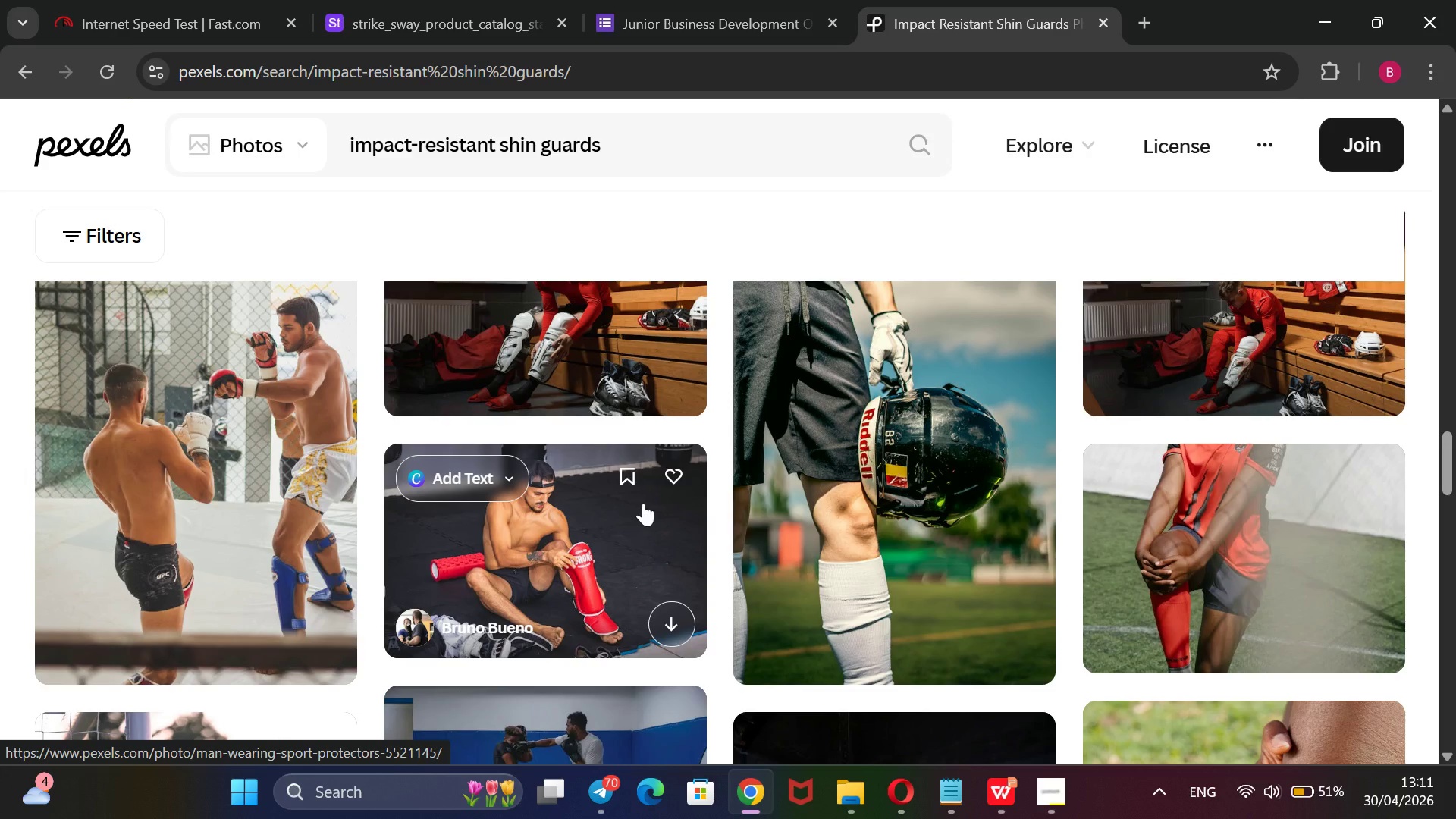 
scroll: coordinate [643, 503], scroll_direction: up, amount: 24.0
 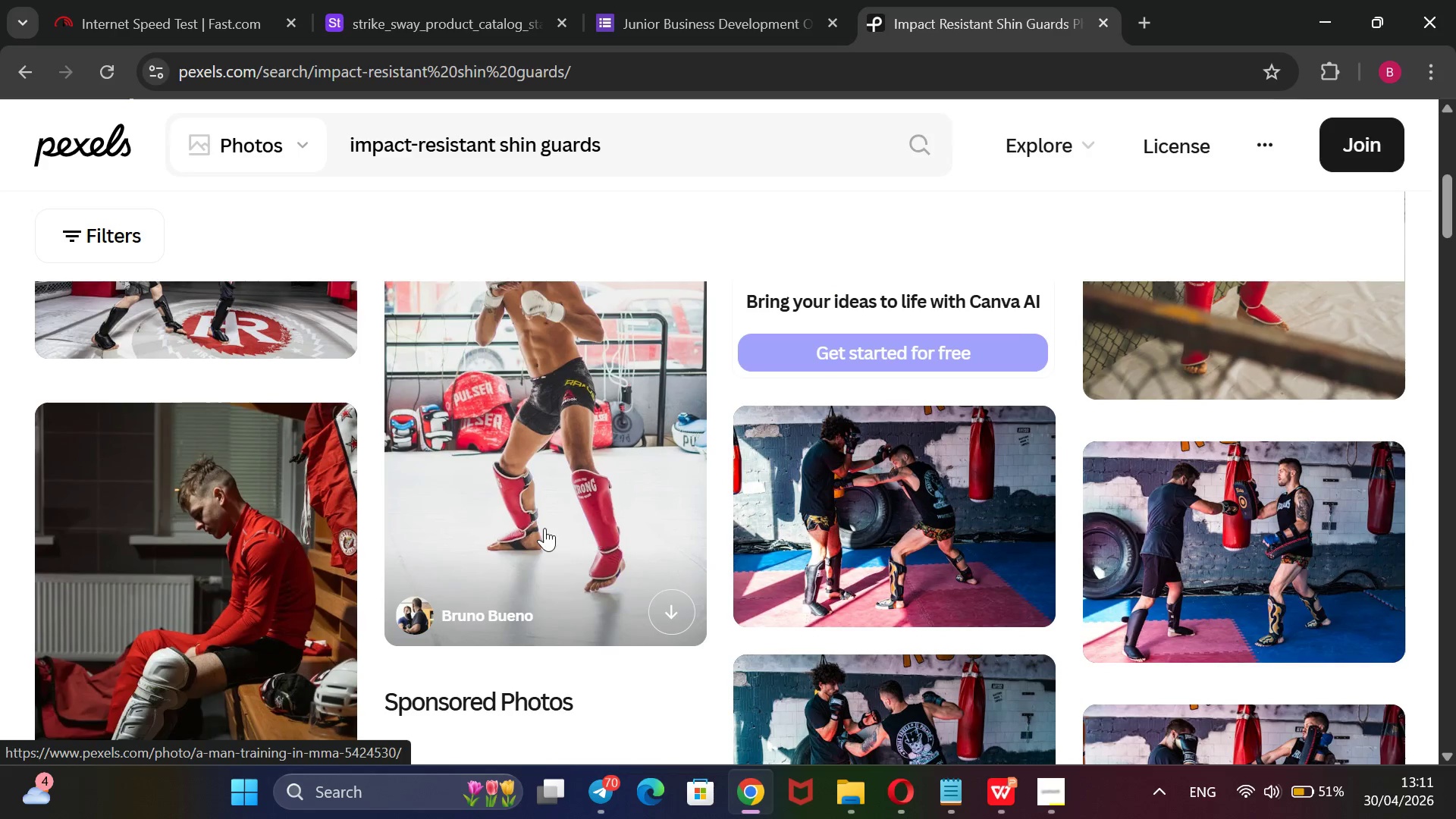 
right_click([543, 528])
 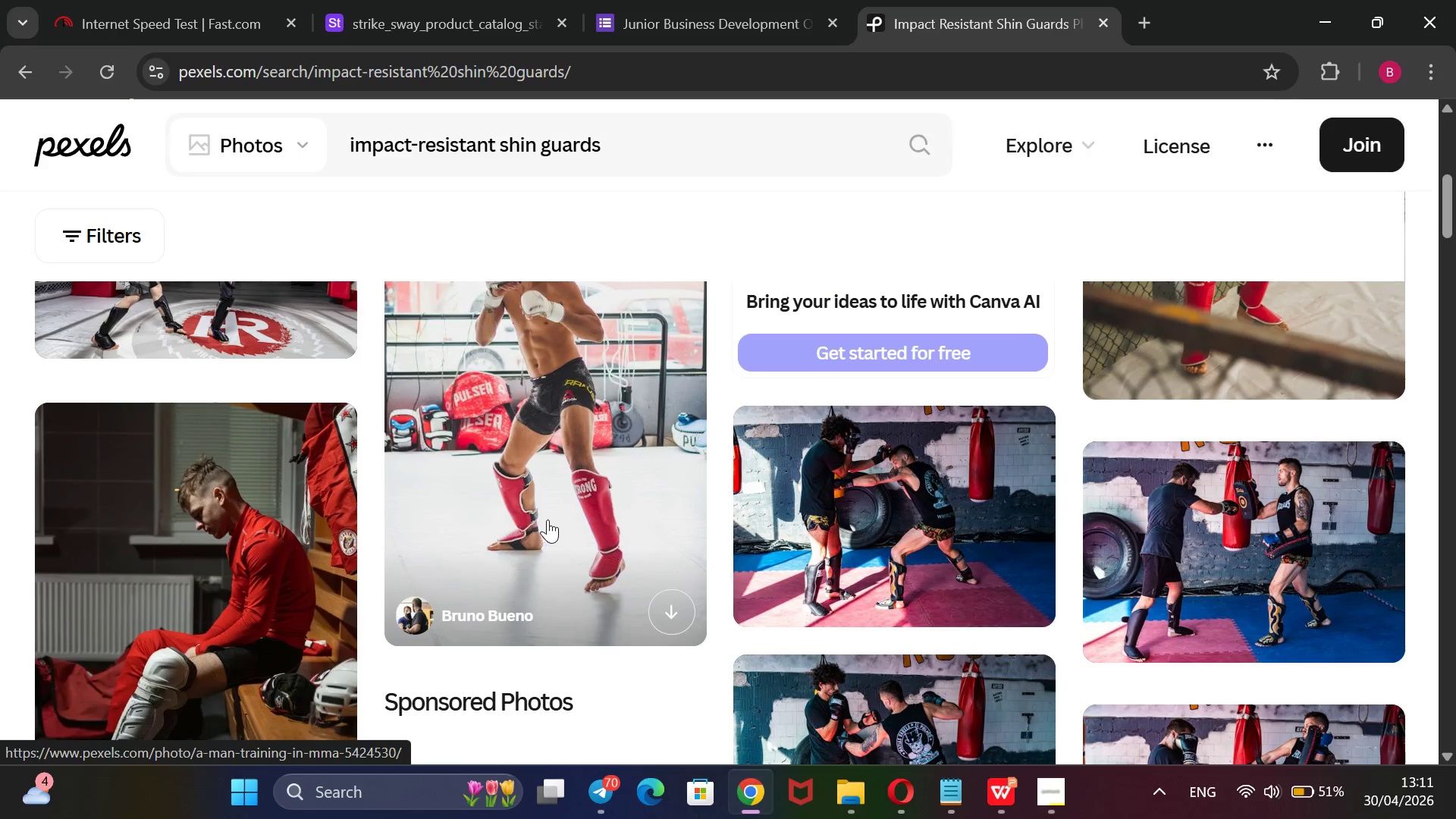 
mouse_move([585, 526])
 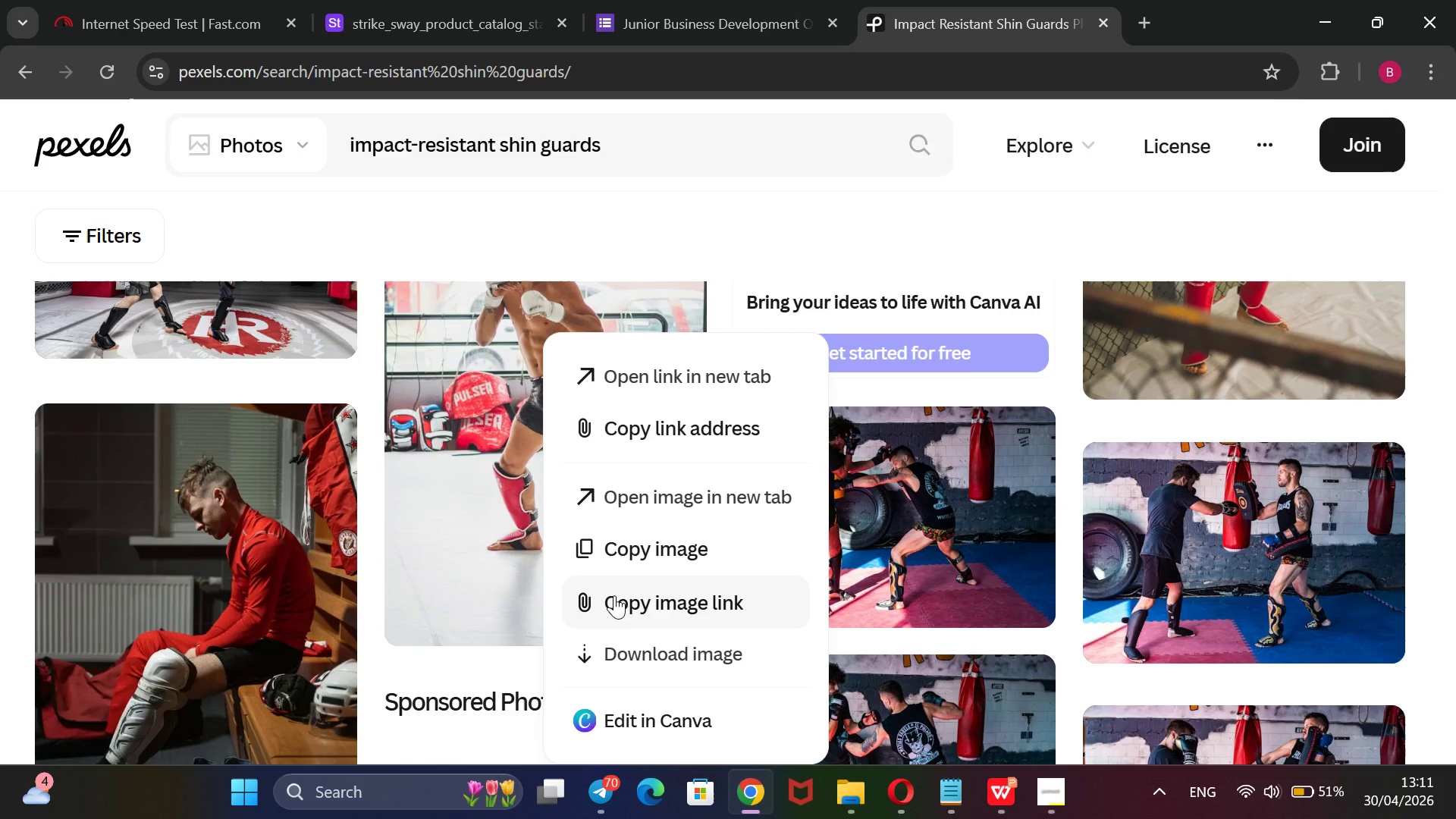 
left_click([614, 595])
 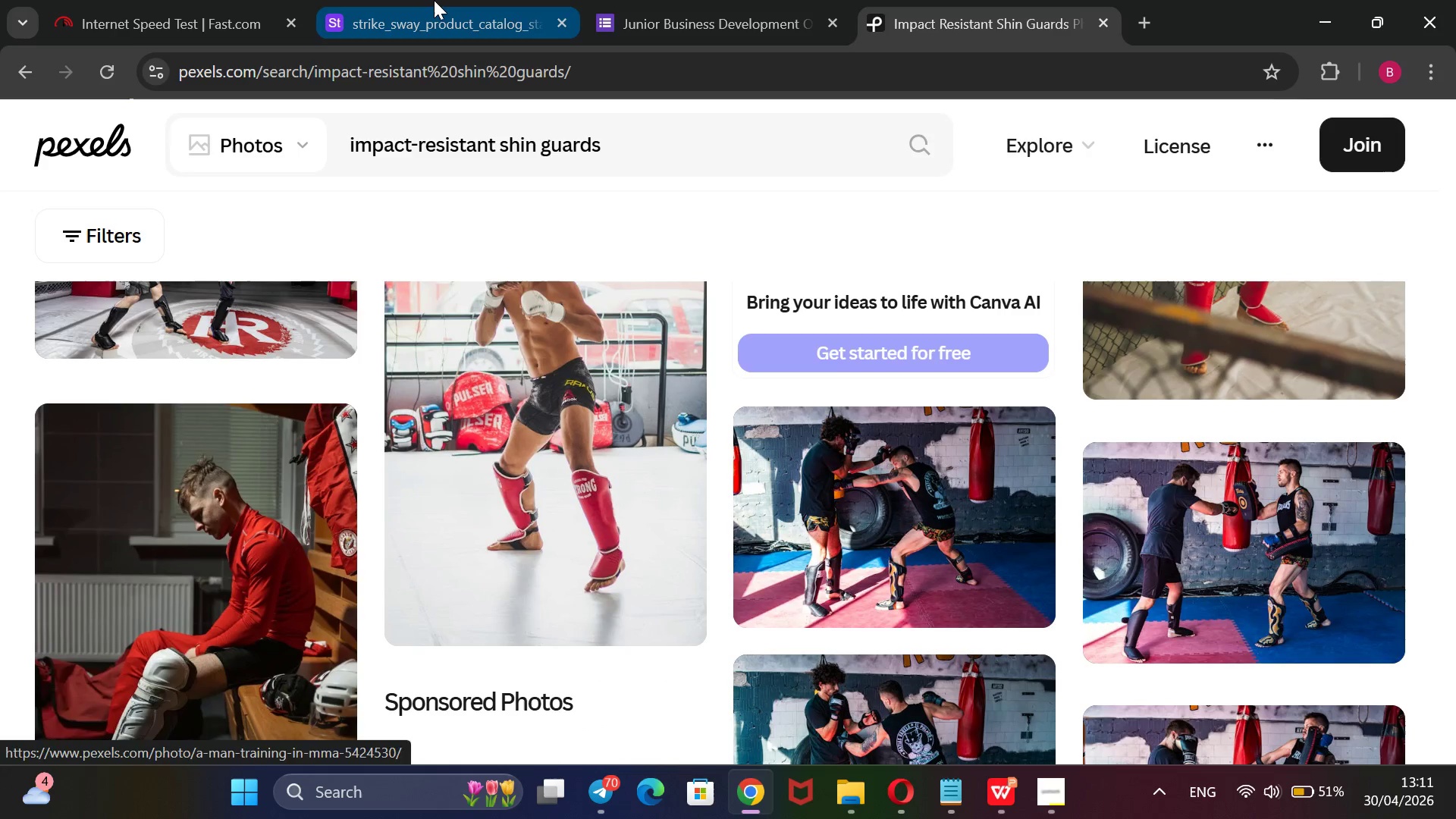 
left_click([434, 0])
 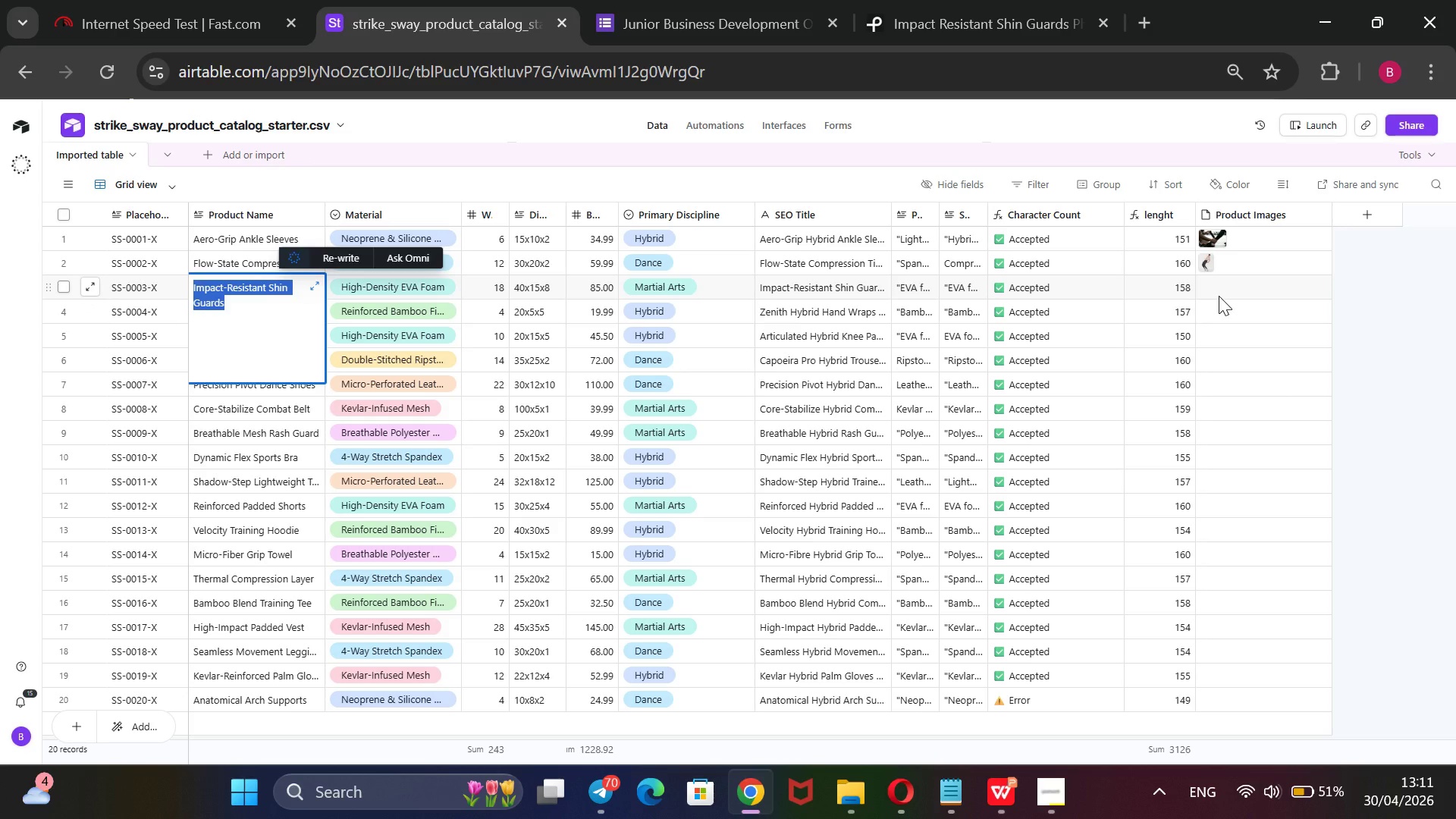 
left_click([1219, 296])
 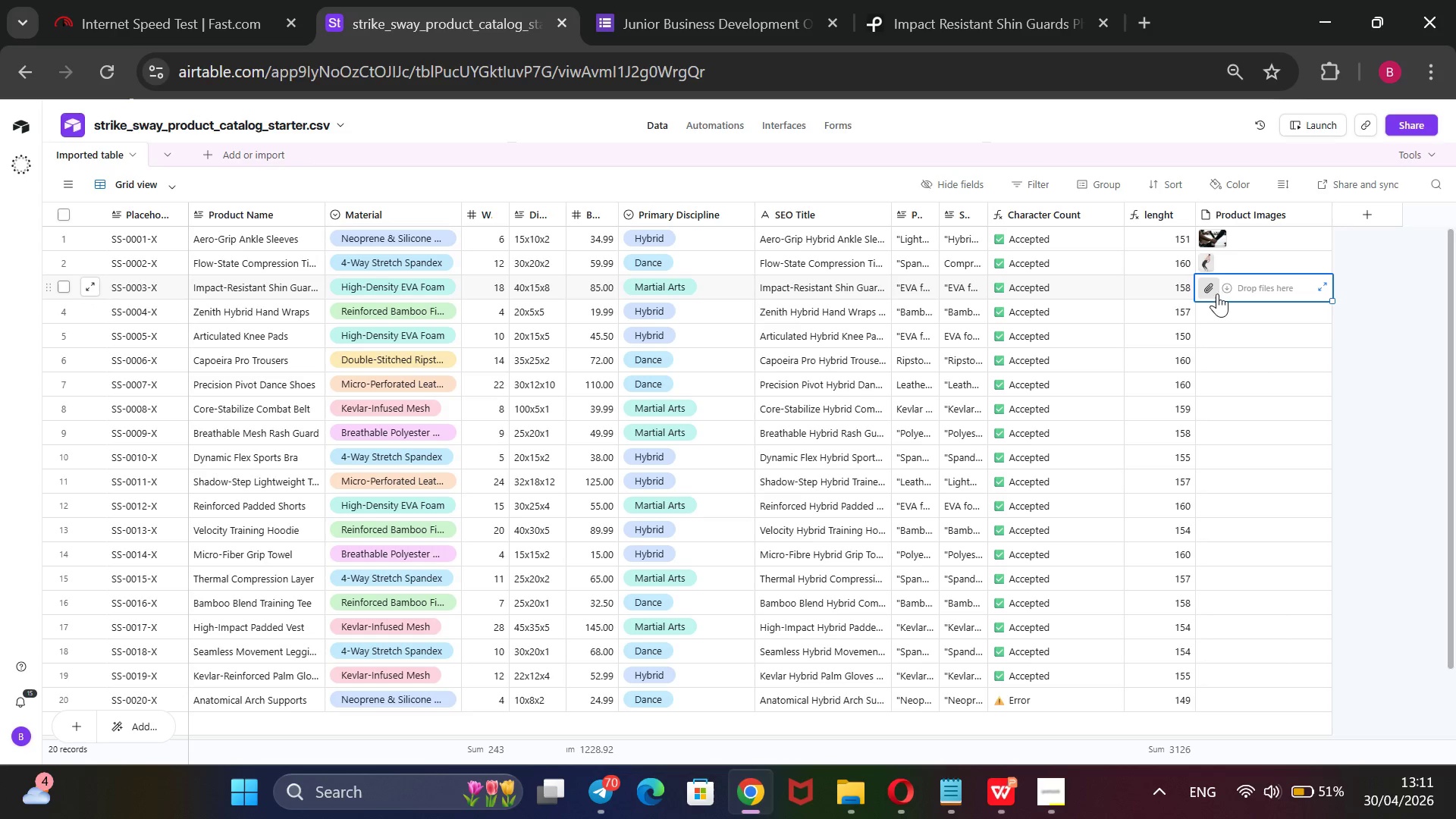 
left_click([1207, 288])
 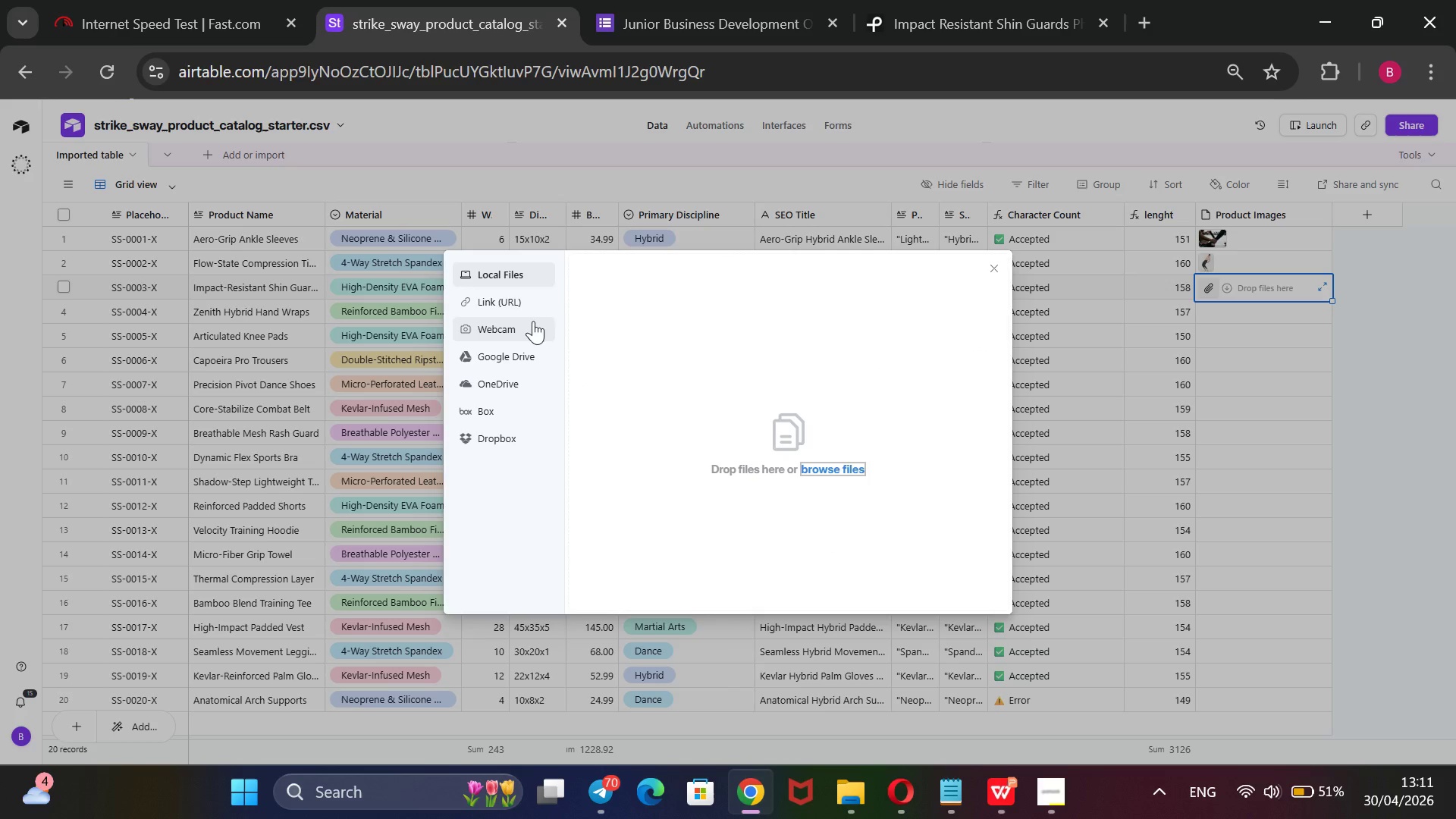 
left_click([531, 313])
 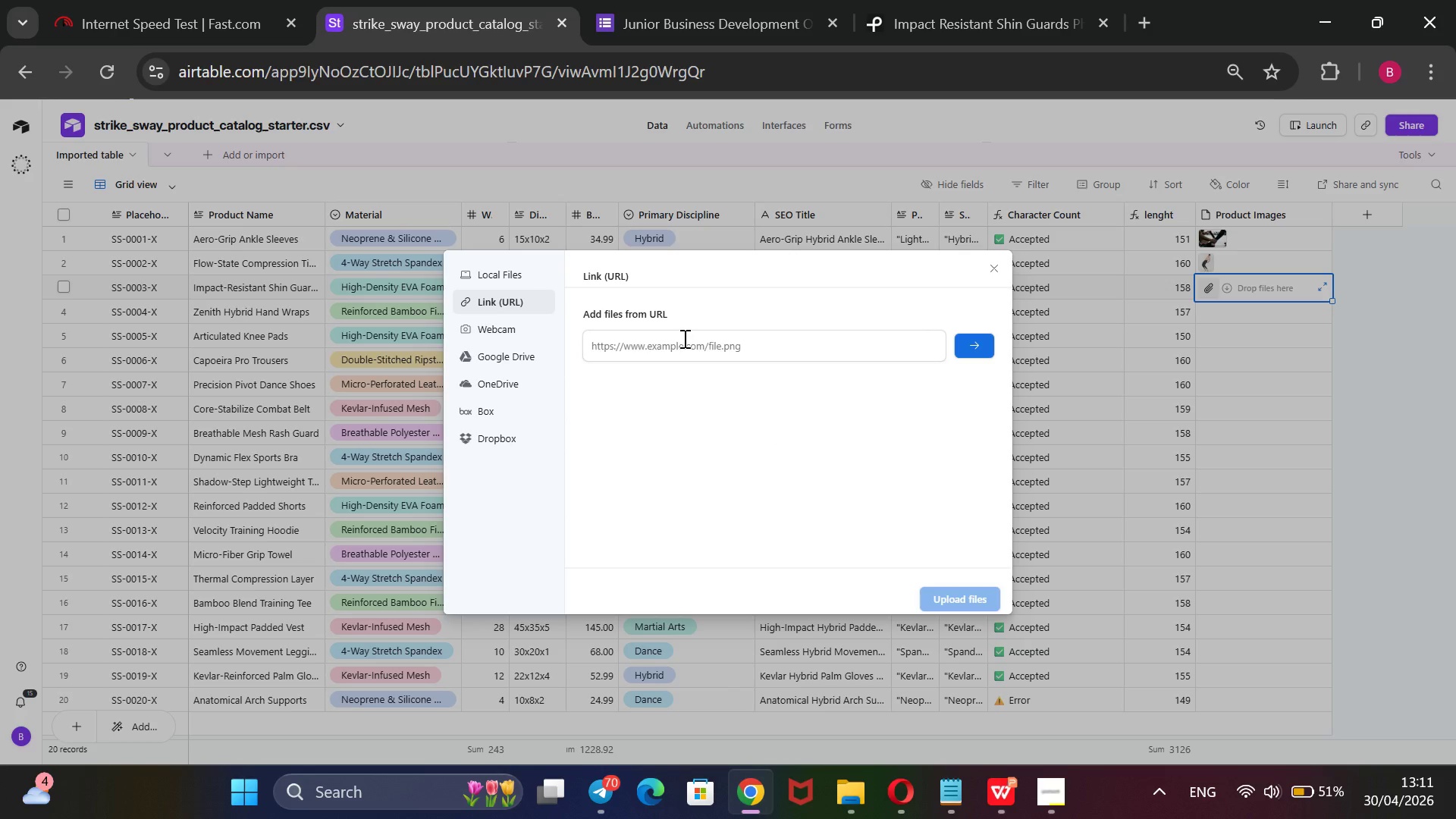 
left_click([683, 338])
 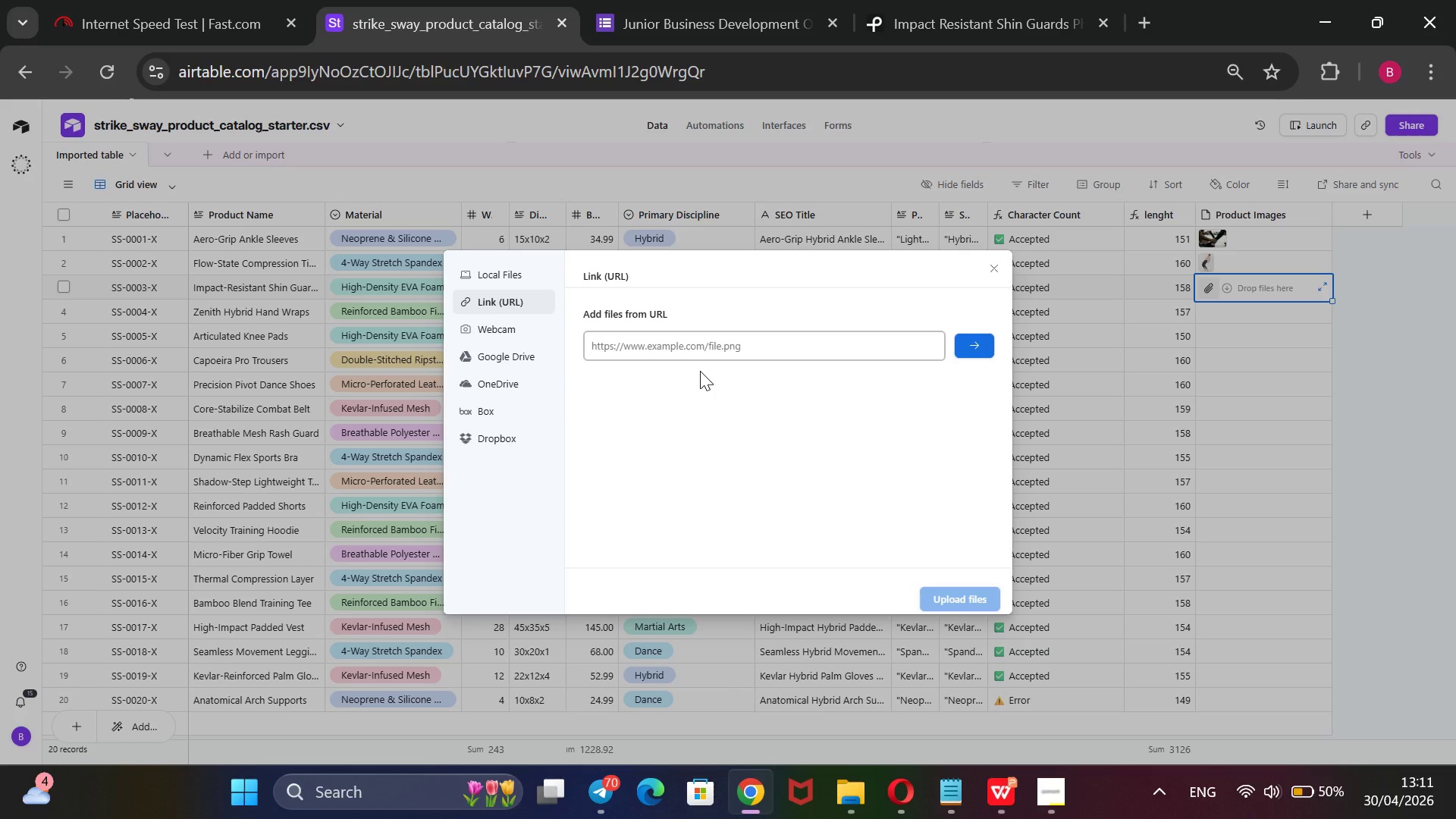 
key(Control+V)
 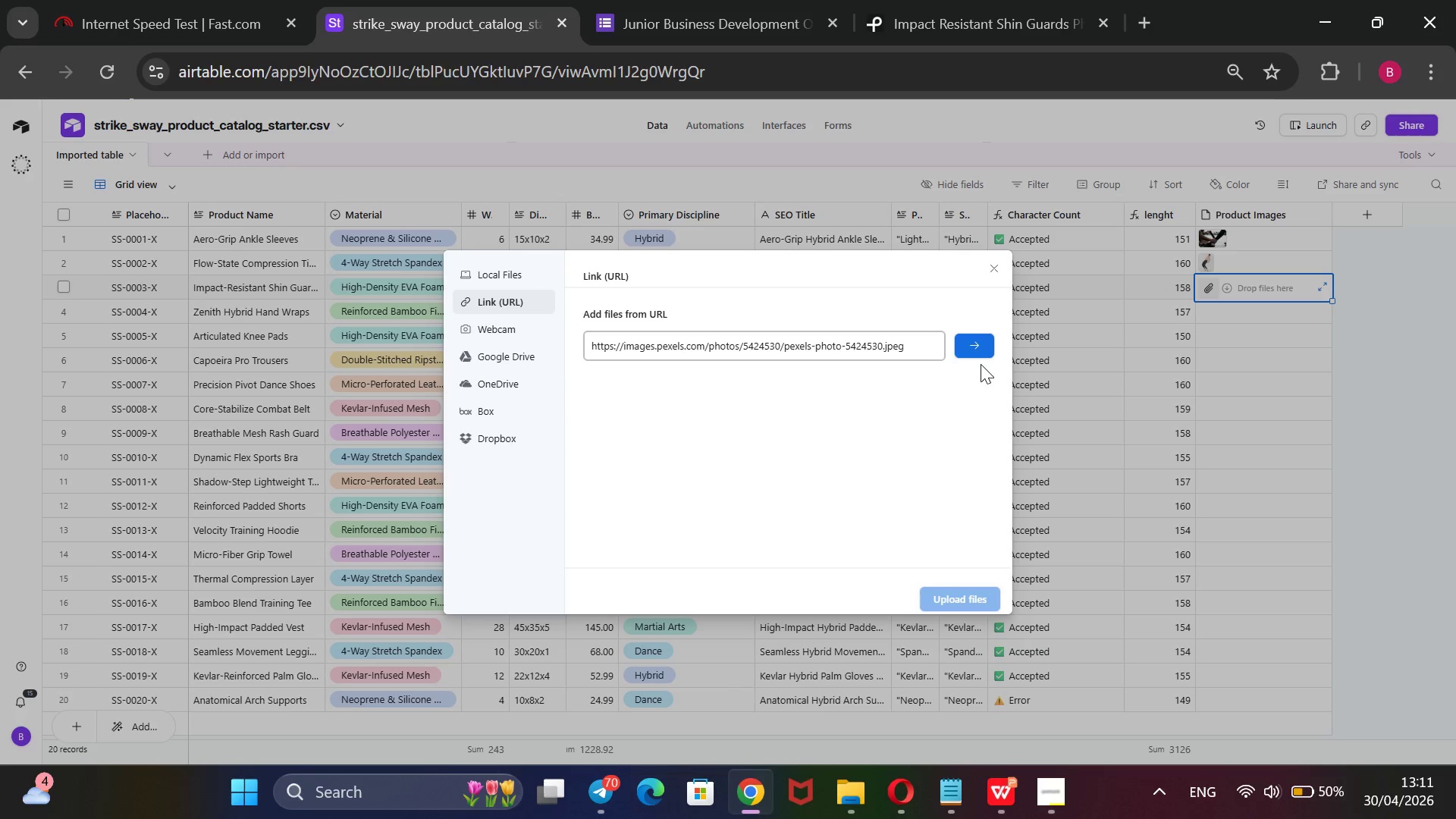 
left_click([974, 345])
 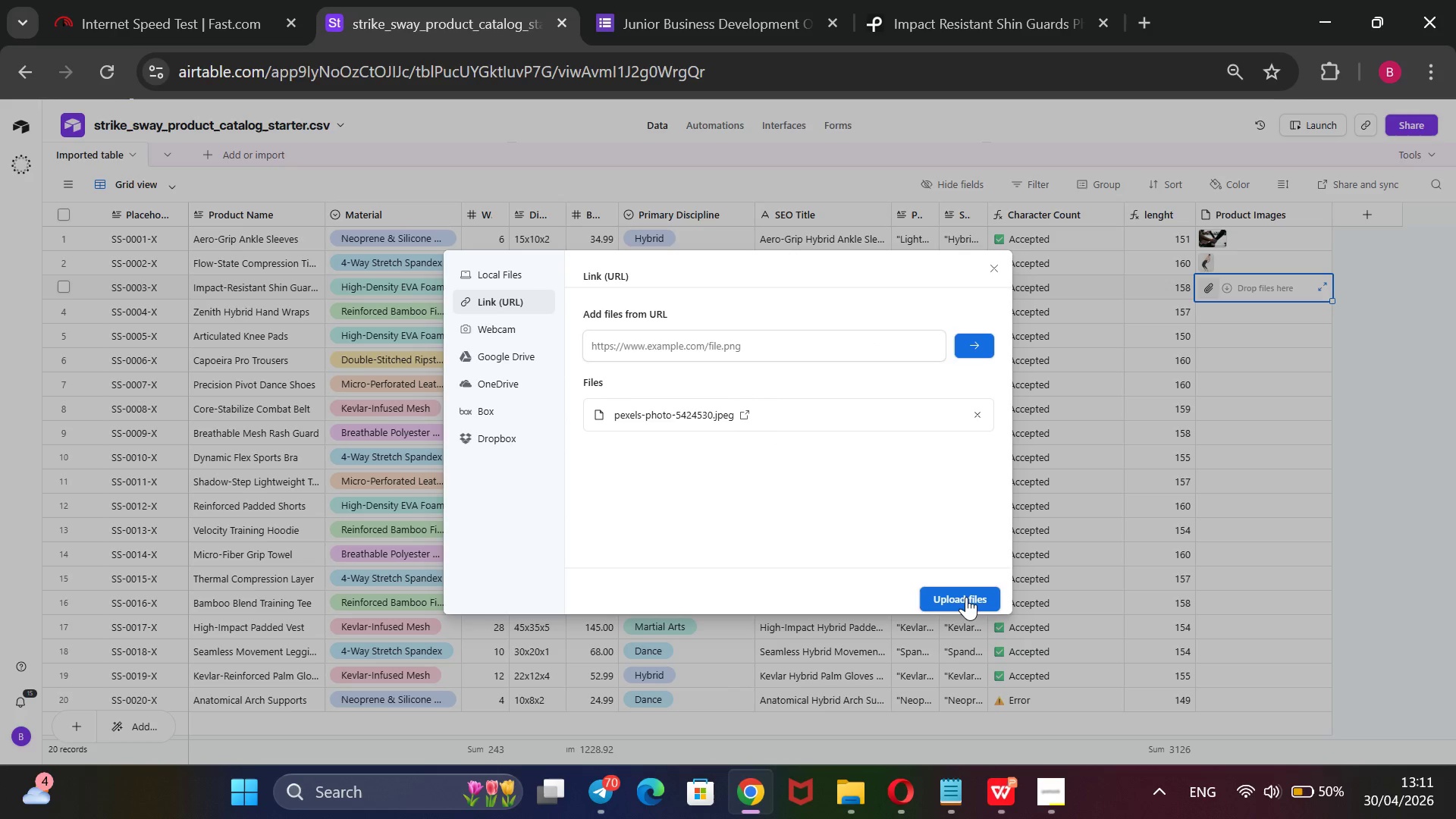 
left_click([966, 597])
 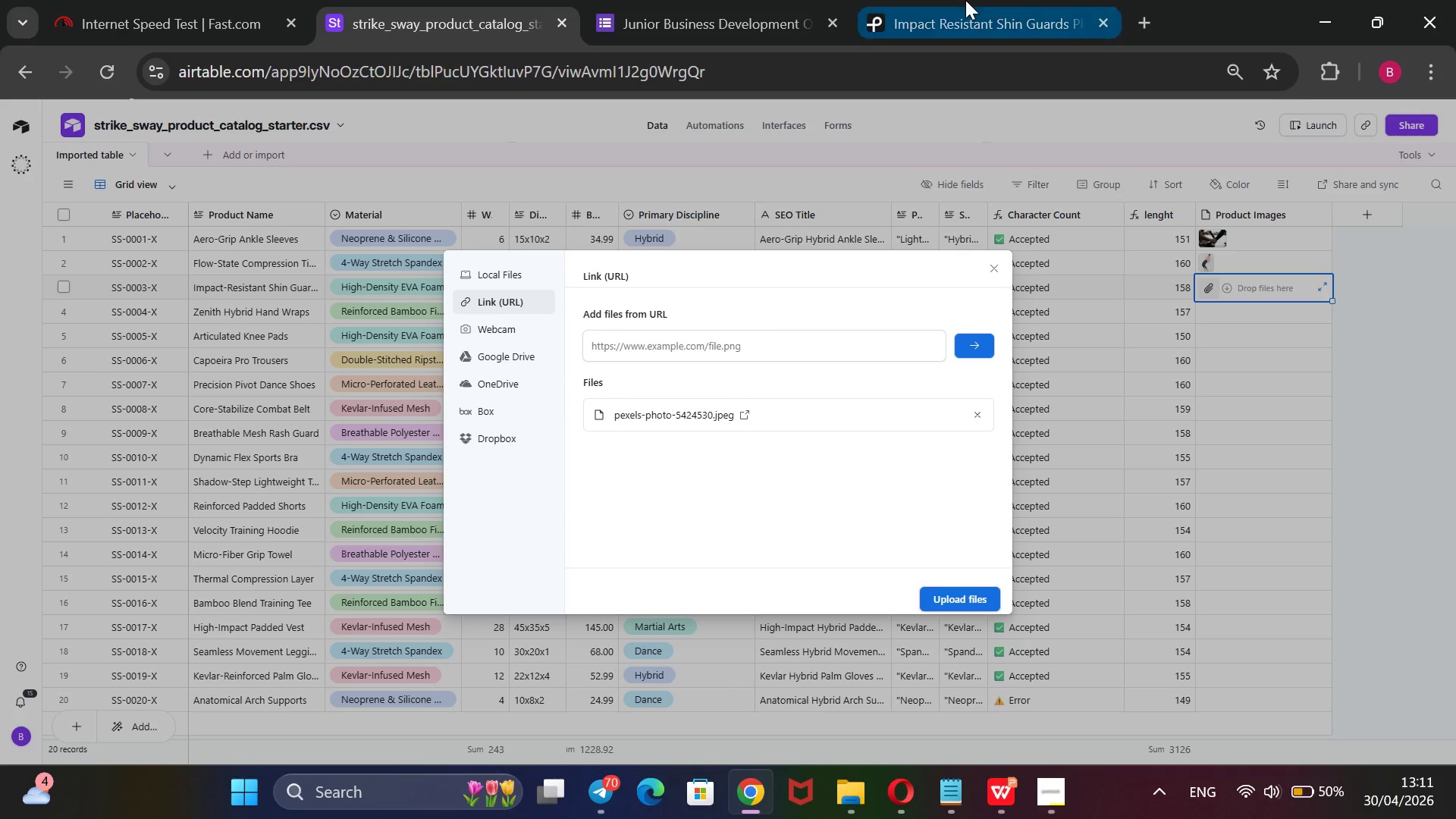 
left_click([965, 0])
 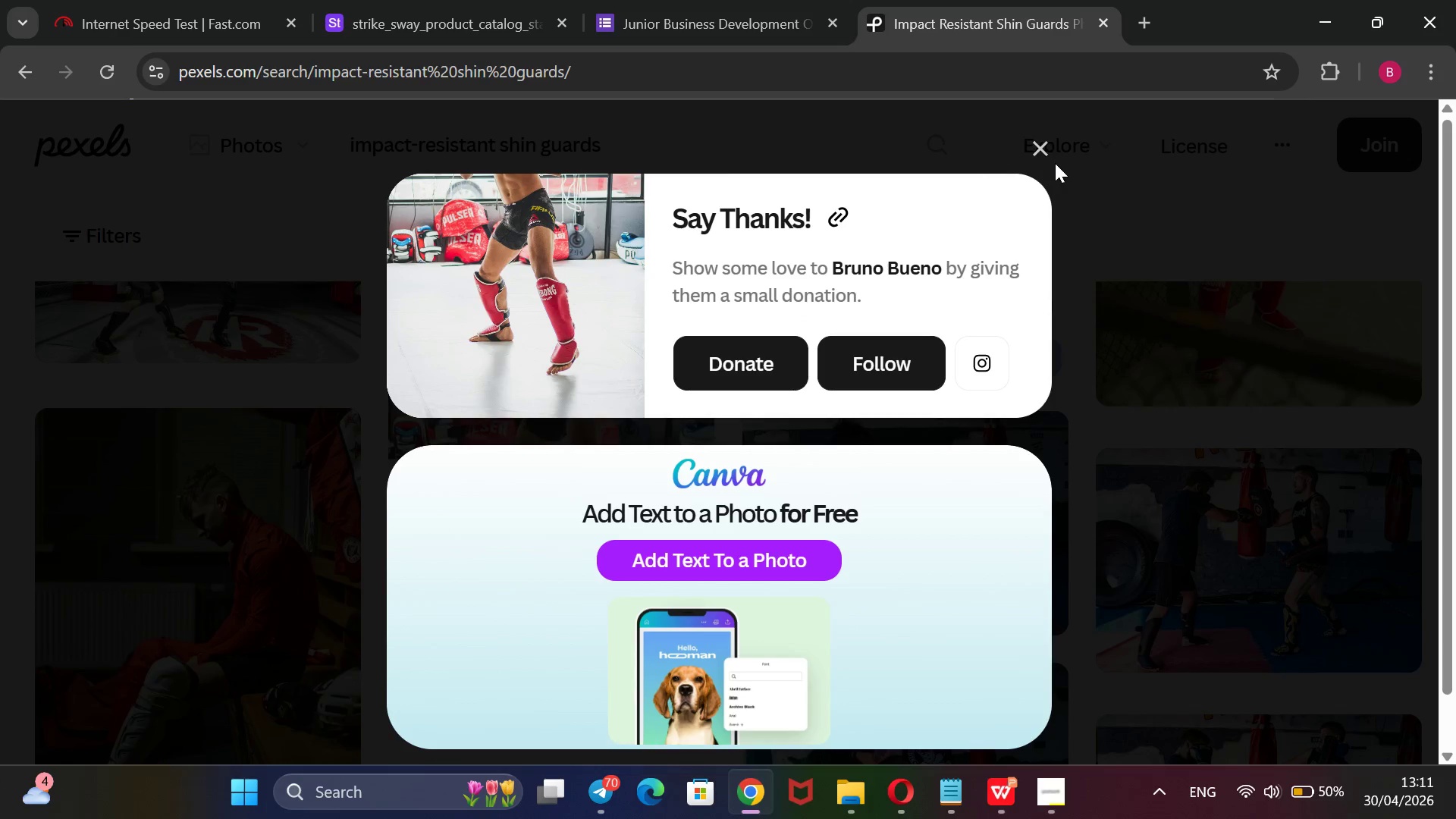 
left_click([1049, 147])
 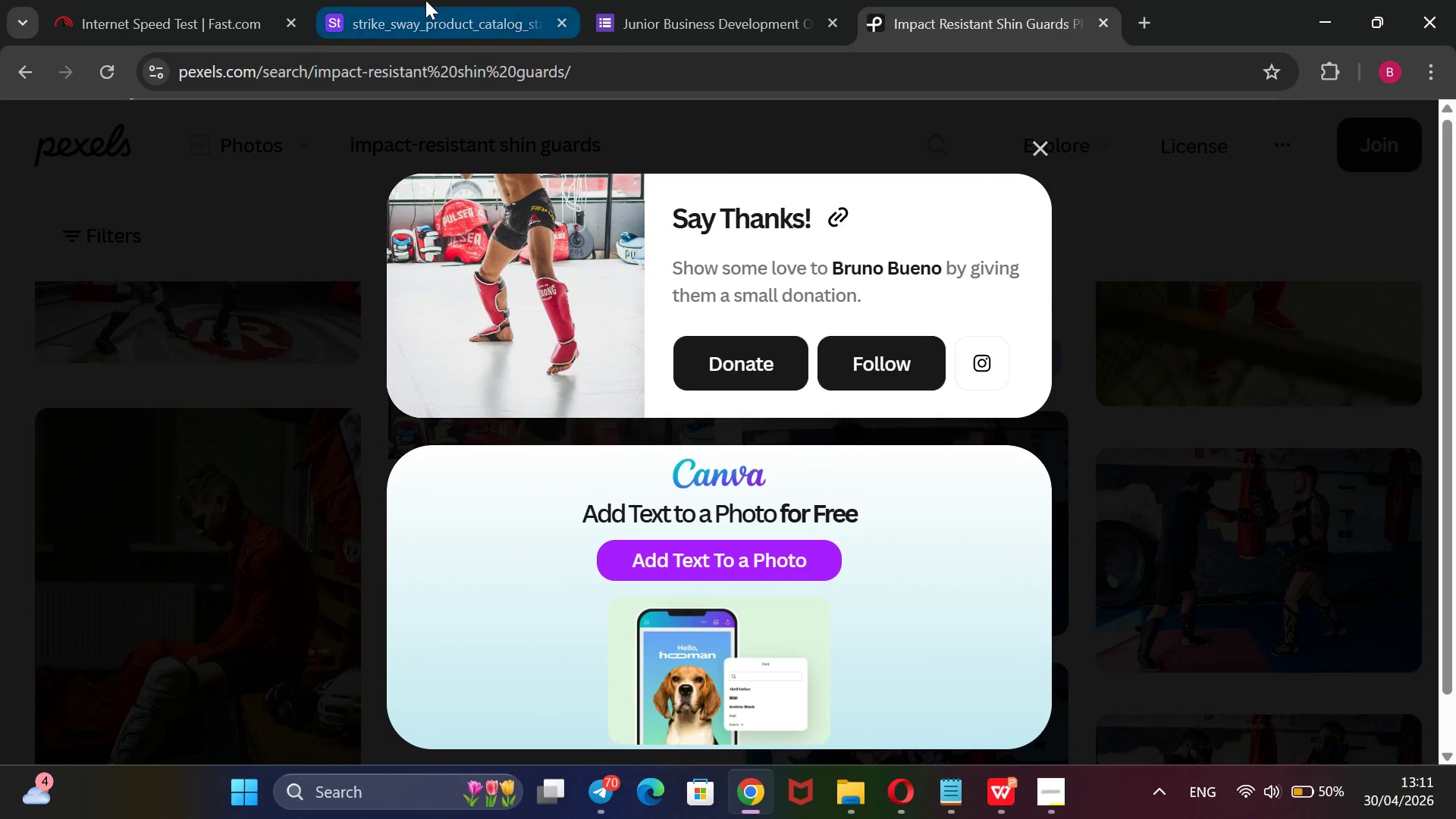 
left_click([425, 0])
 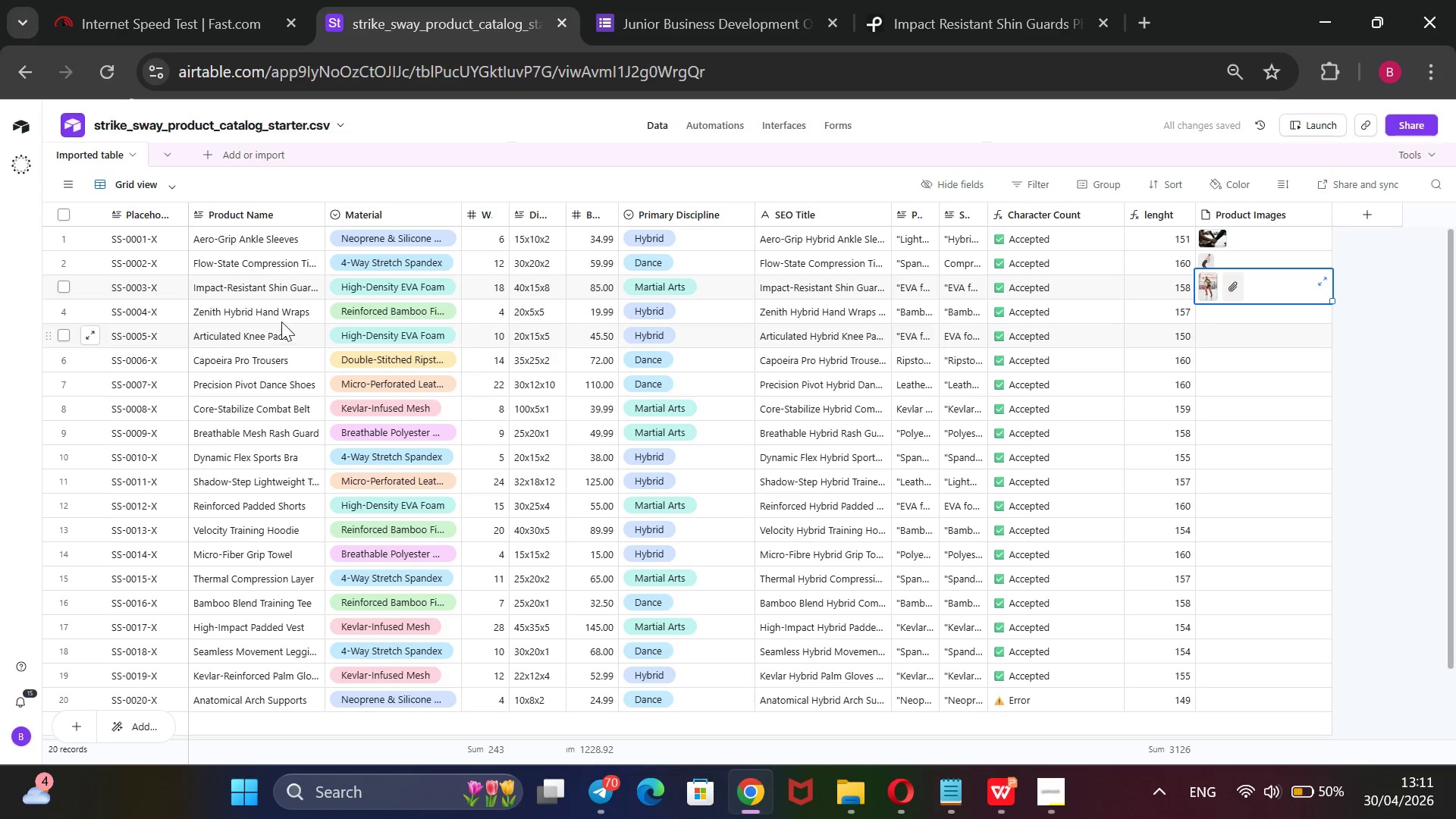 
left_click([281, 315])
 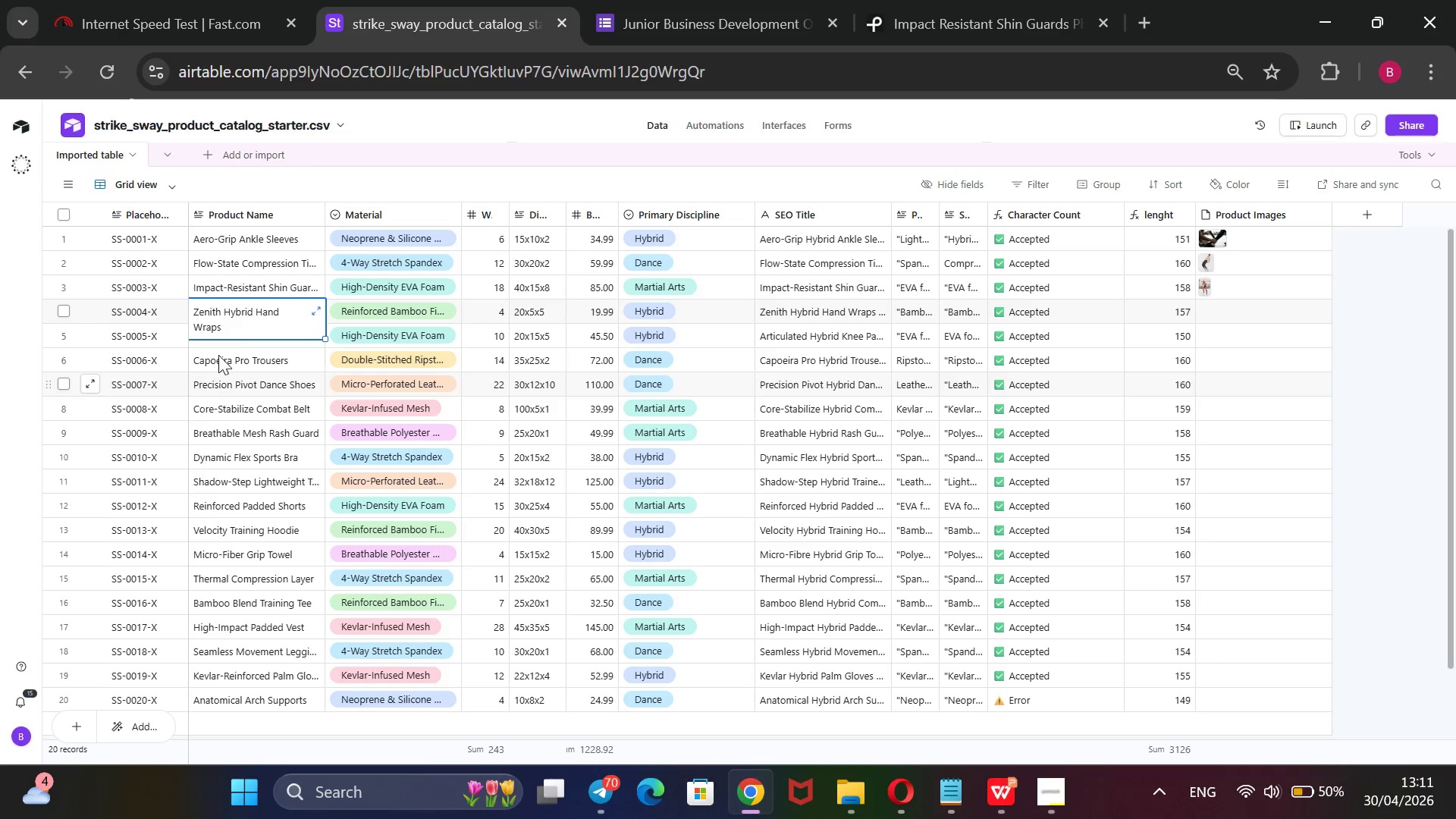 
left_click([236, 323])
 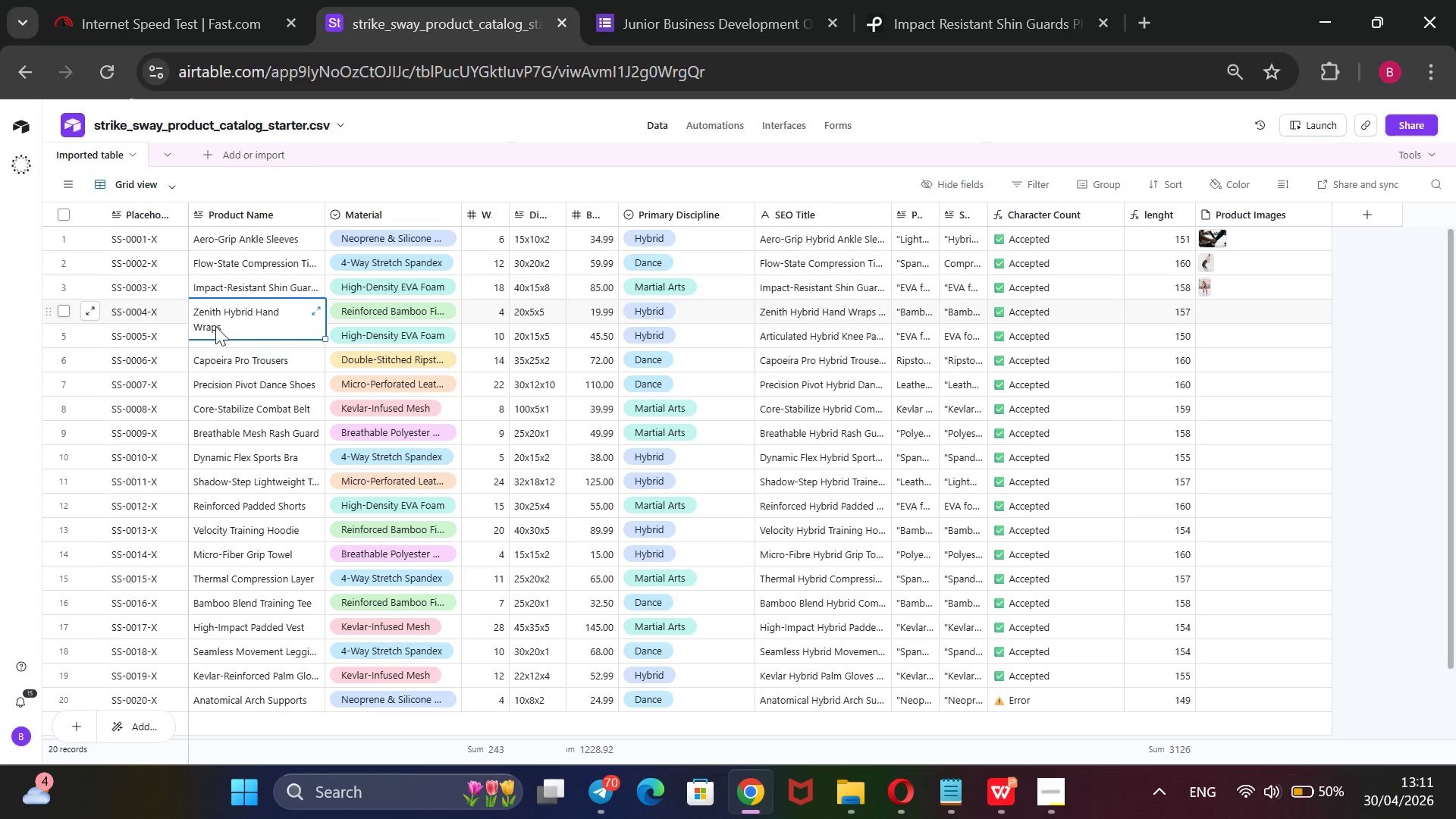 
left_click_drag(start_coordinate=[236, 323], to_coordinate=[212, 325])
 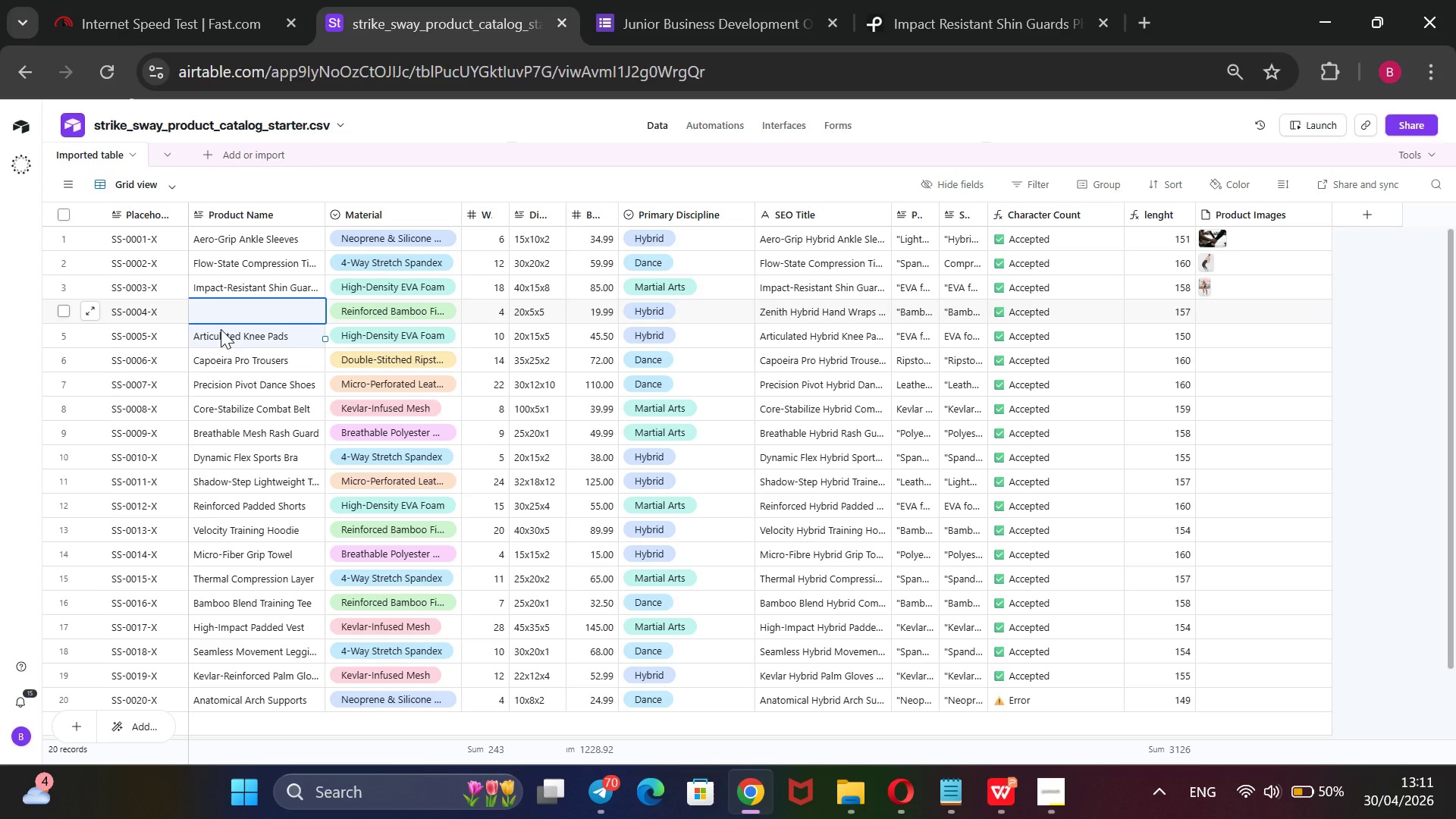 
left_click([221, 329])
 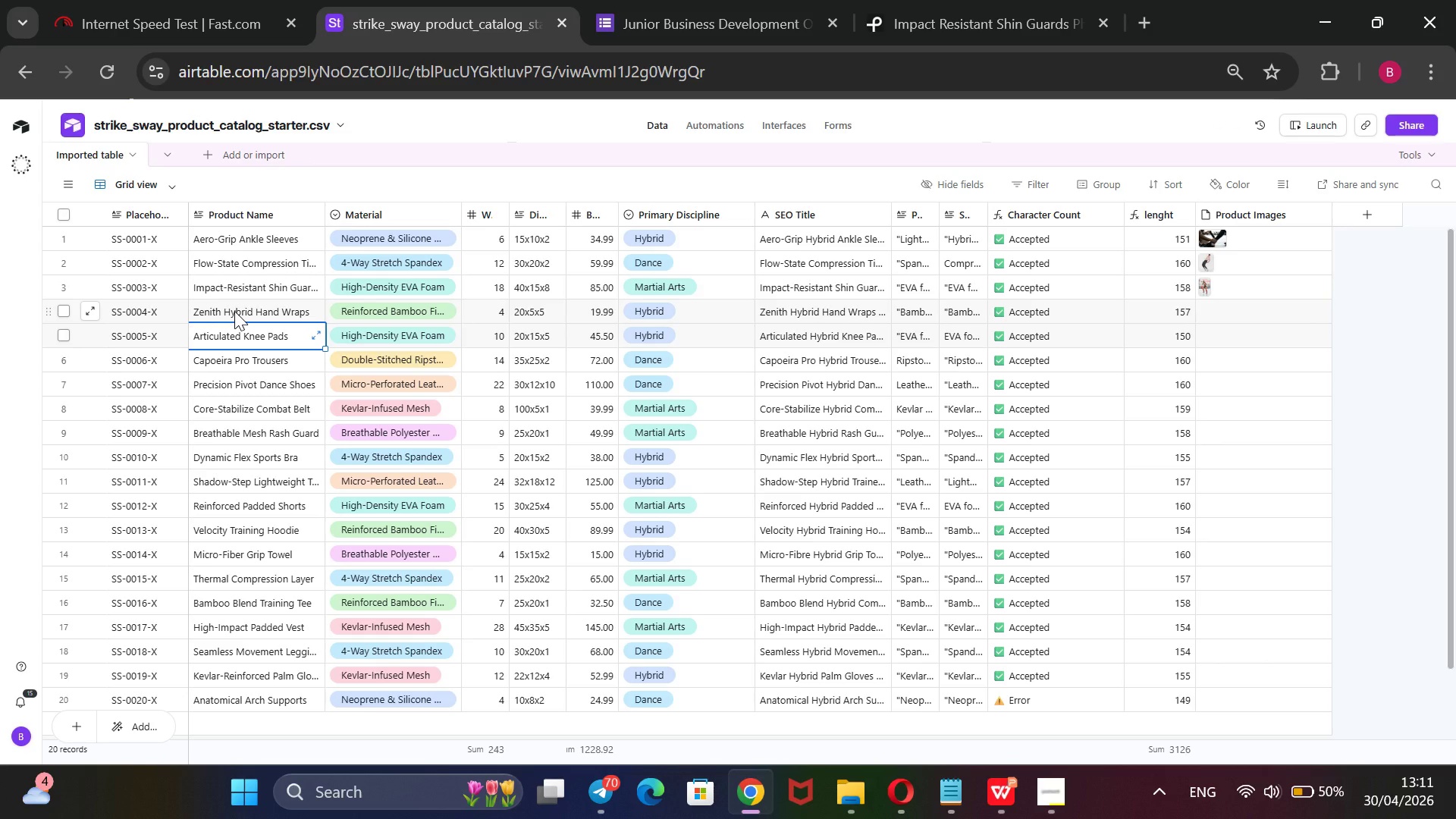 
double_click([234, 311])
 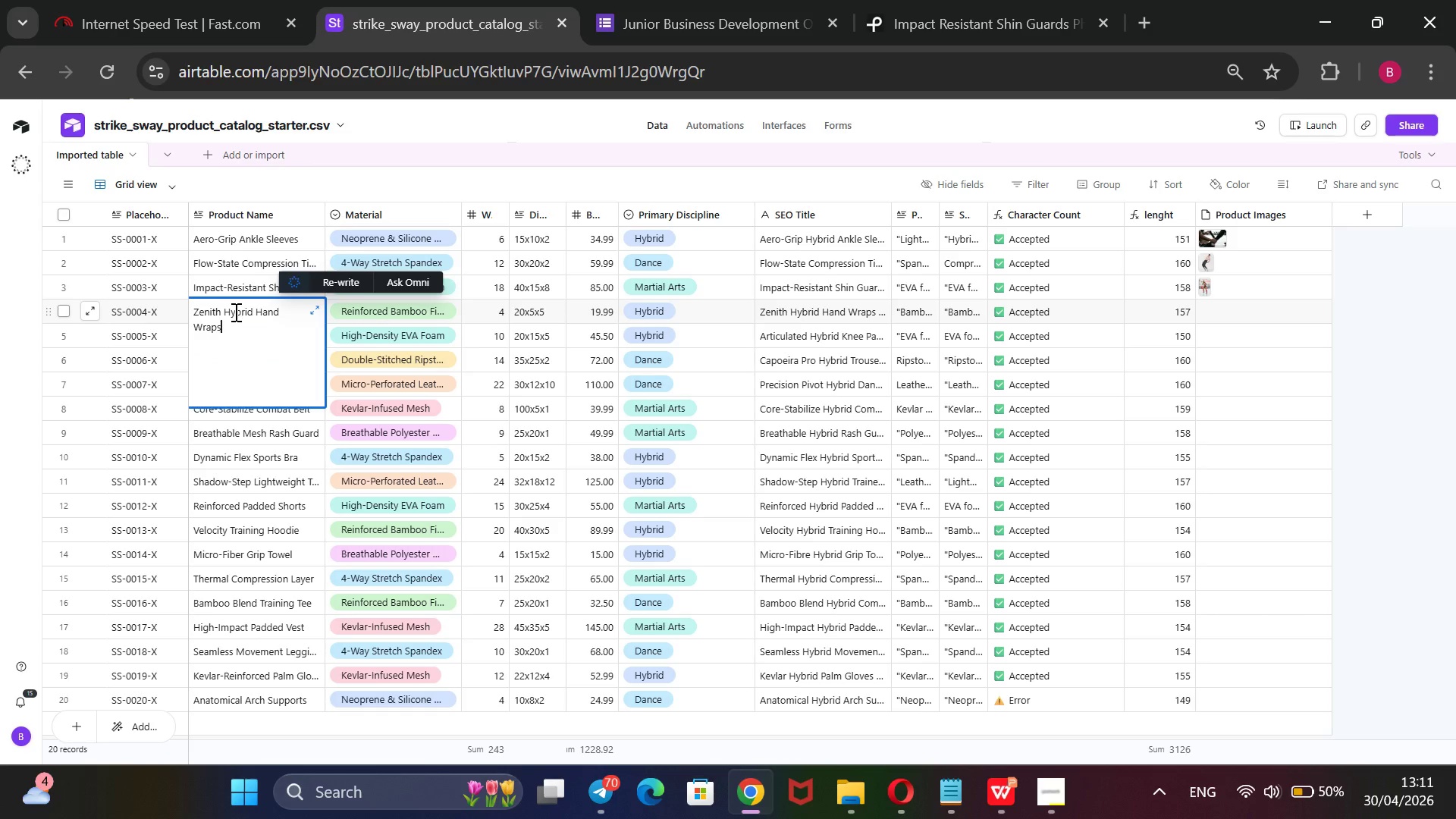 
left_click_drag(start_coordinate=[227, 327], to_coordinate=[165, 298])
 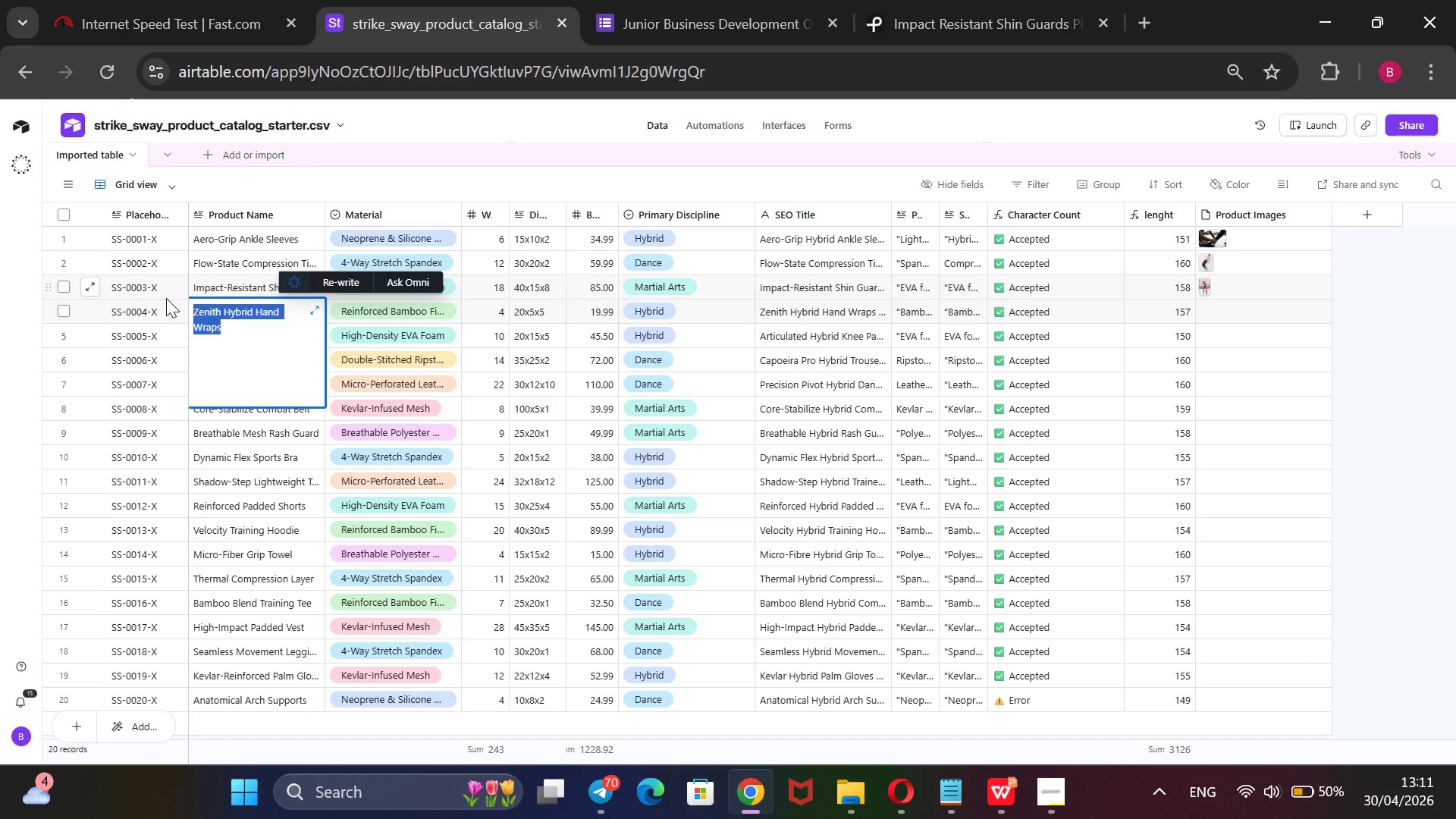 
key(Control+ControlLeft)
 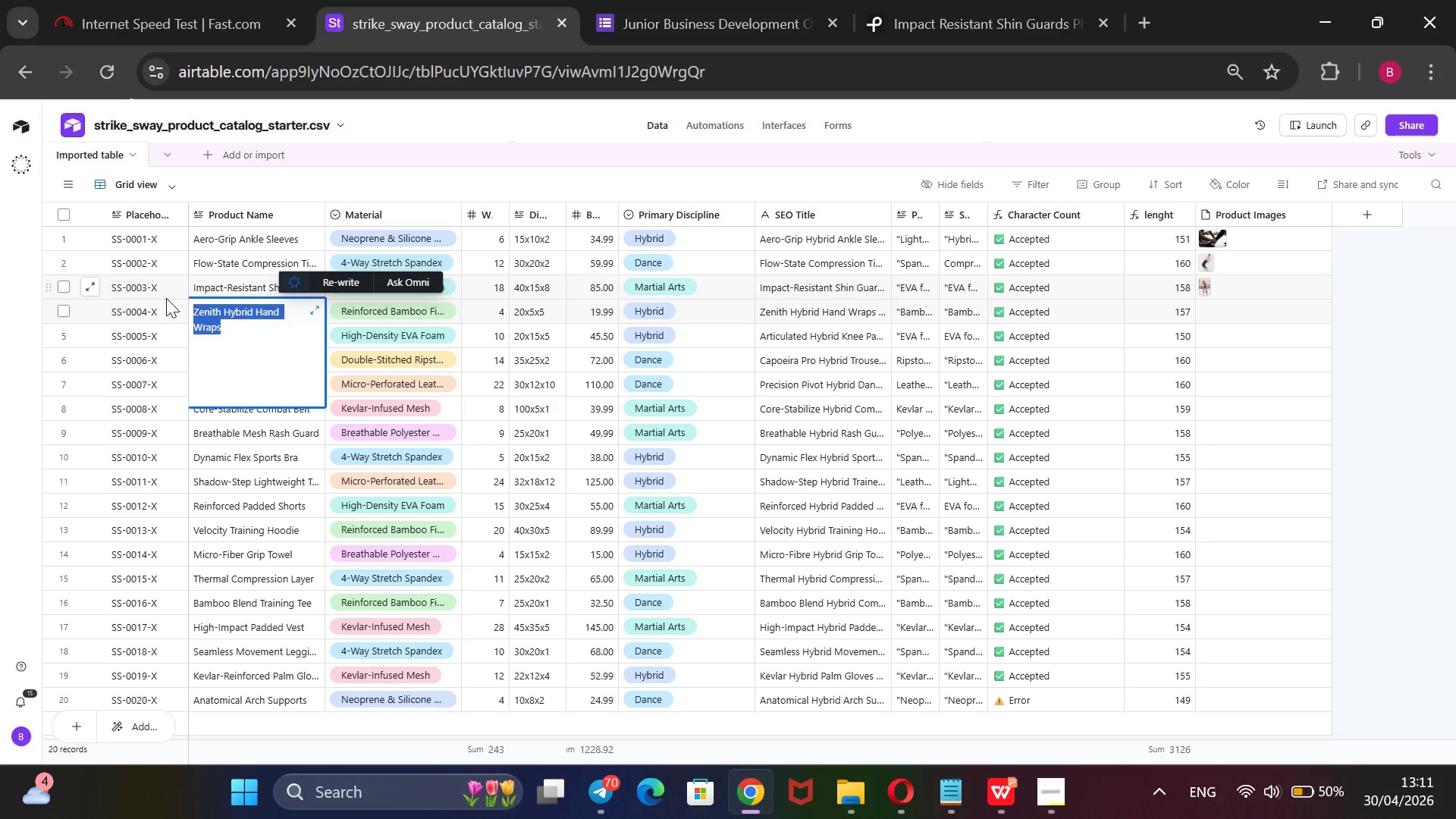 
key(Control+C)
 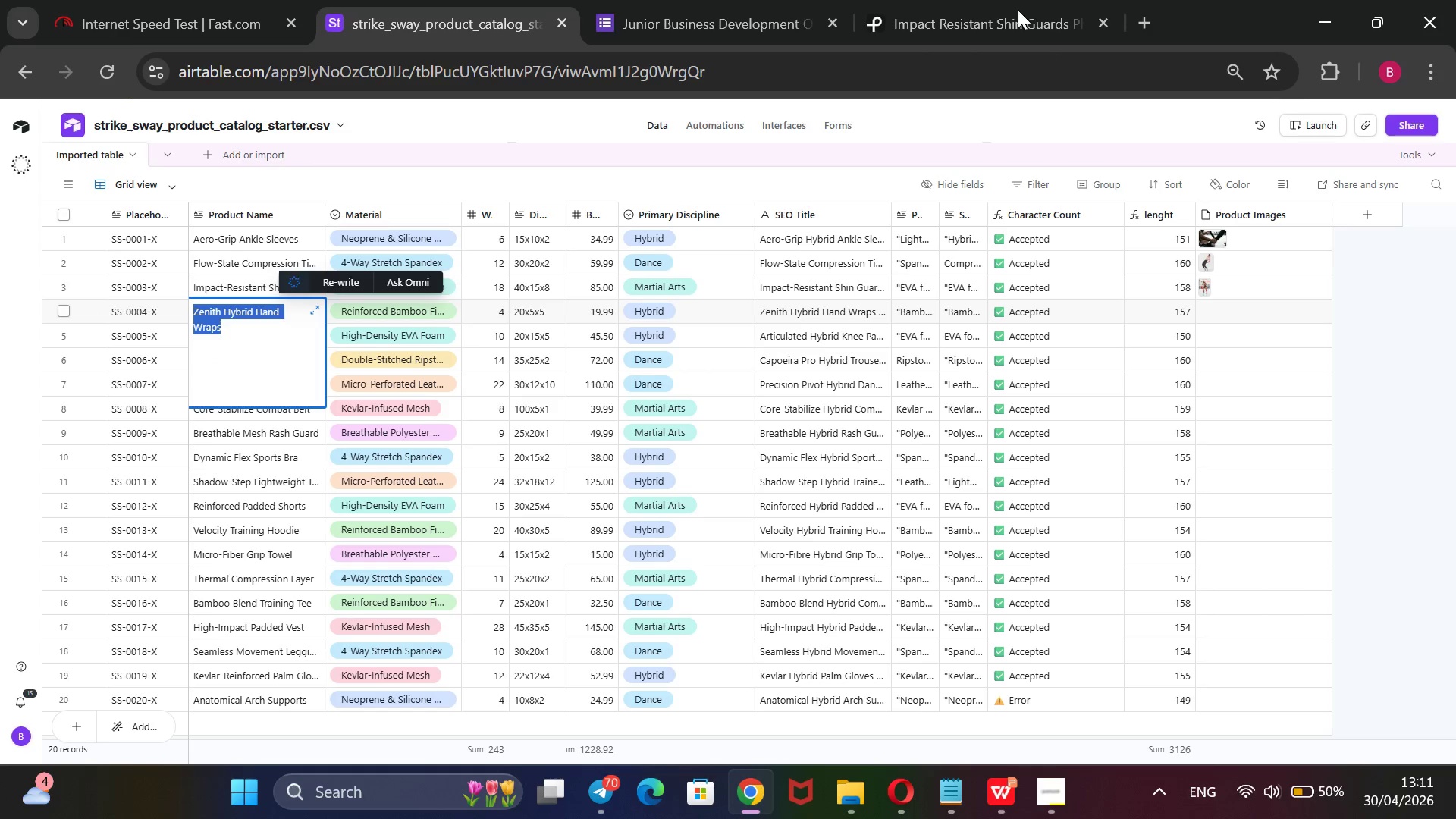 
left_click([1007, 0])
 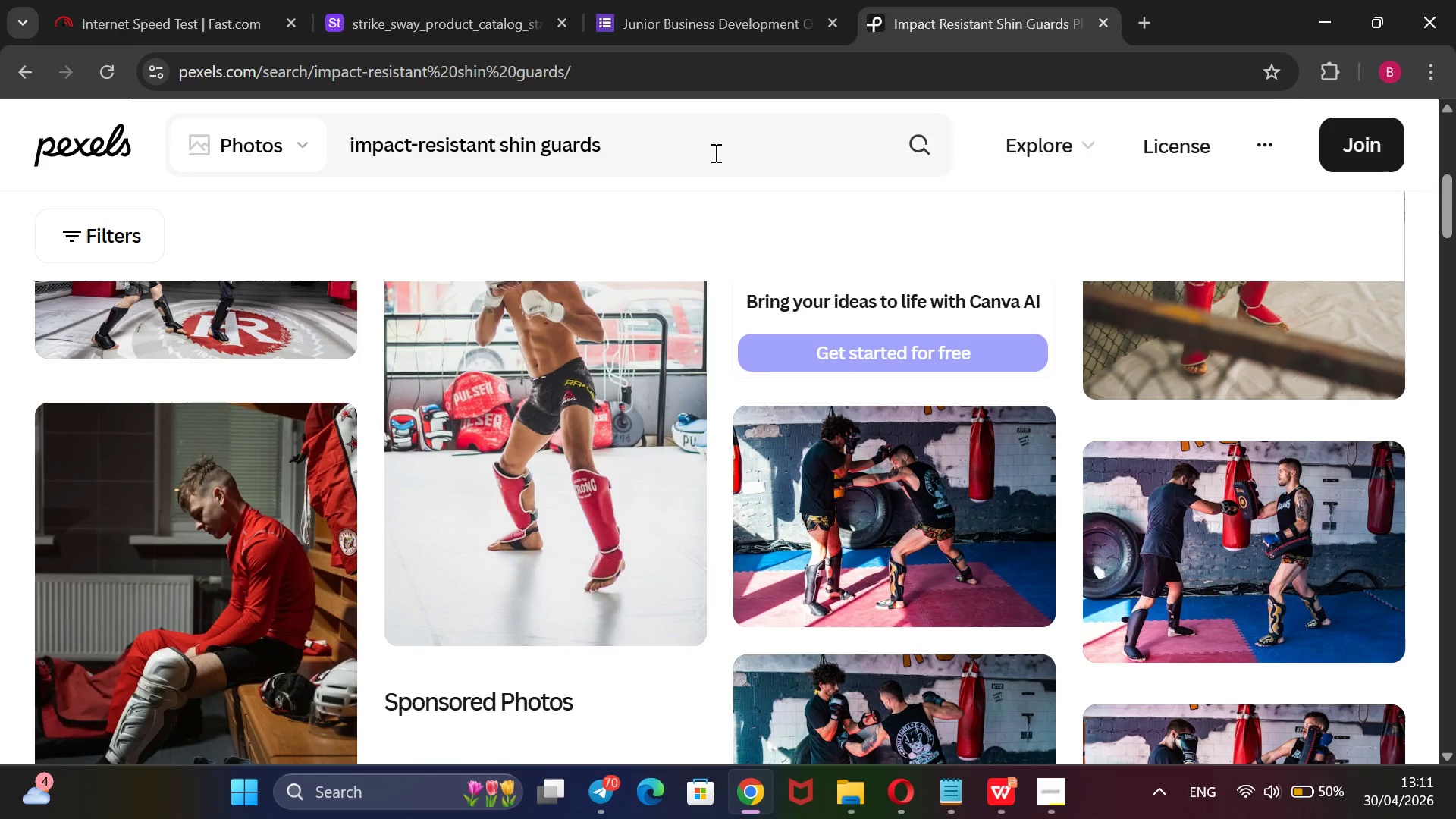 
left_click_drag(start_coordinate=[714, 152], to_coordinate=[358, 150])
 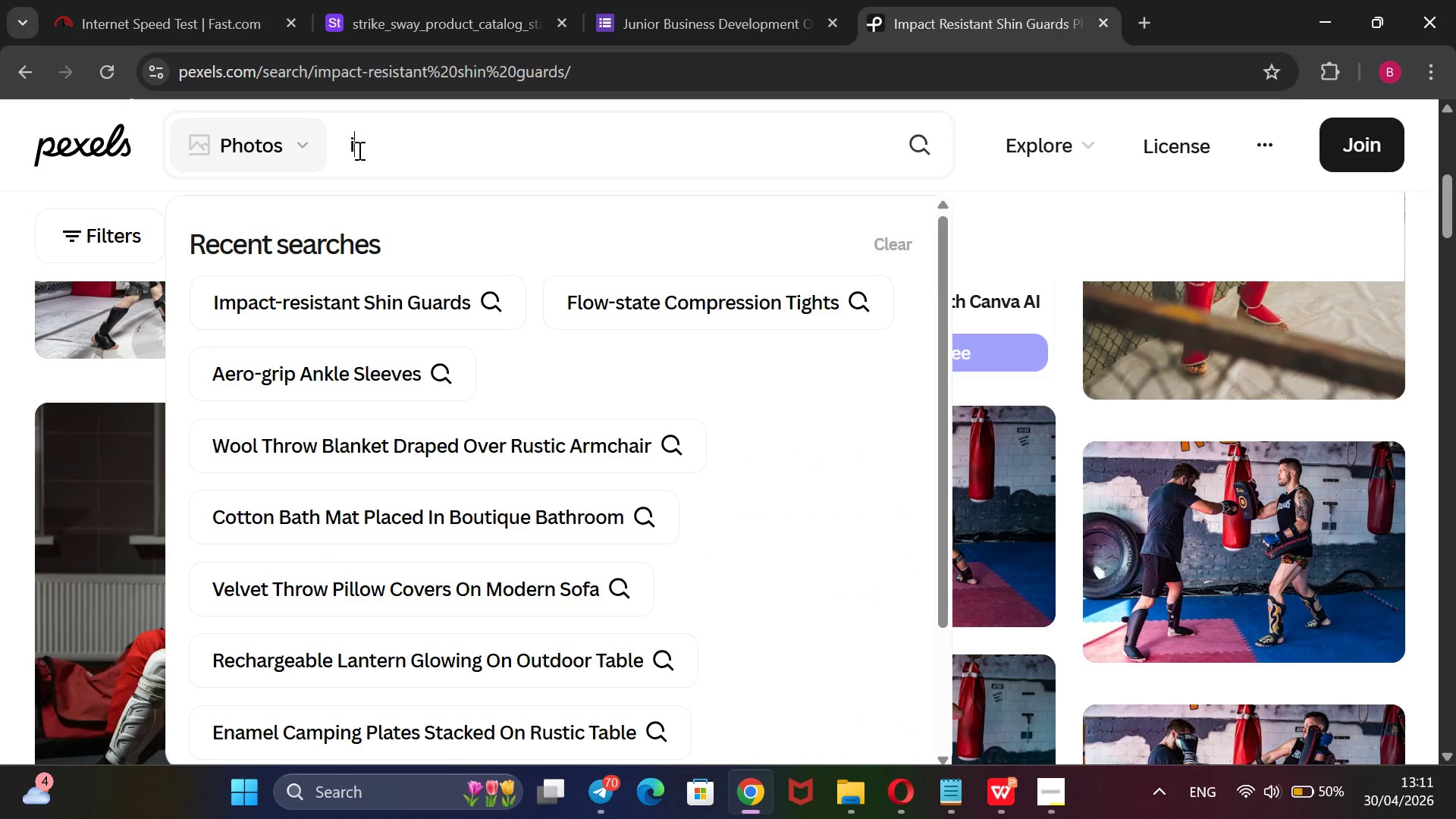 
key(Backspace)
 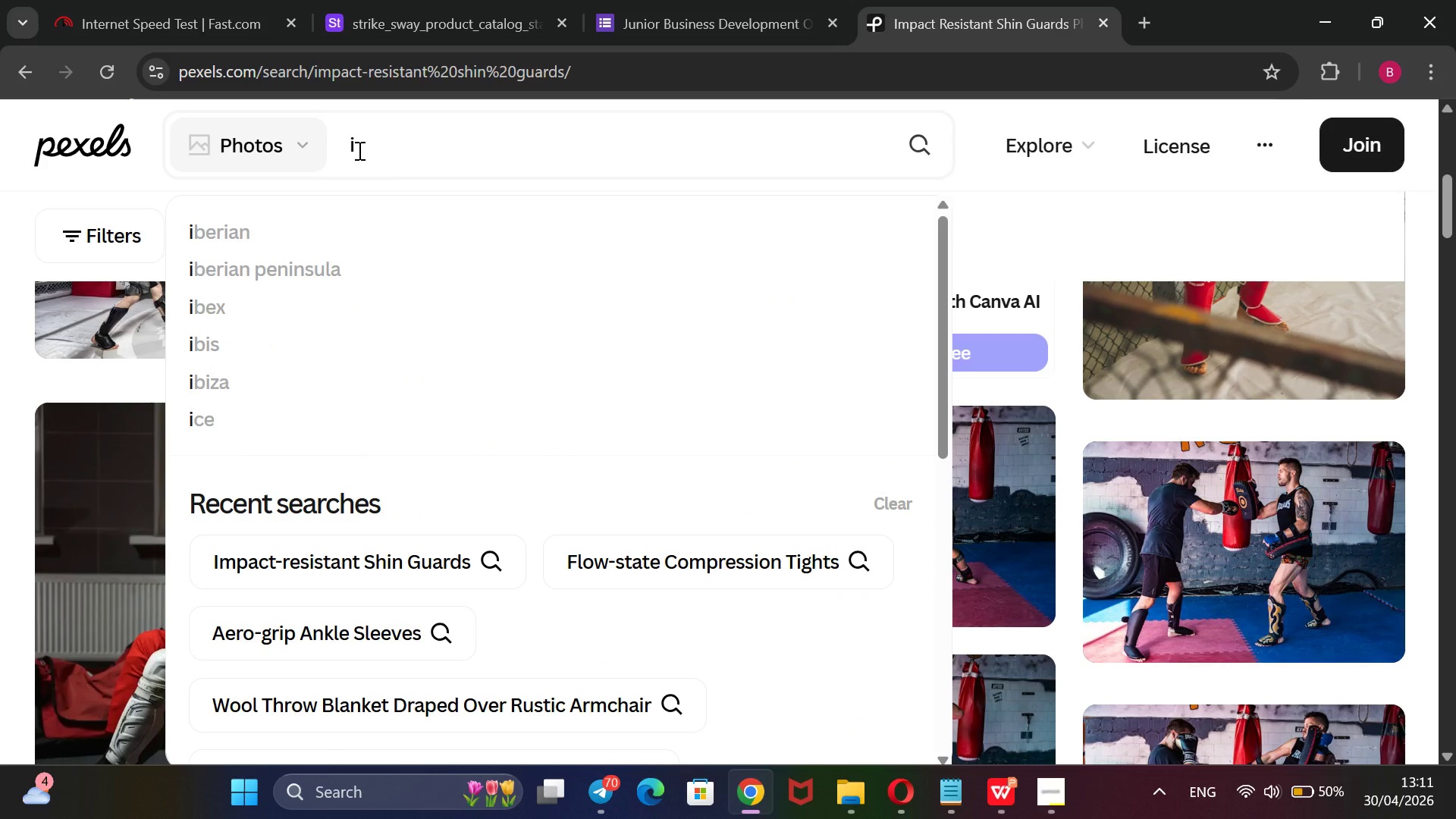 
key(Backspace)
 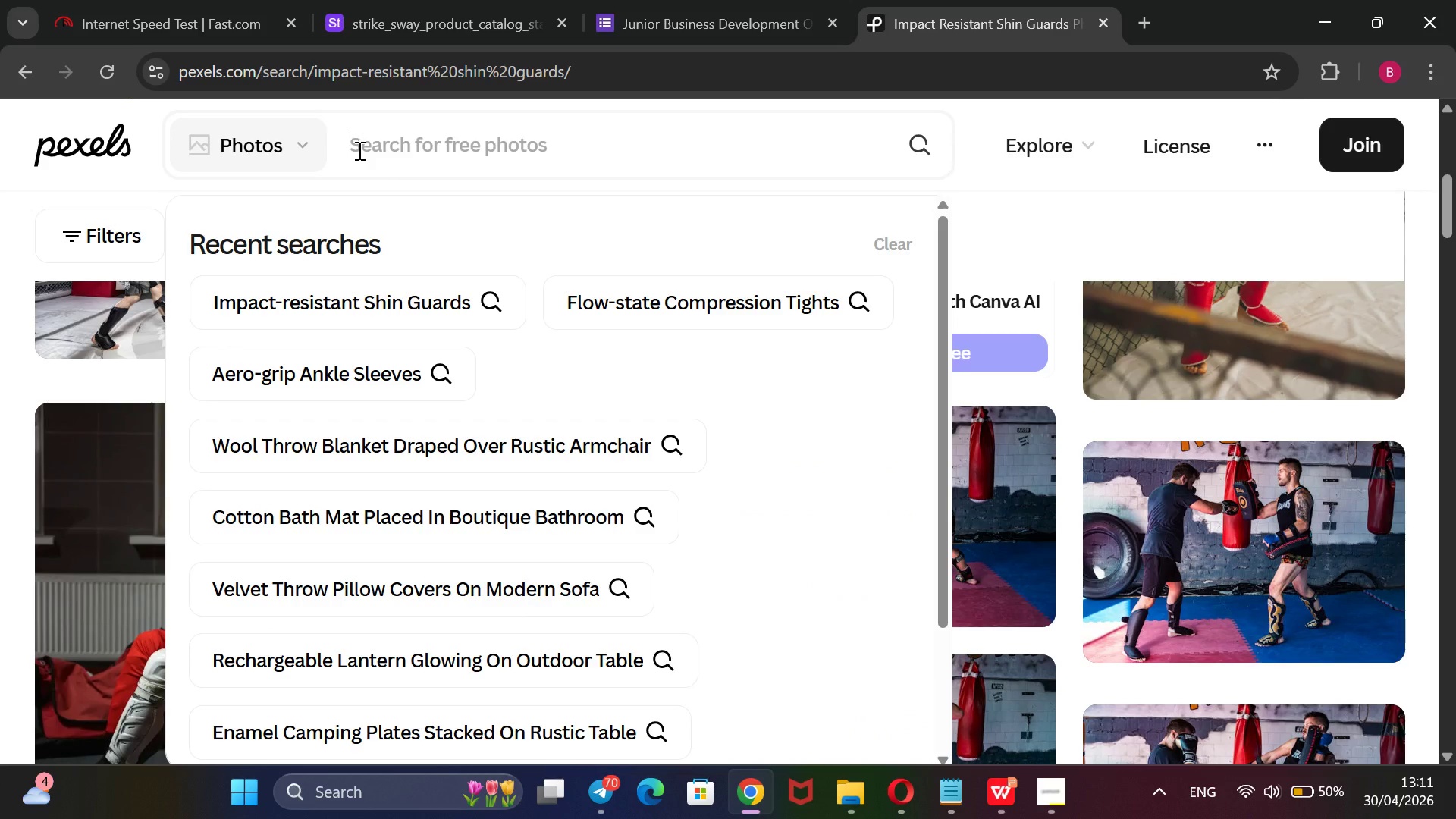 
key(Control+V)
 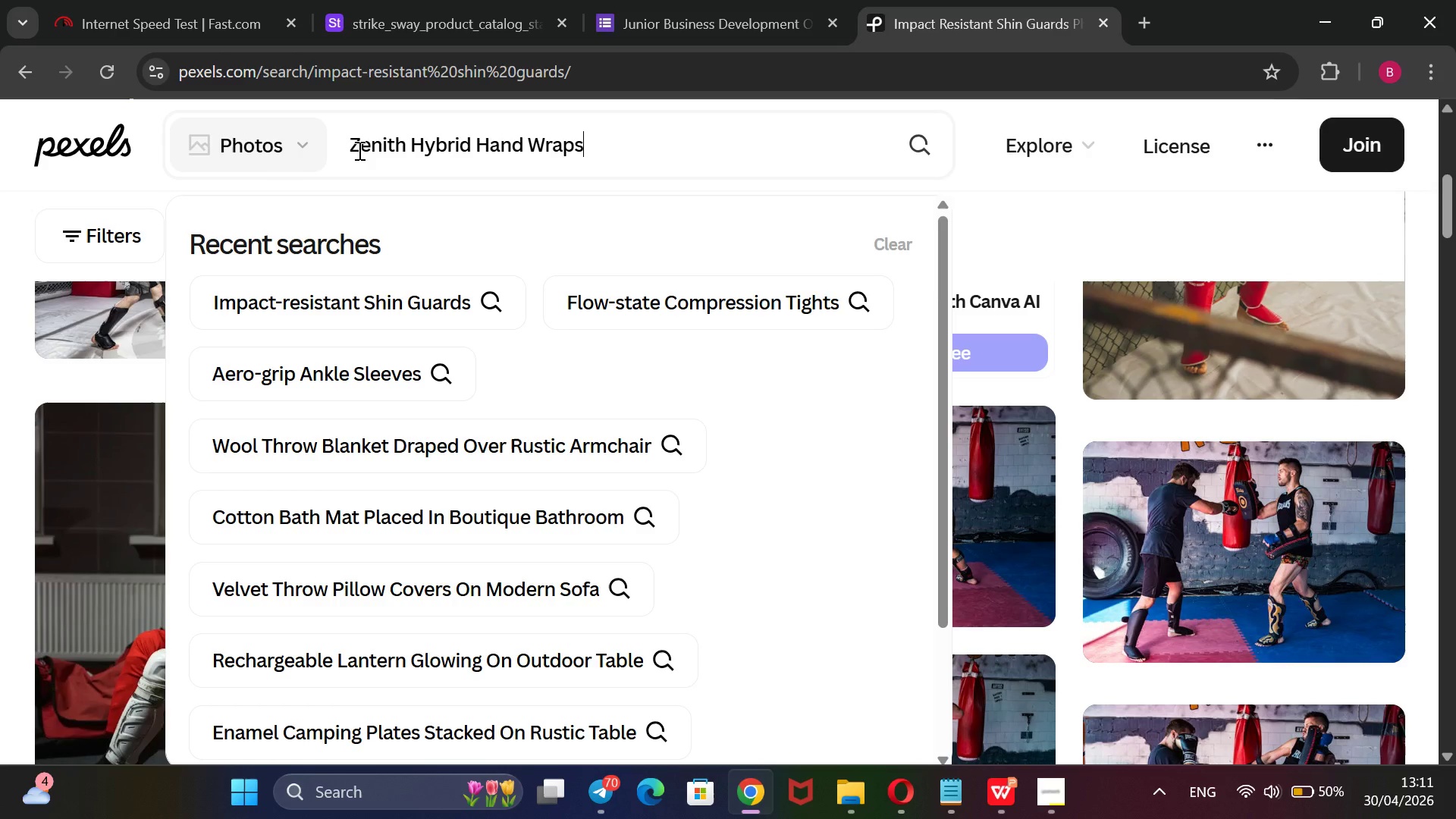 
key(Enter)
 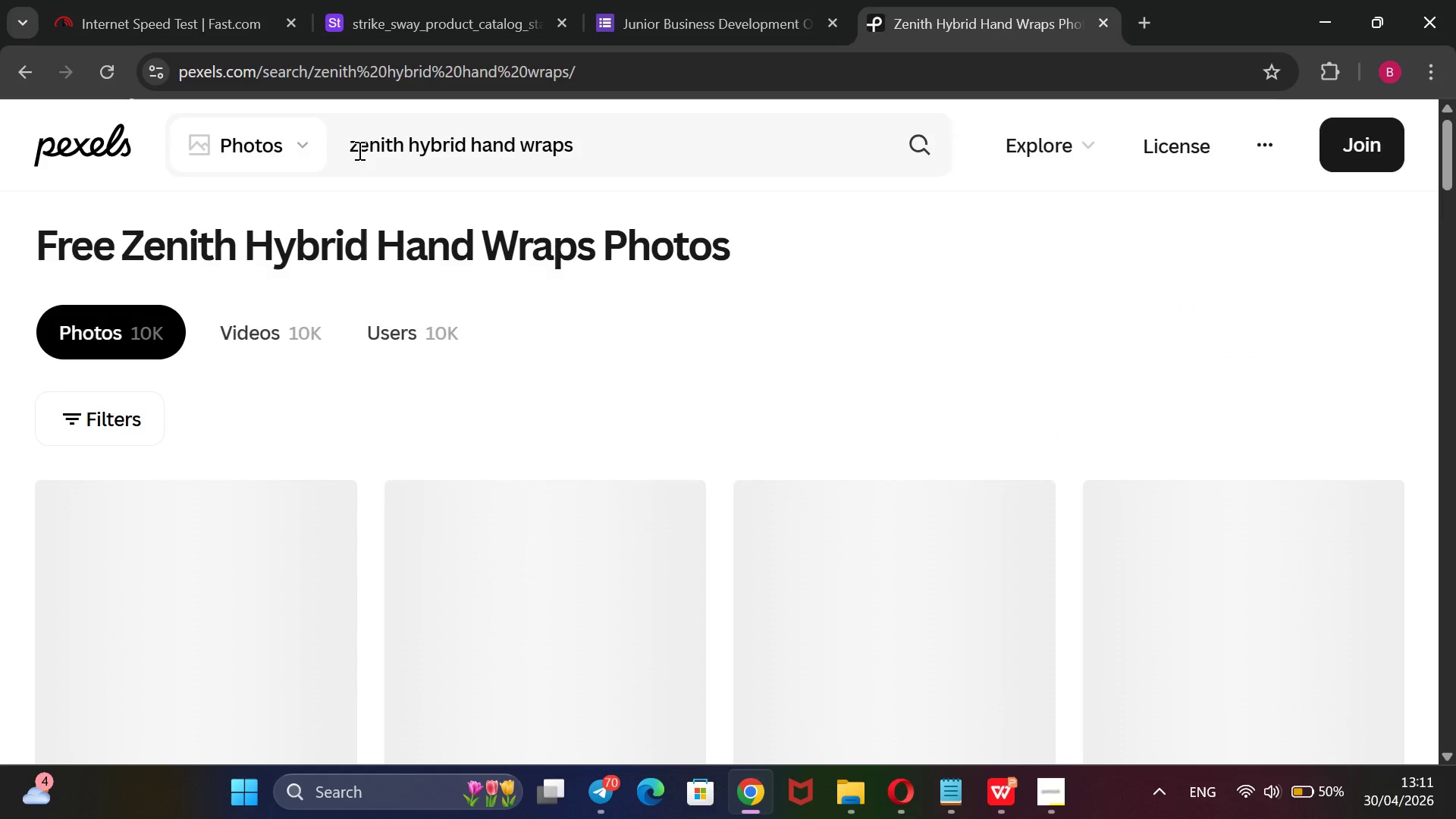 
wait(5.52)
 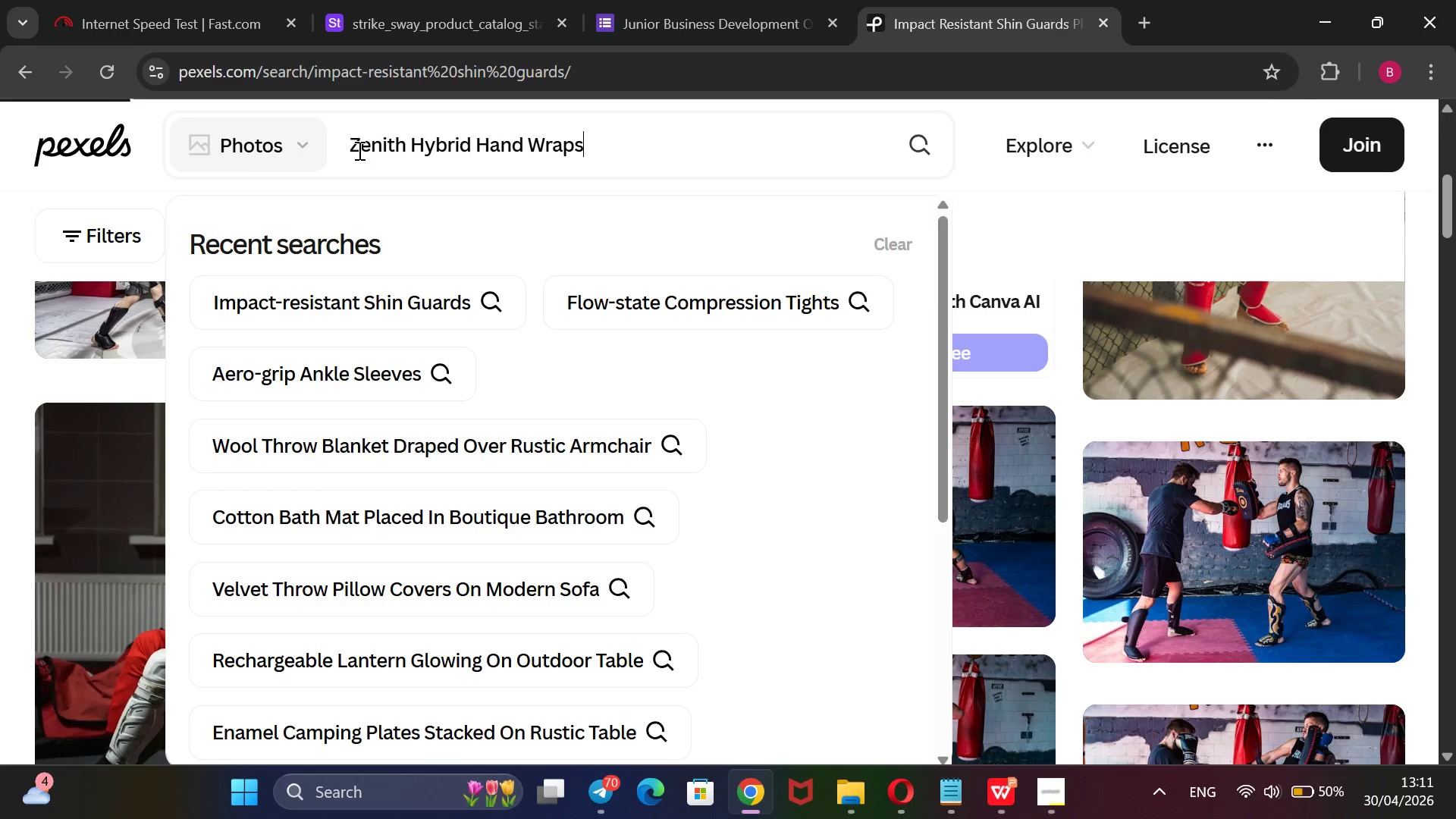 
scroll: coordinate [614, 278], scroll_direction: none, amount: 0.0
 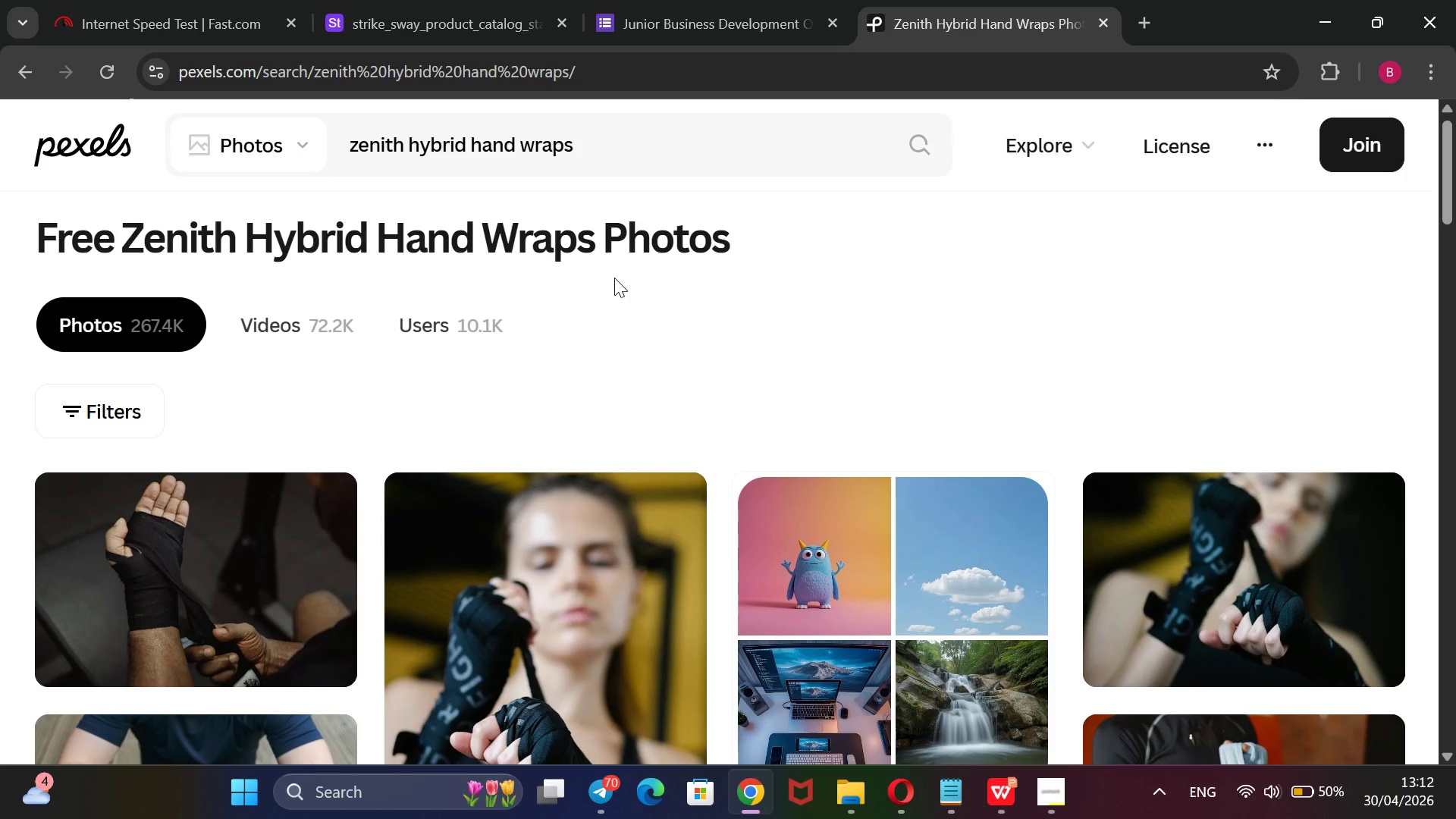 
scroll: coordinate [614, 278], scroll_direction: down, amount: 1.0
 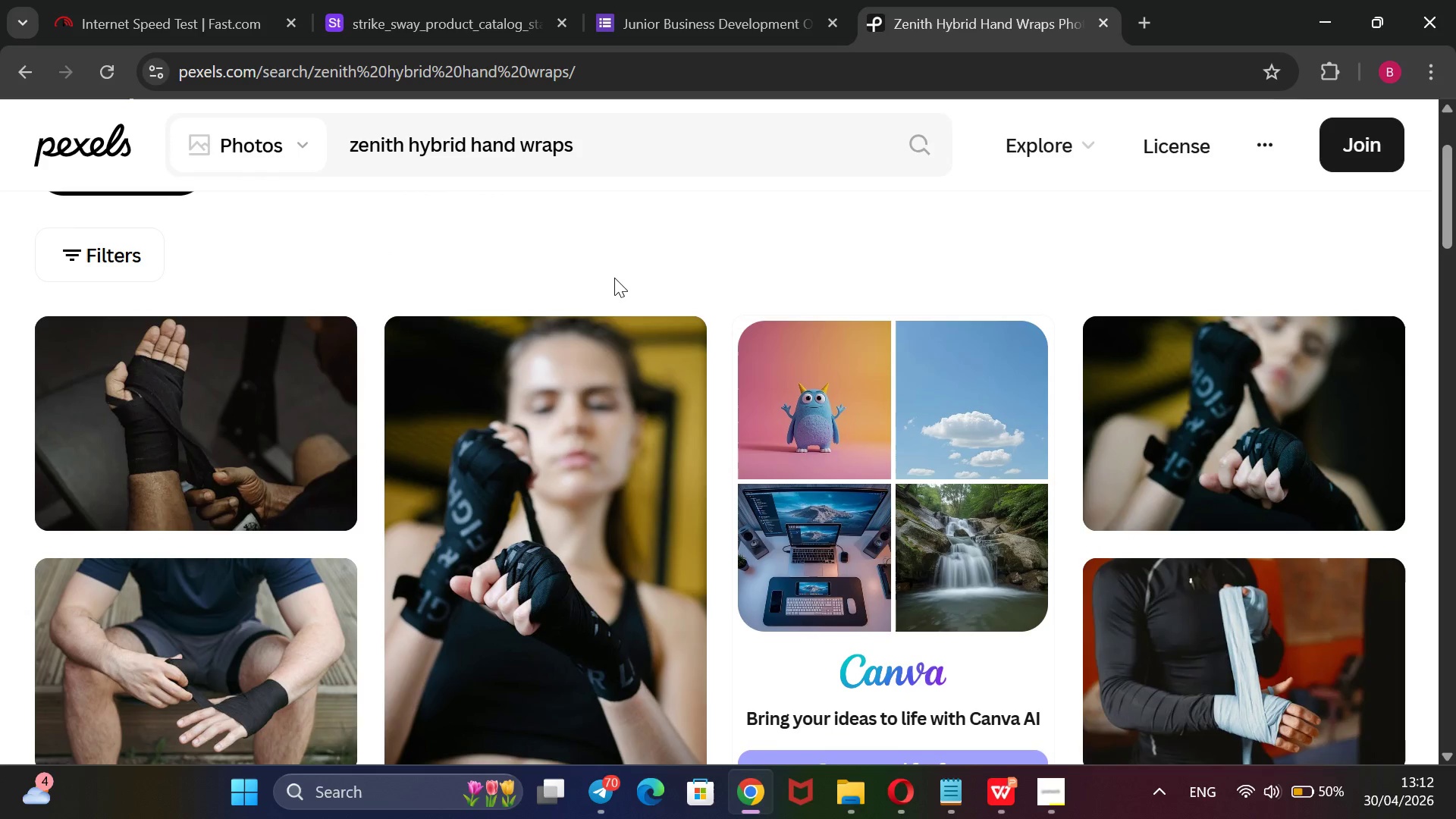 
scroll: coordinate [614, 278], scroll_direction: none, amount: 0.0
 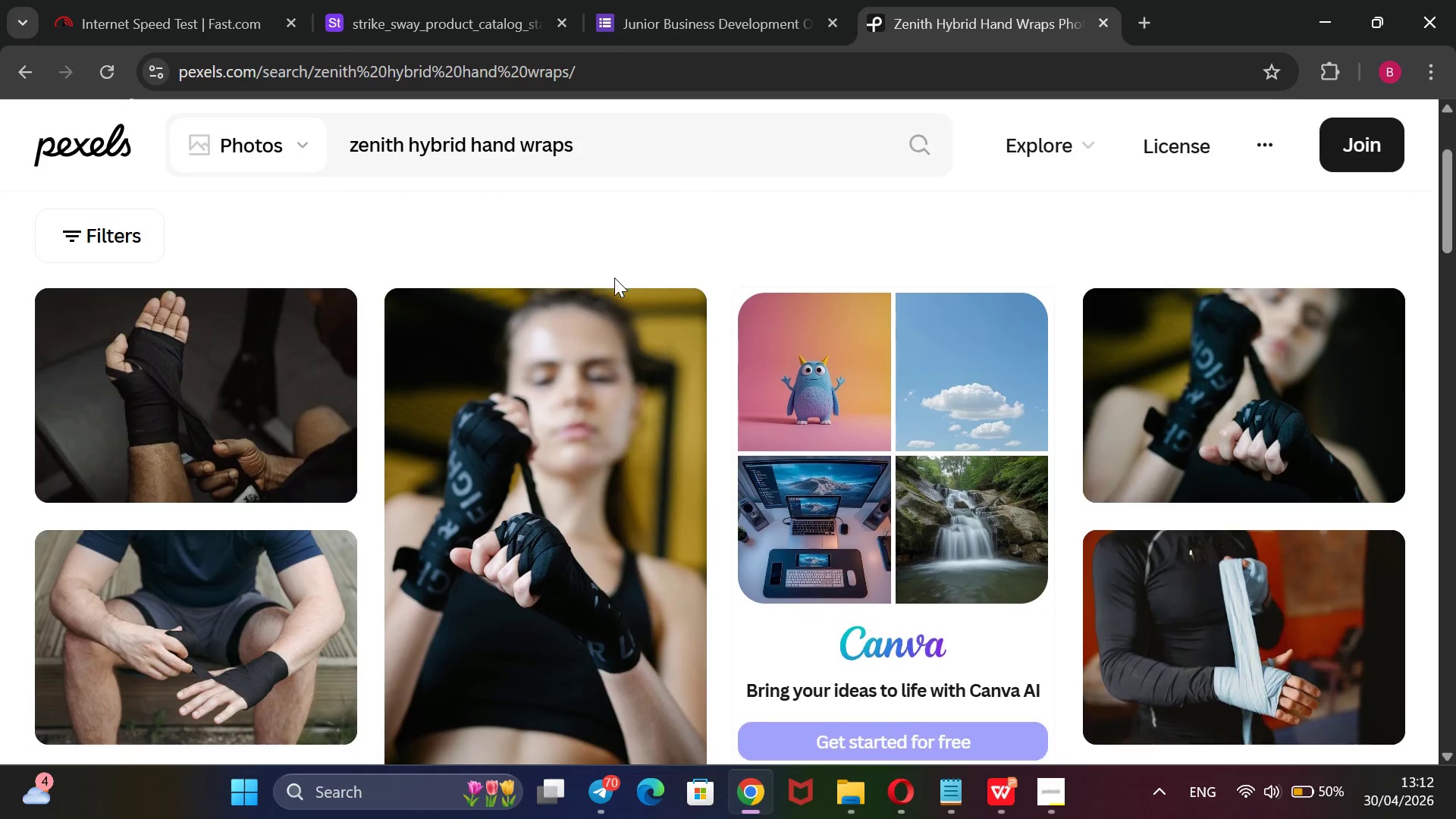 
scroll: coordinate [614, 278], scroll_direction: down, amount: 3.0
 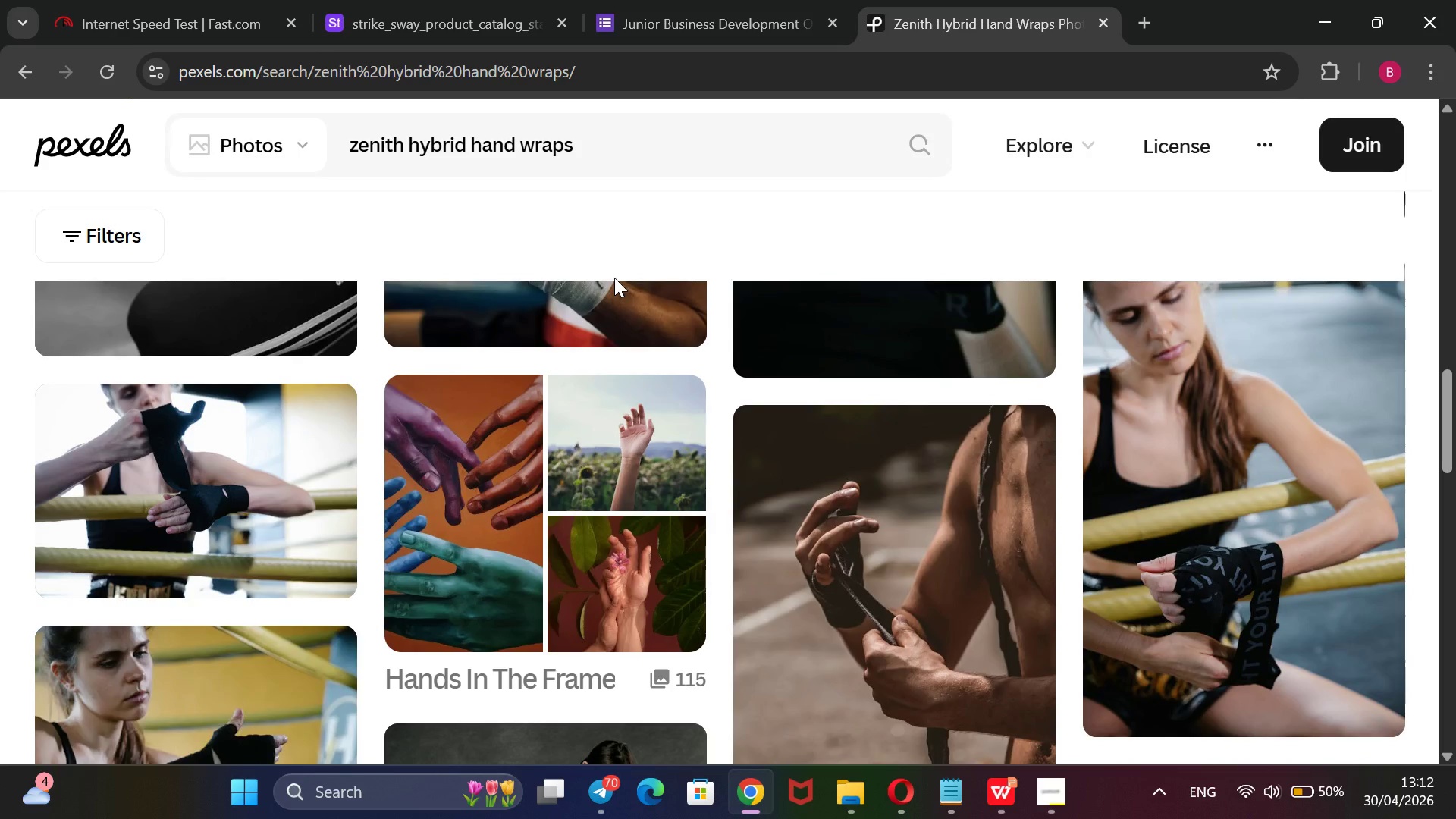 
scroll: coordinate [614, 278], scroll_direction: up, amount: 2.0
 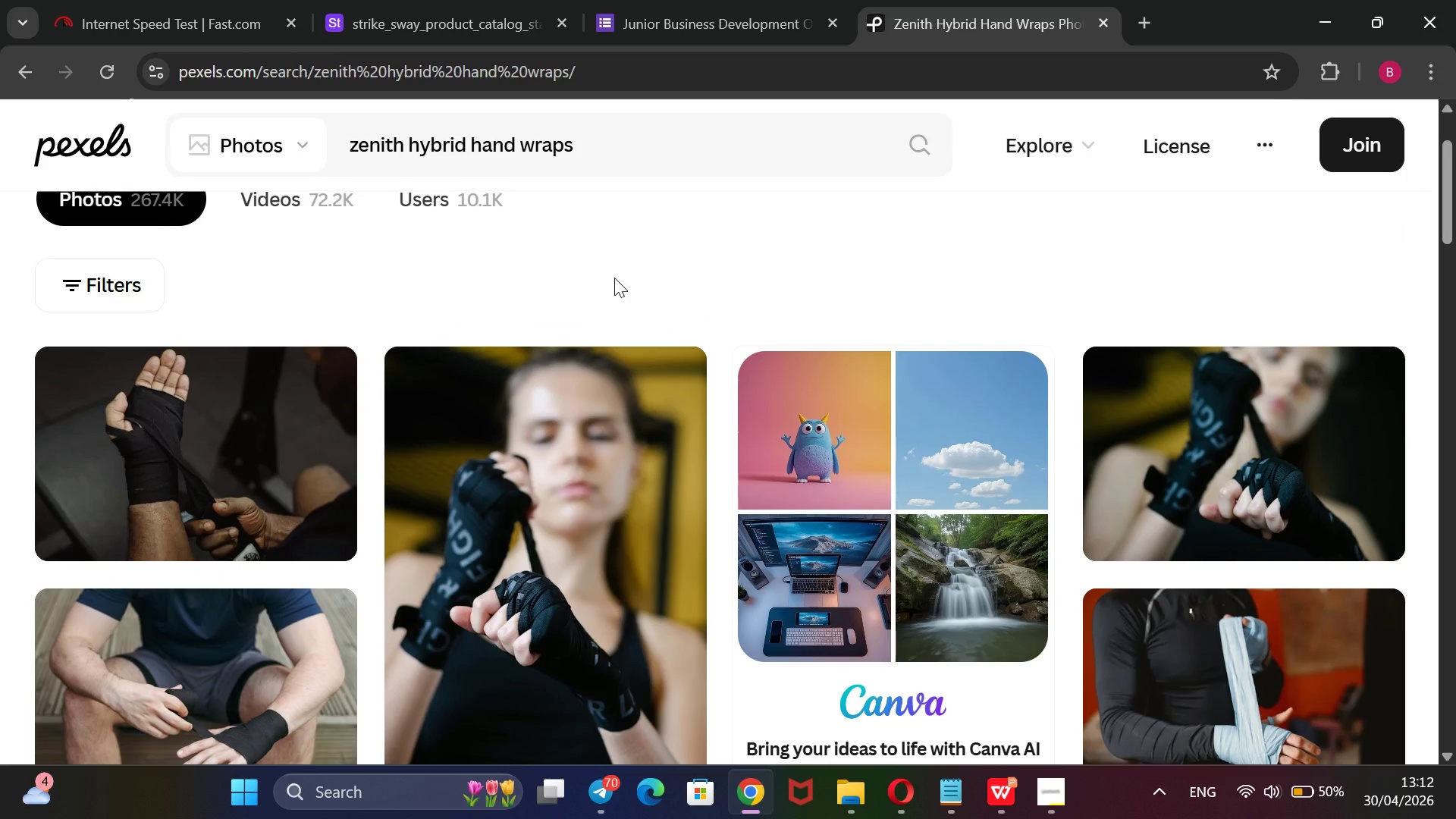 
scroll: coordinate [614, 278], scroll_direction: down, amount: 2.0
 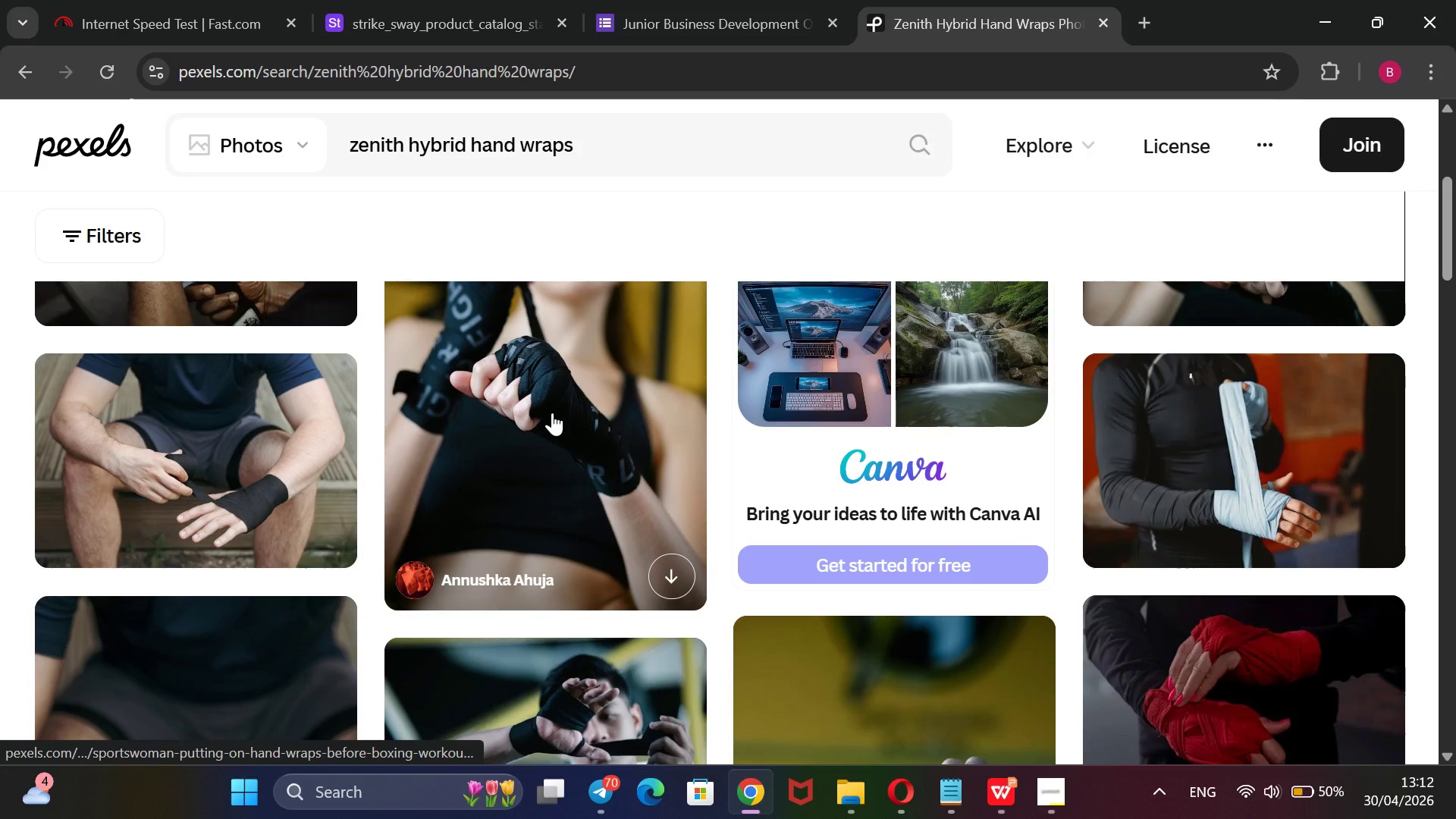 
right_click([552, 413])
 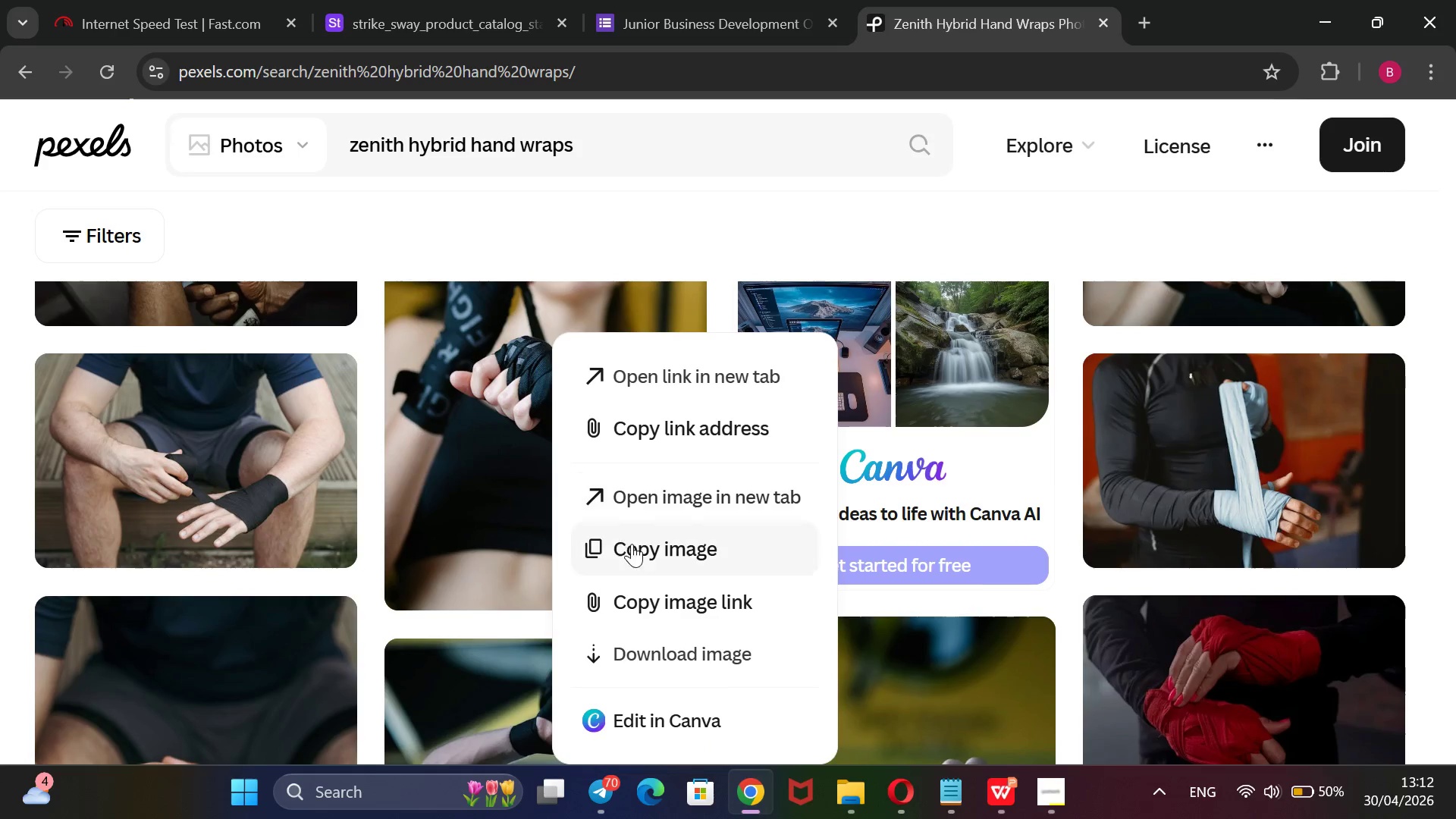 
left_click([640, 601])
 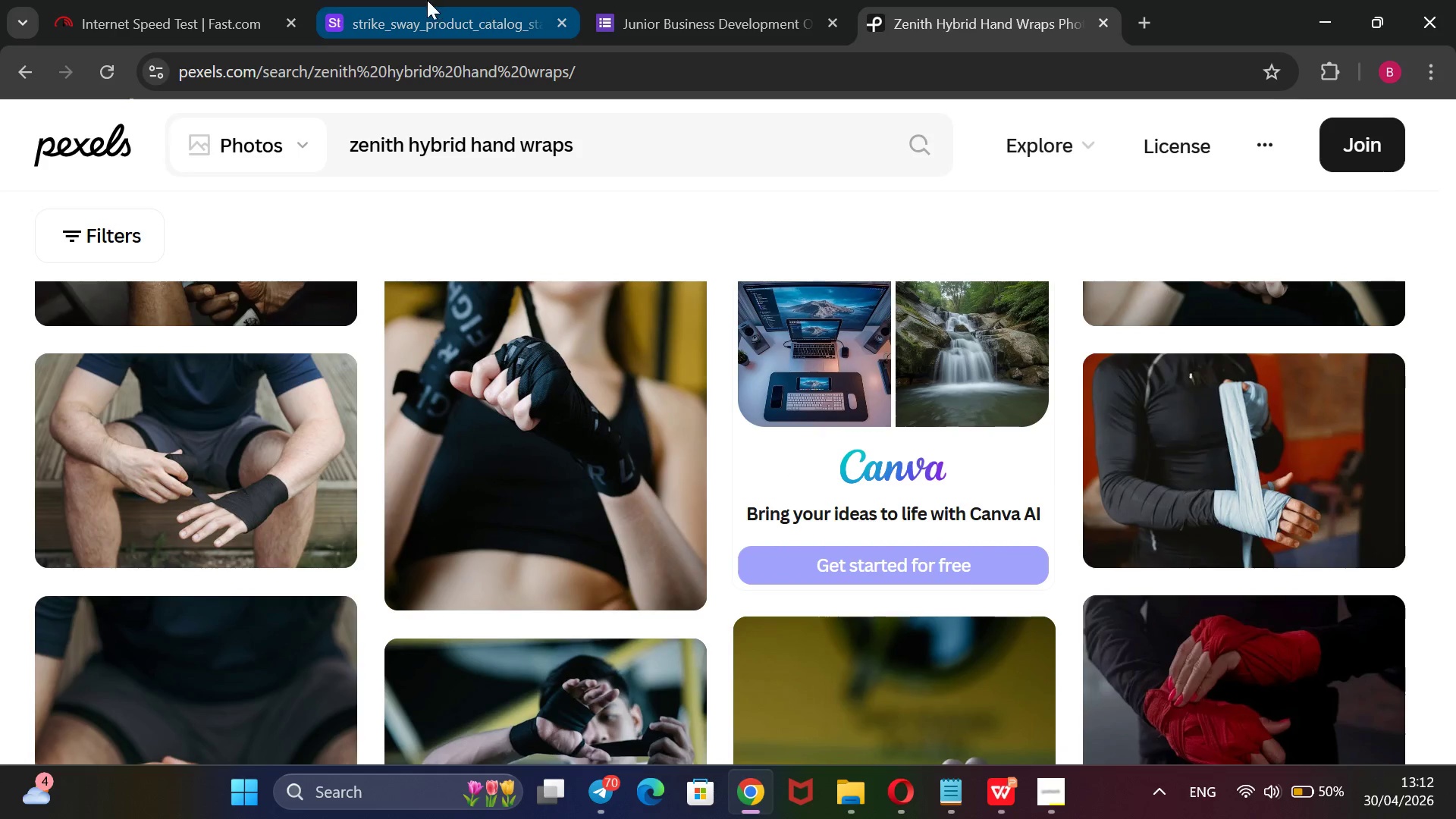 
left_click([426, 6])
 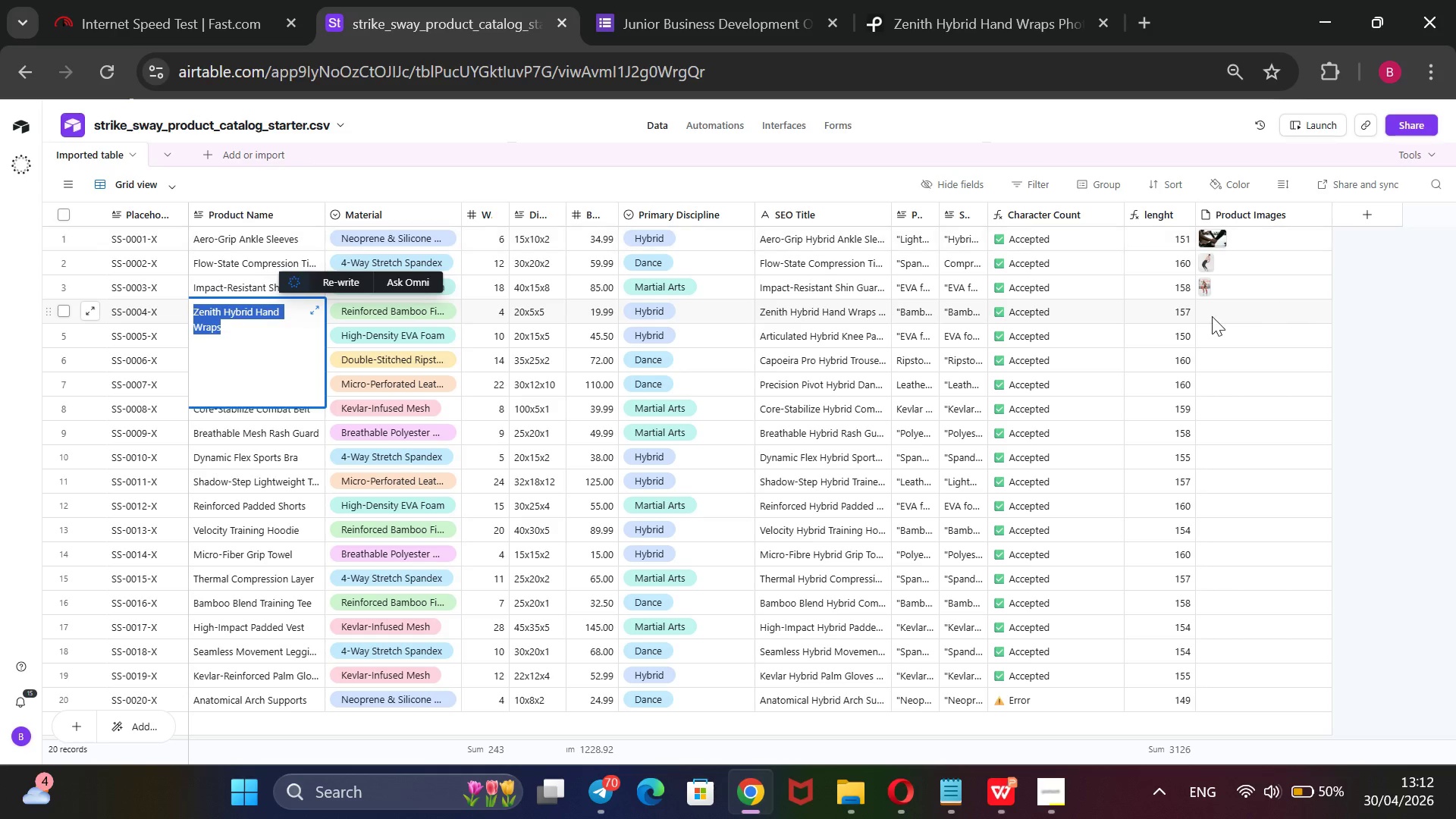 
left_click([1212, 316])
 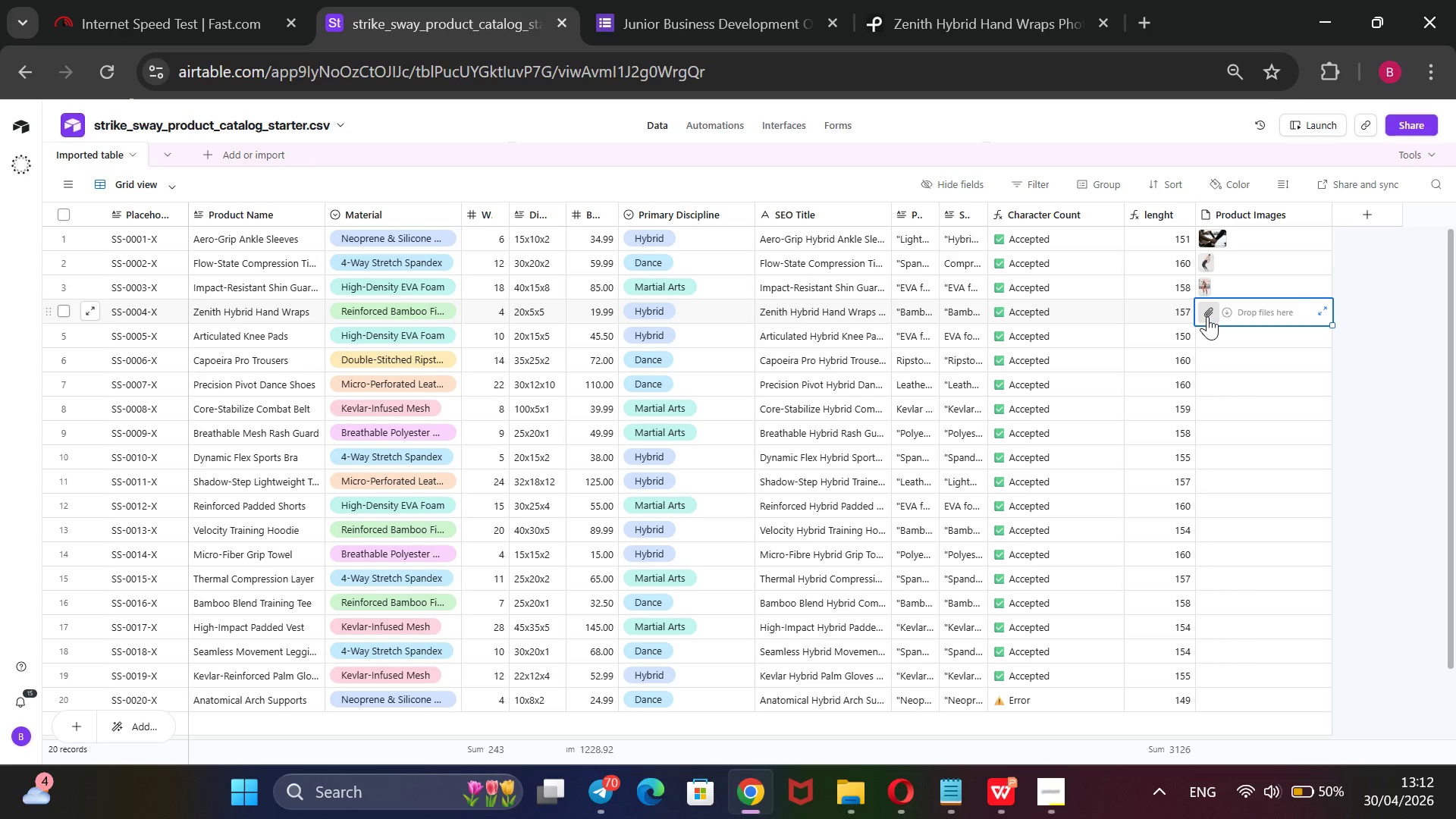 
left_click([1207, 316])
 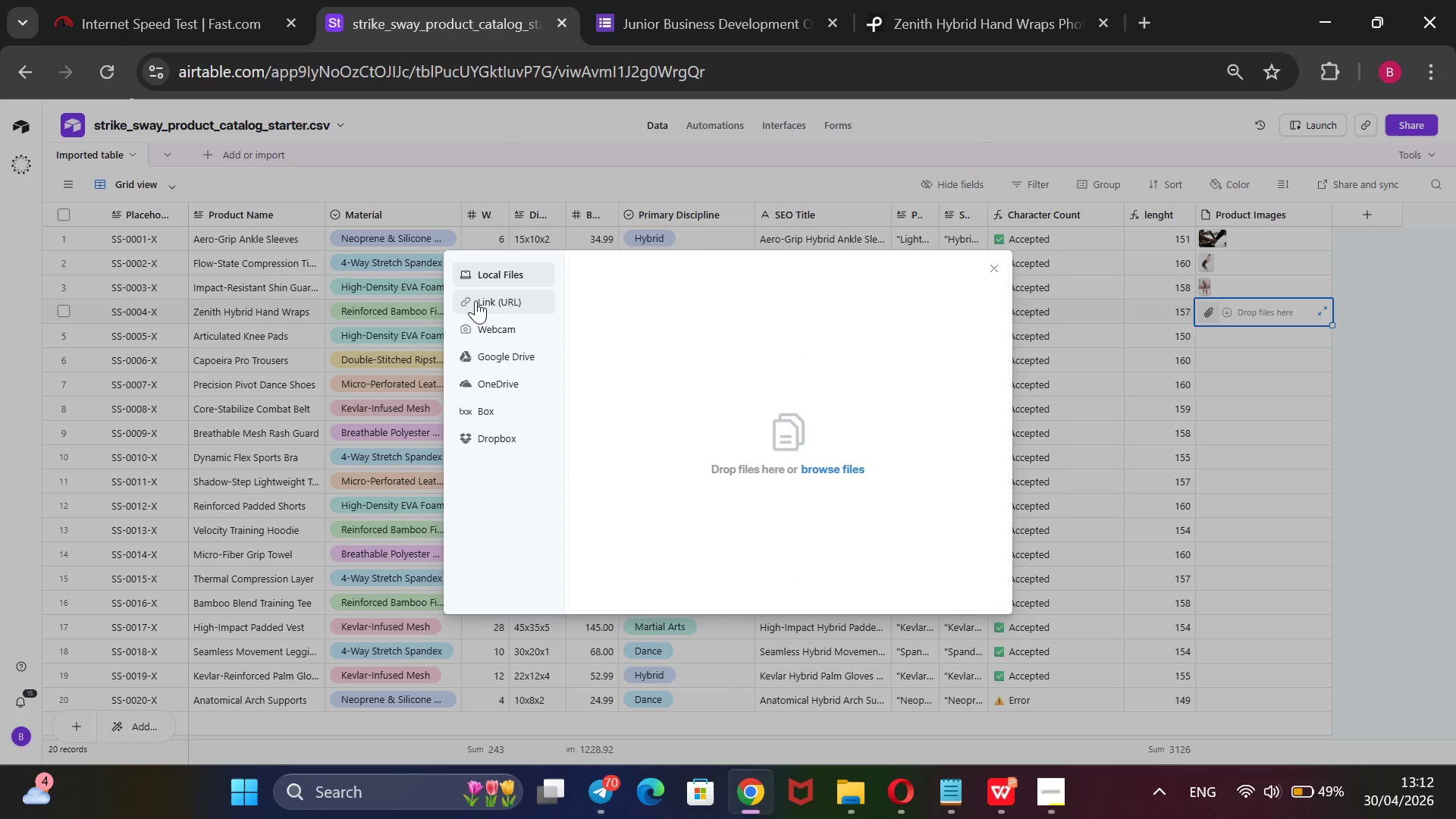 
left_click([629, 351])
 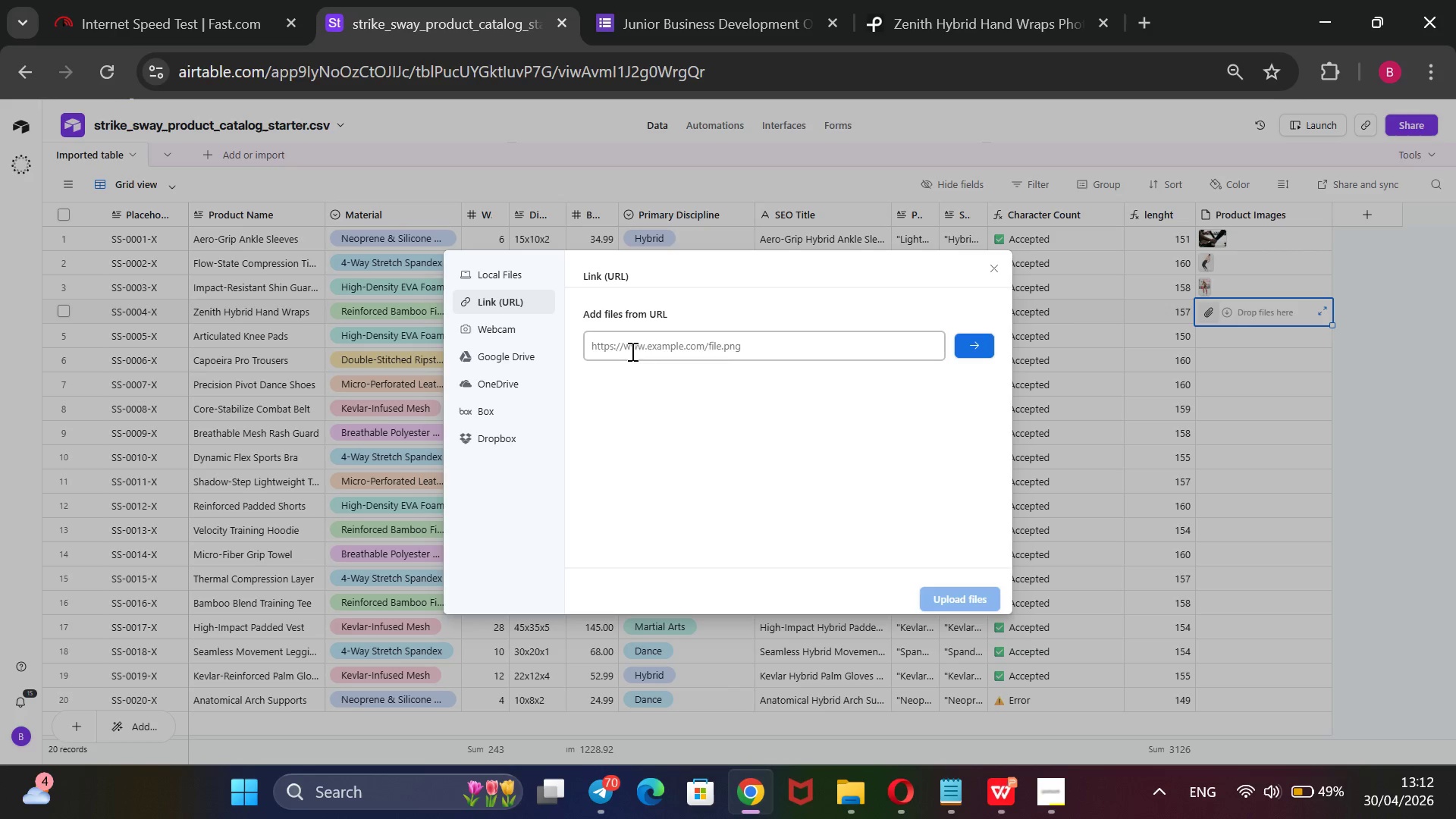 
key(Control+V)
 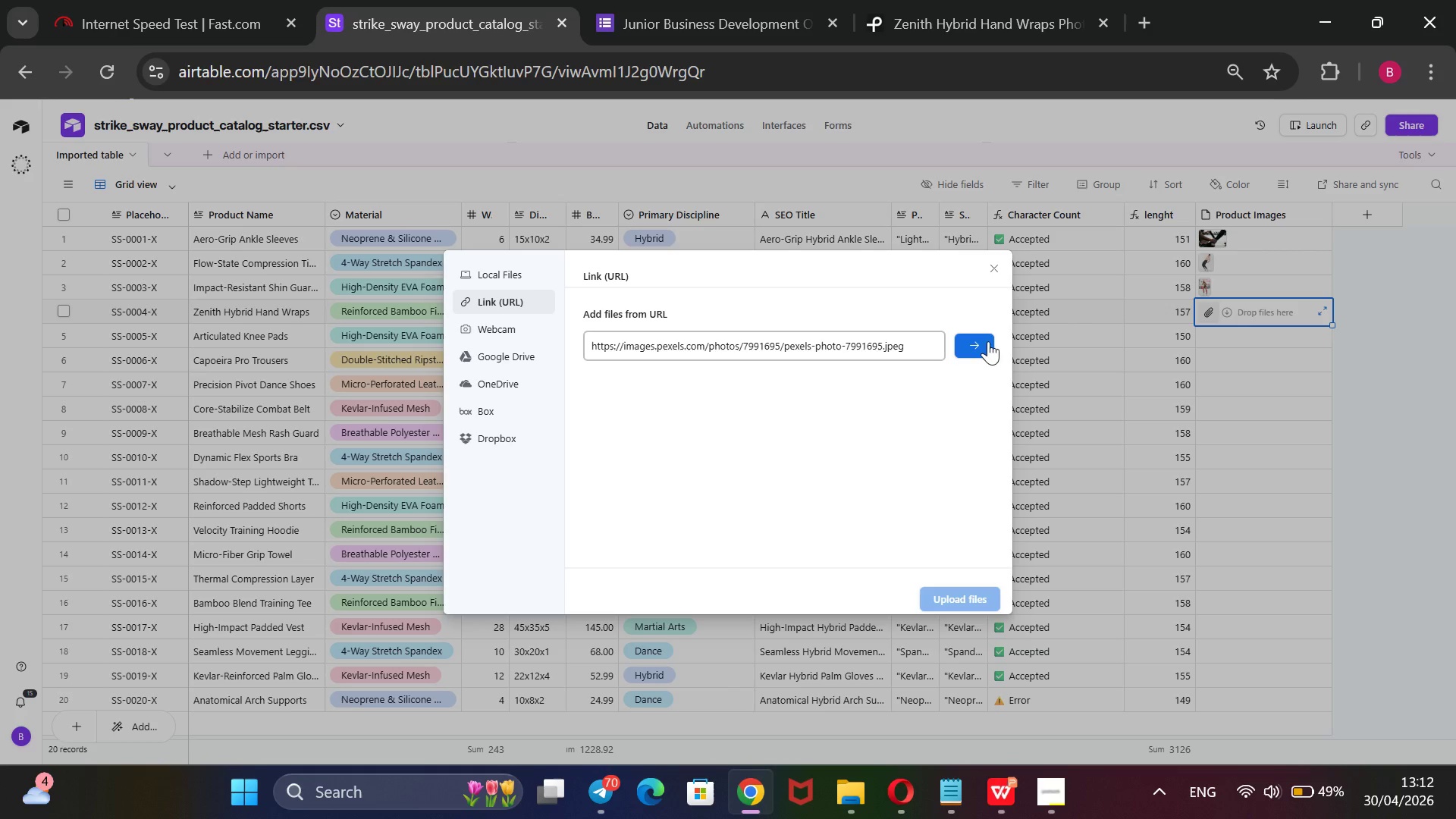 
left_click([978, 347])
 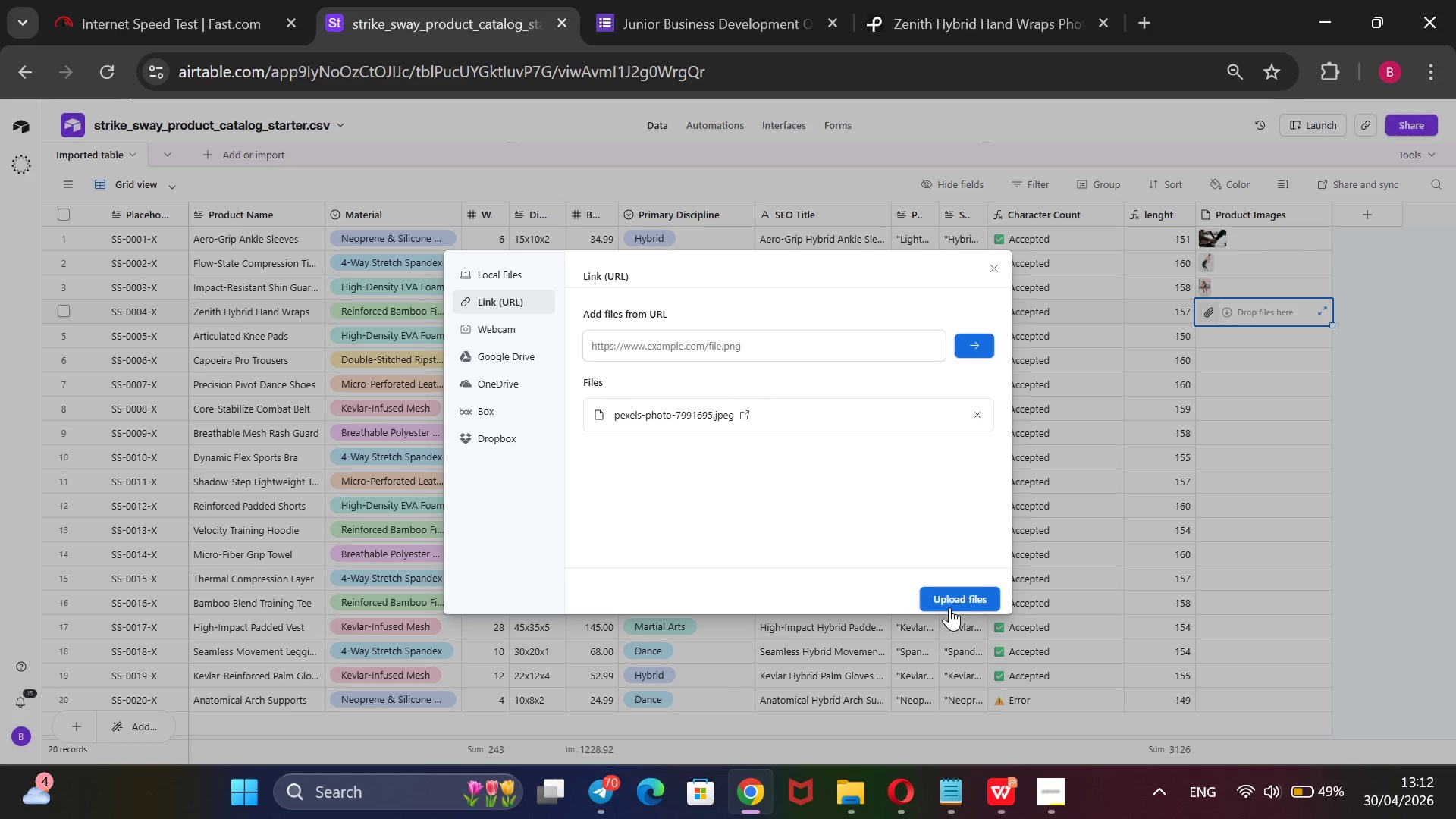 
left_click([950, 596])
 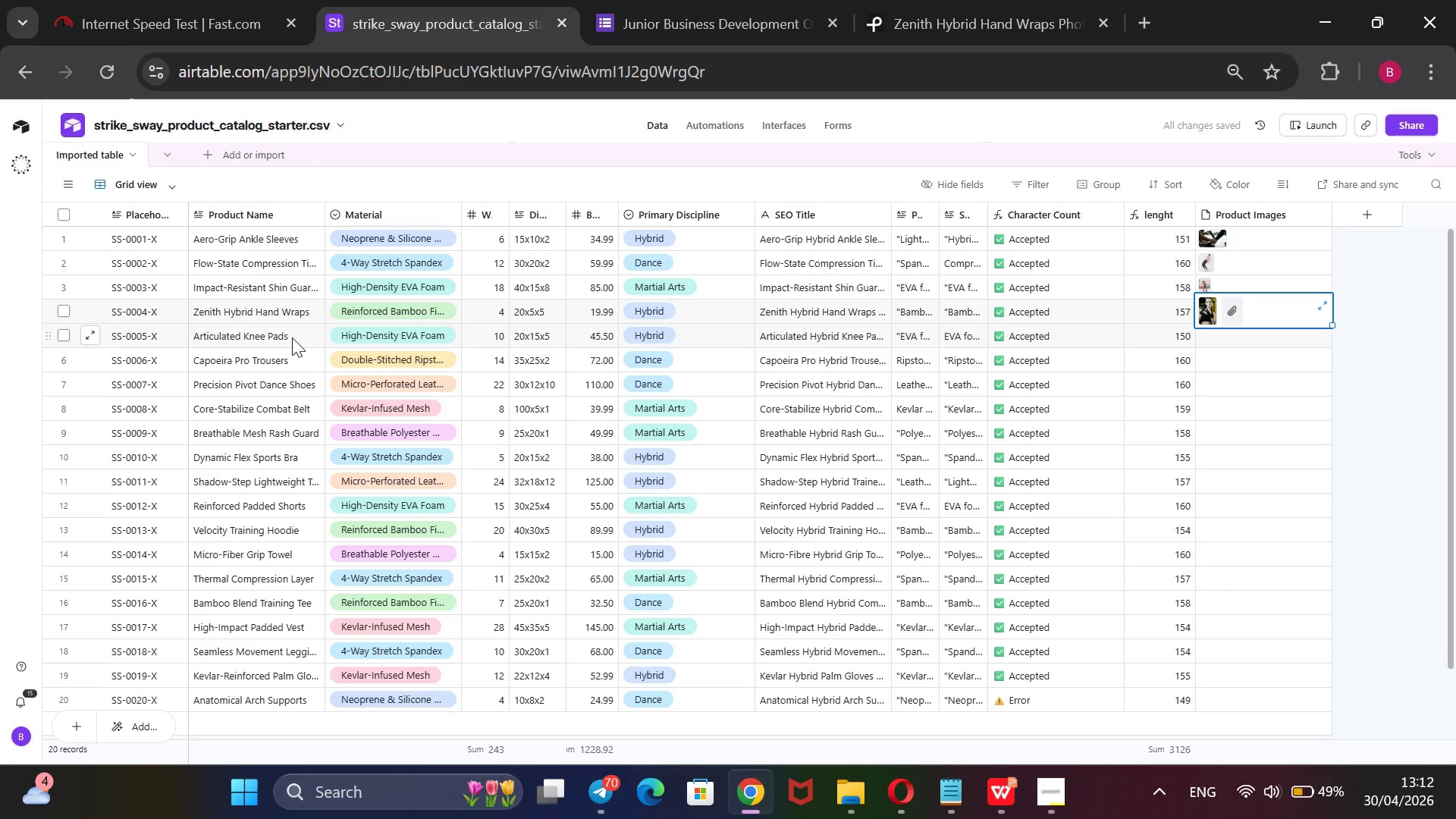 
wait(6.0)
 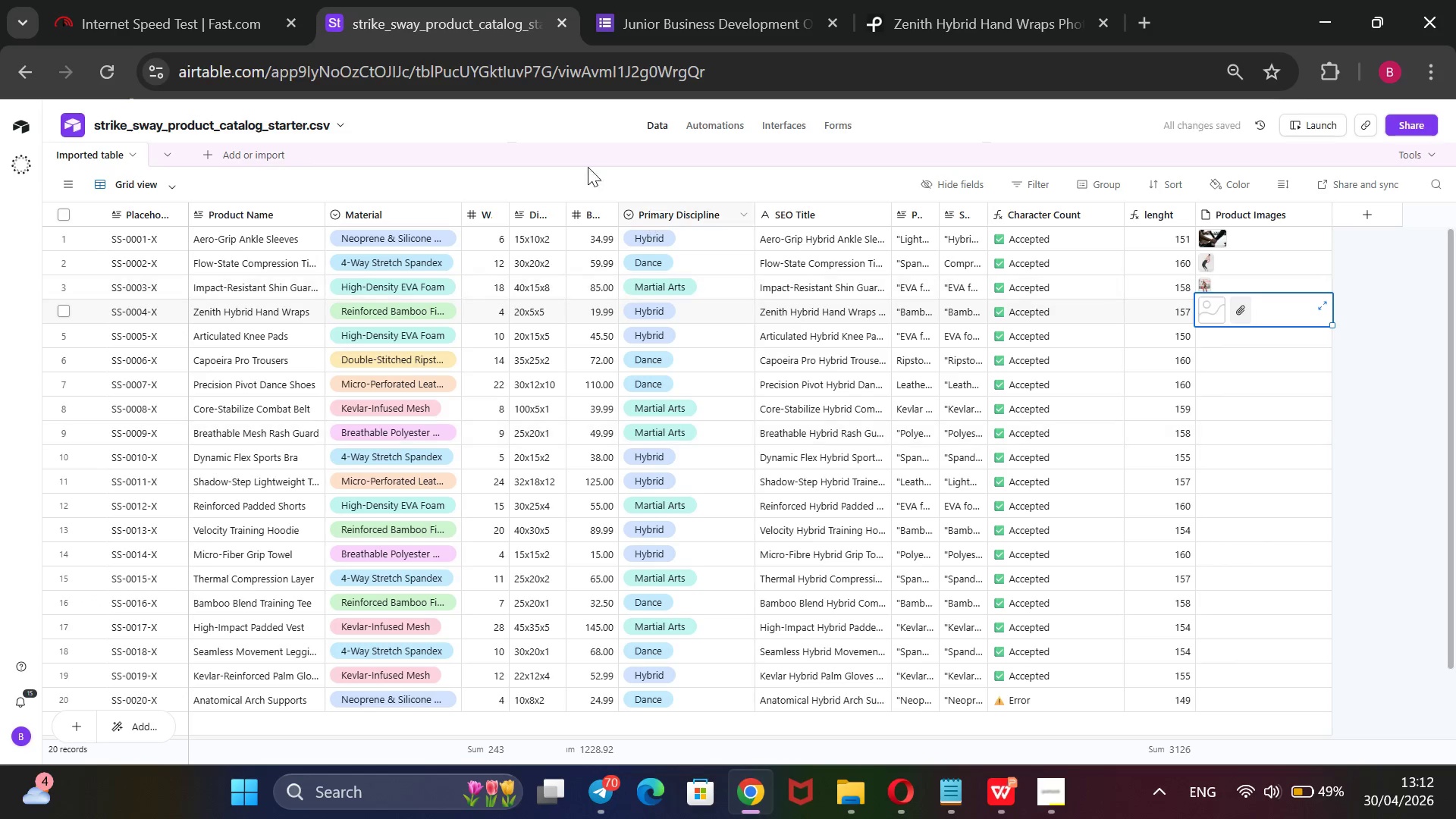 
left_click([997, 0])
 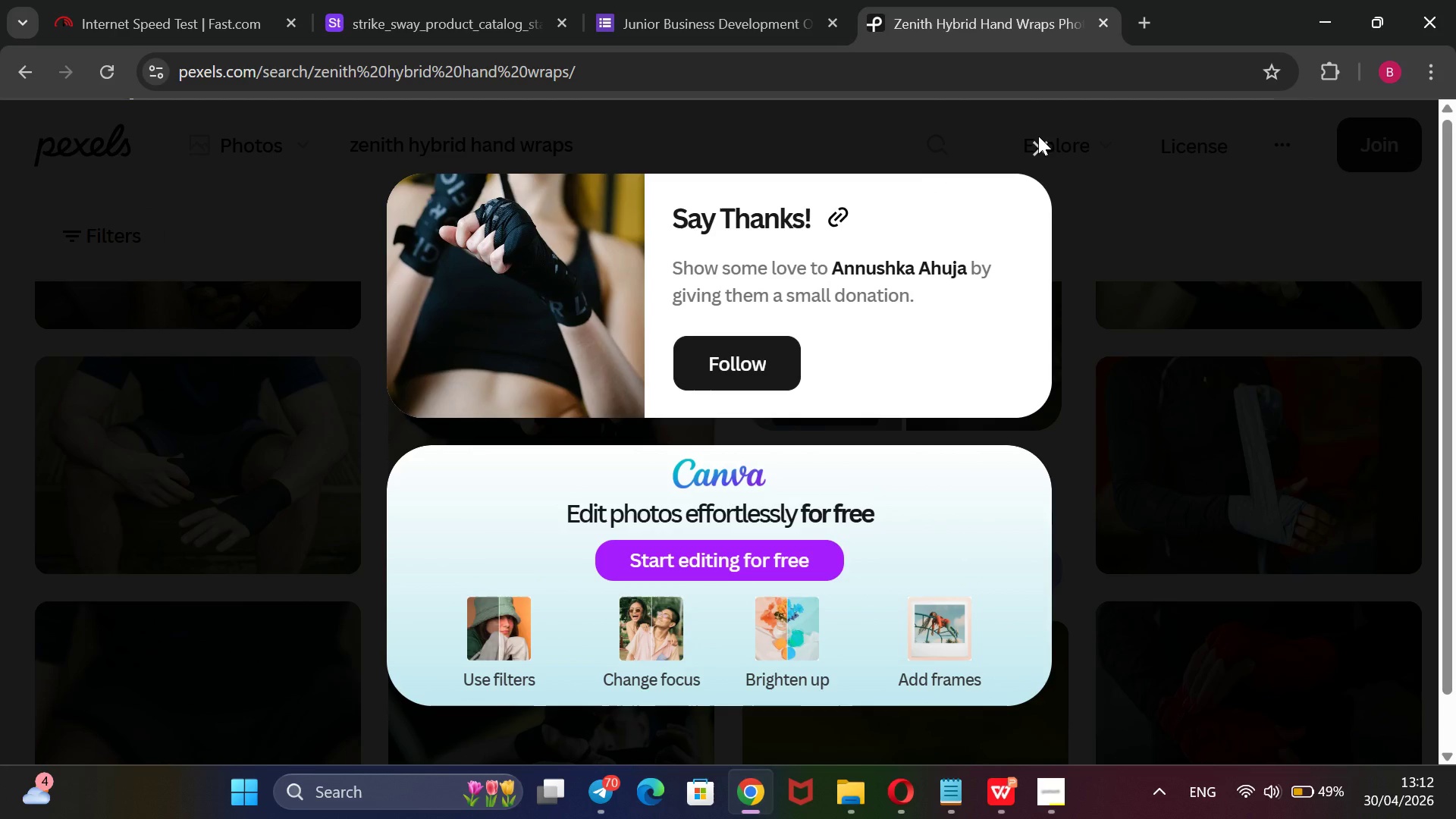 
left_click([1038, 136])
 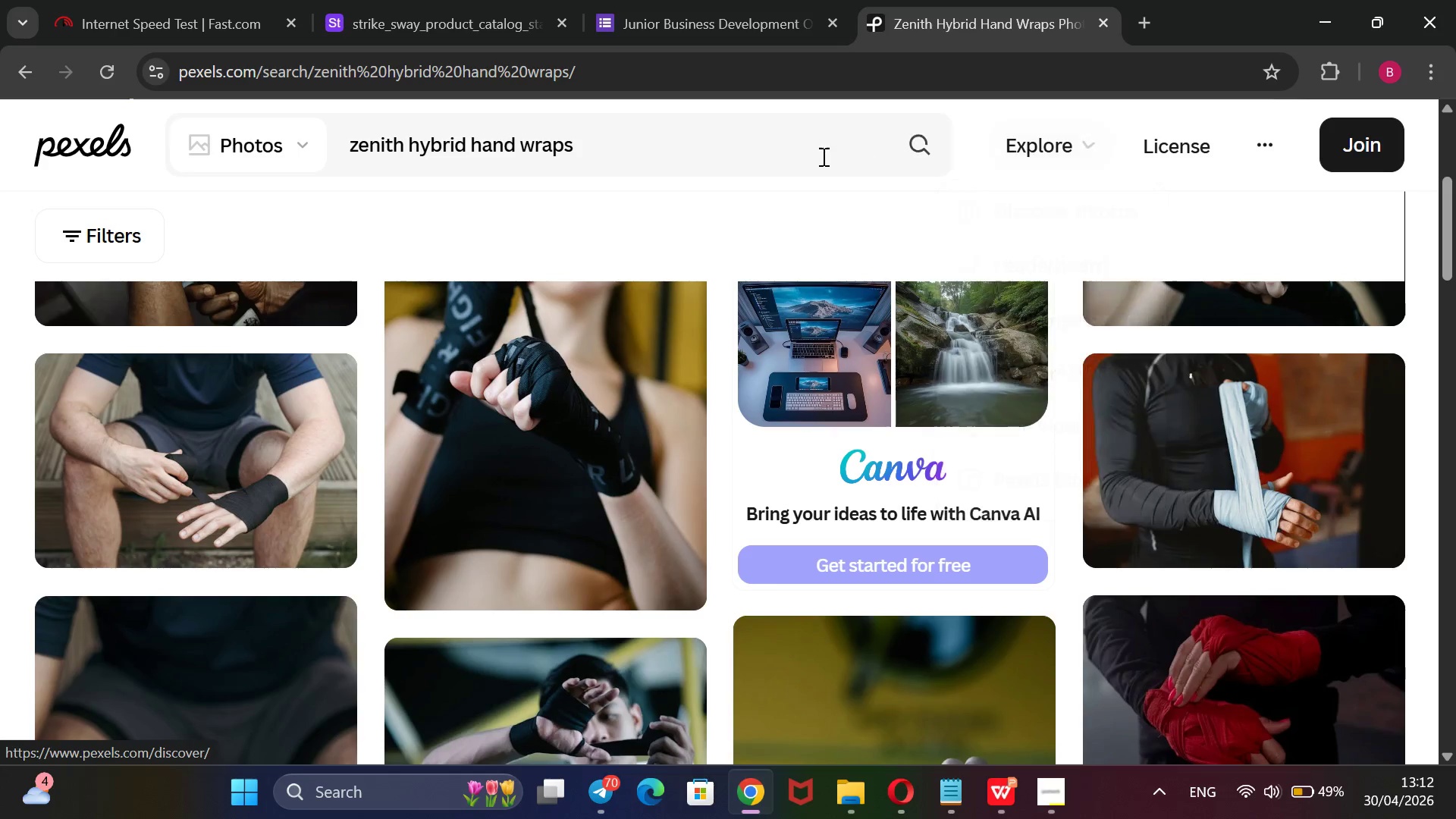 
left_click_drag(start_coordinate=[817, 154], to_coordinate=[311, 408])
 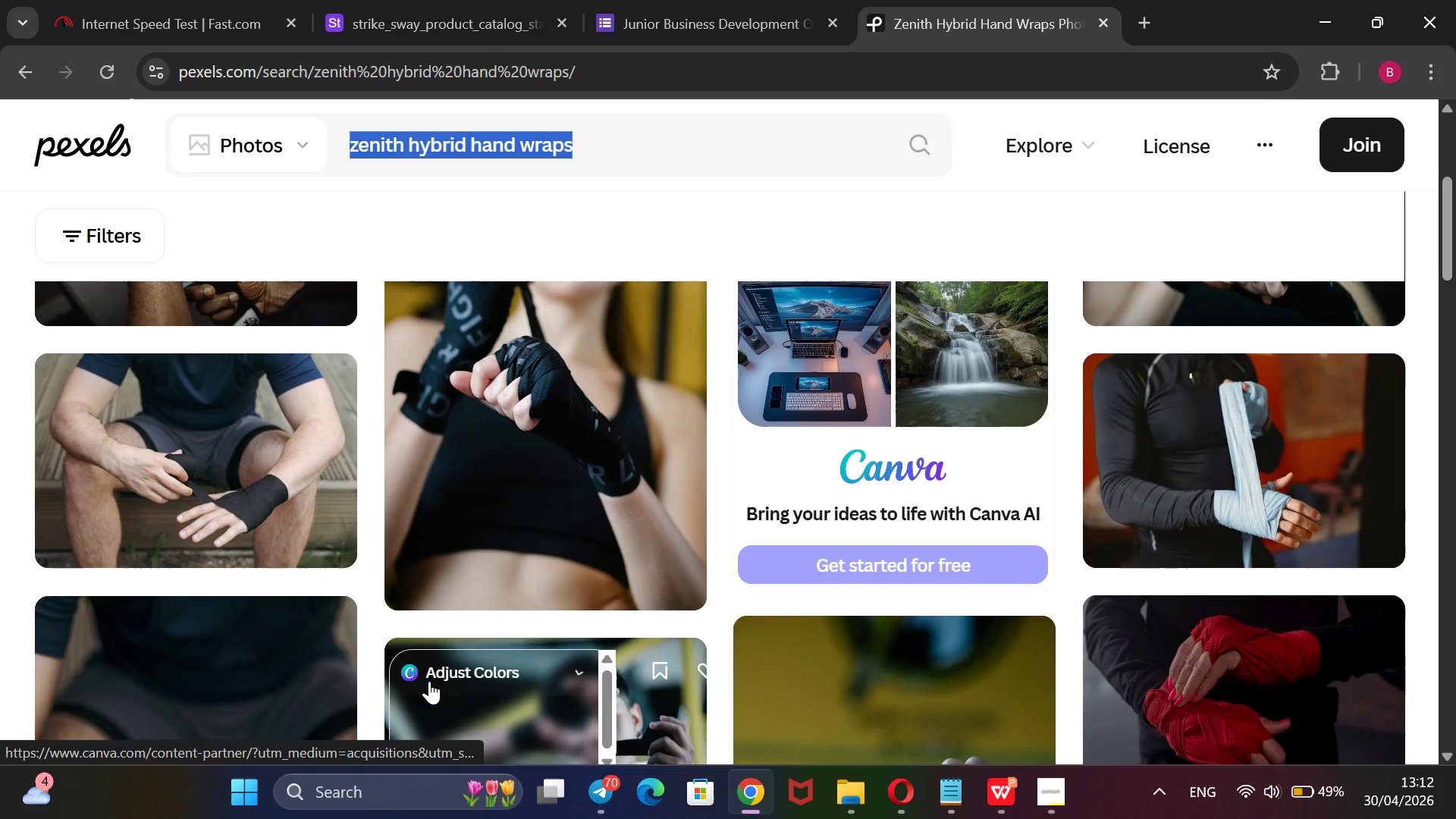 
key(Backspace)
type(Articulate )
key(Backspace)
type(d Knee pads)
 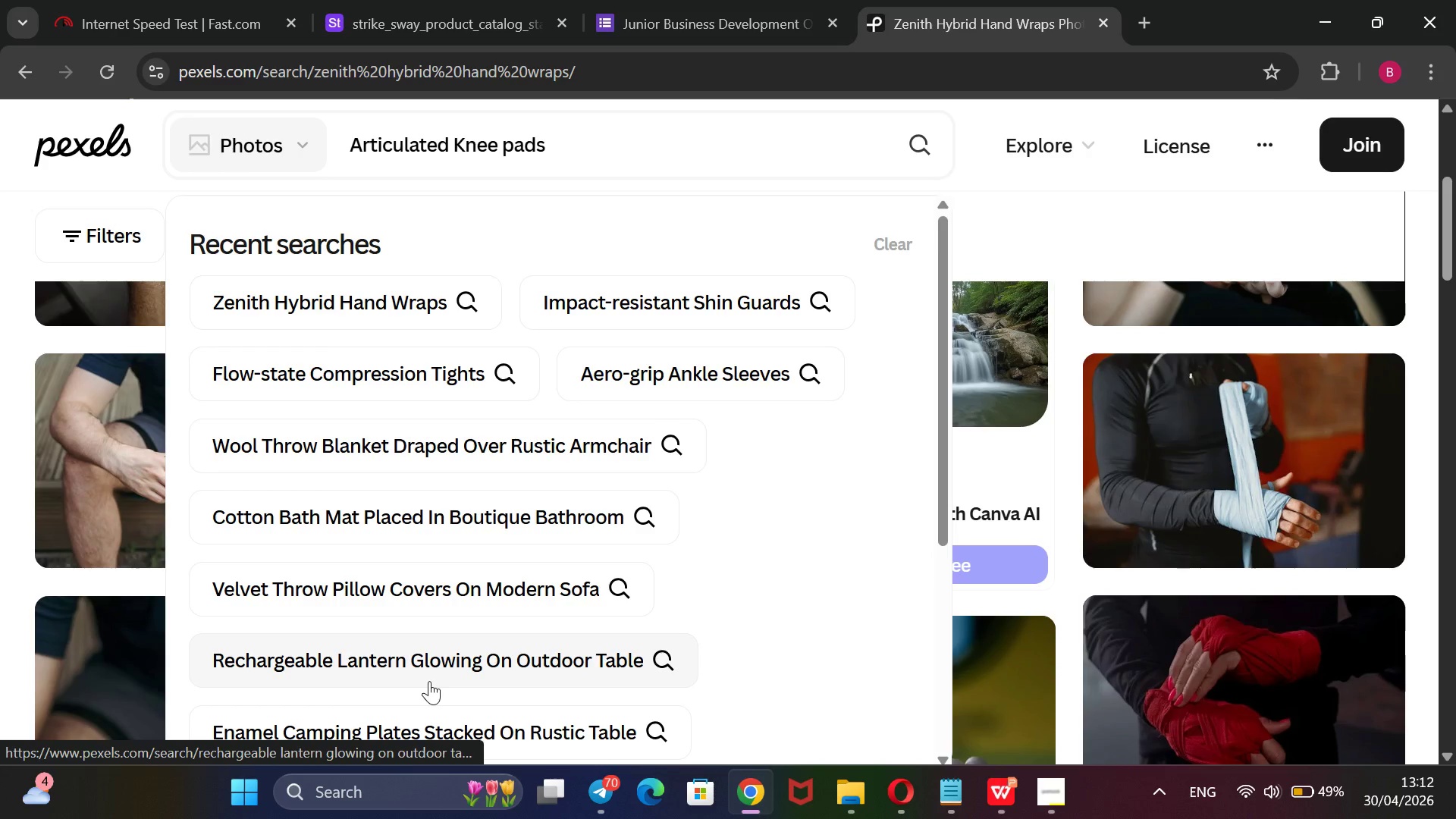 
key(Enter)
 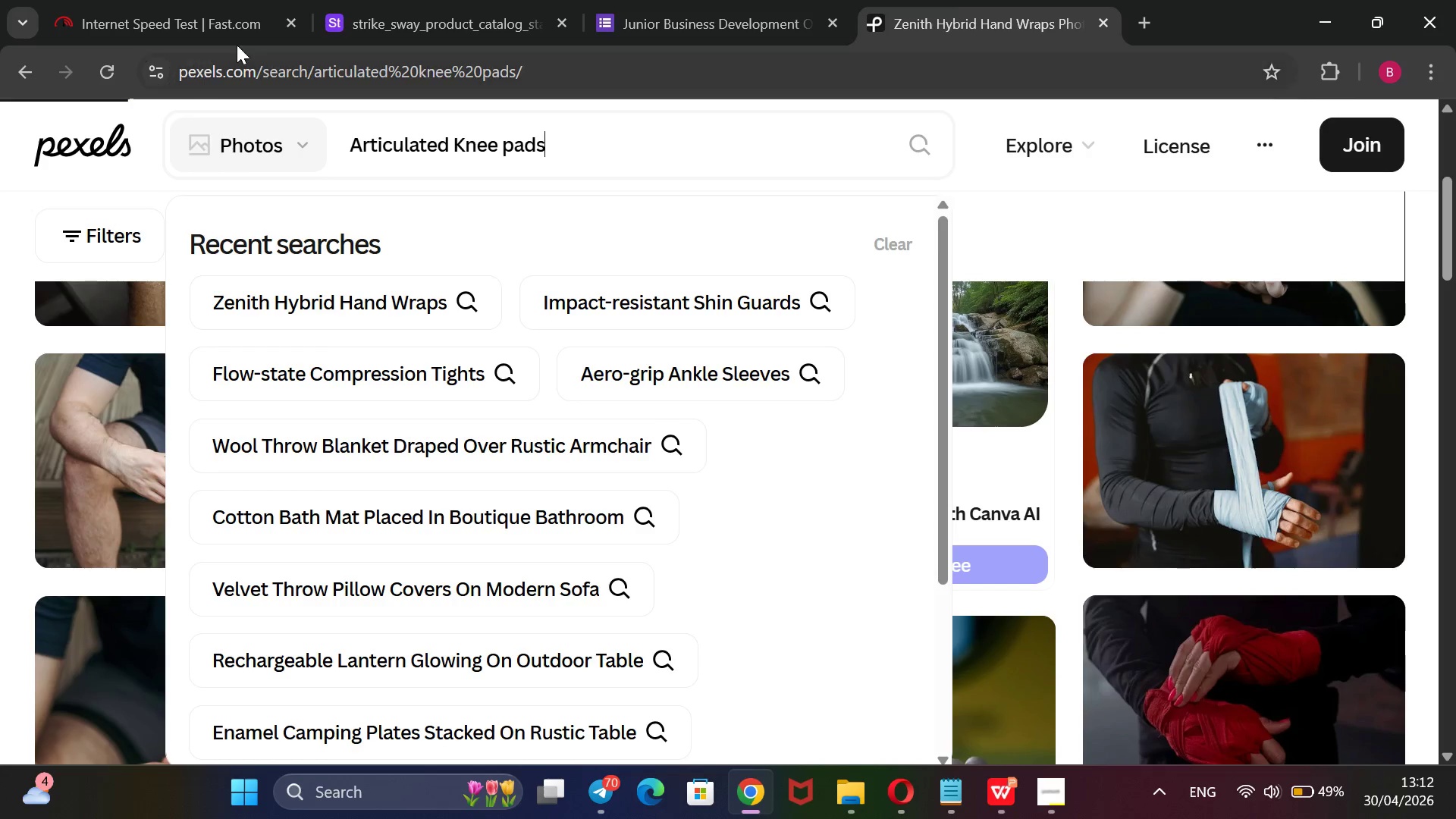 
left_click([421, 30])
 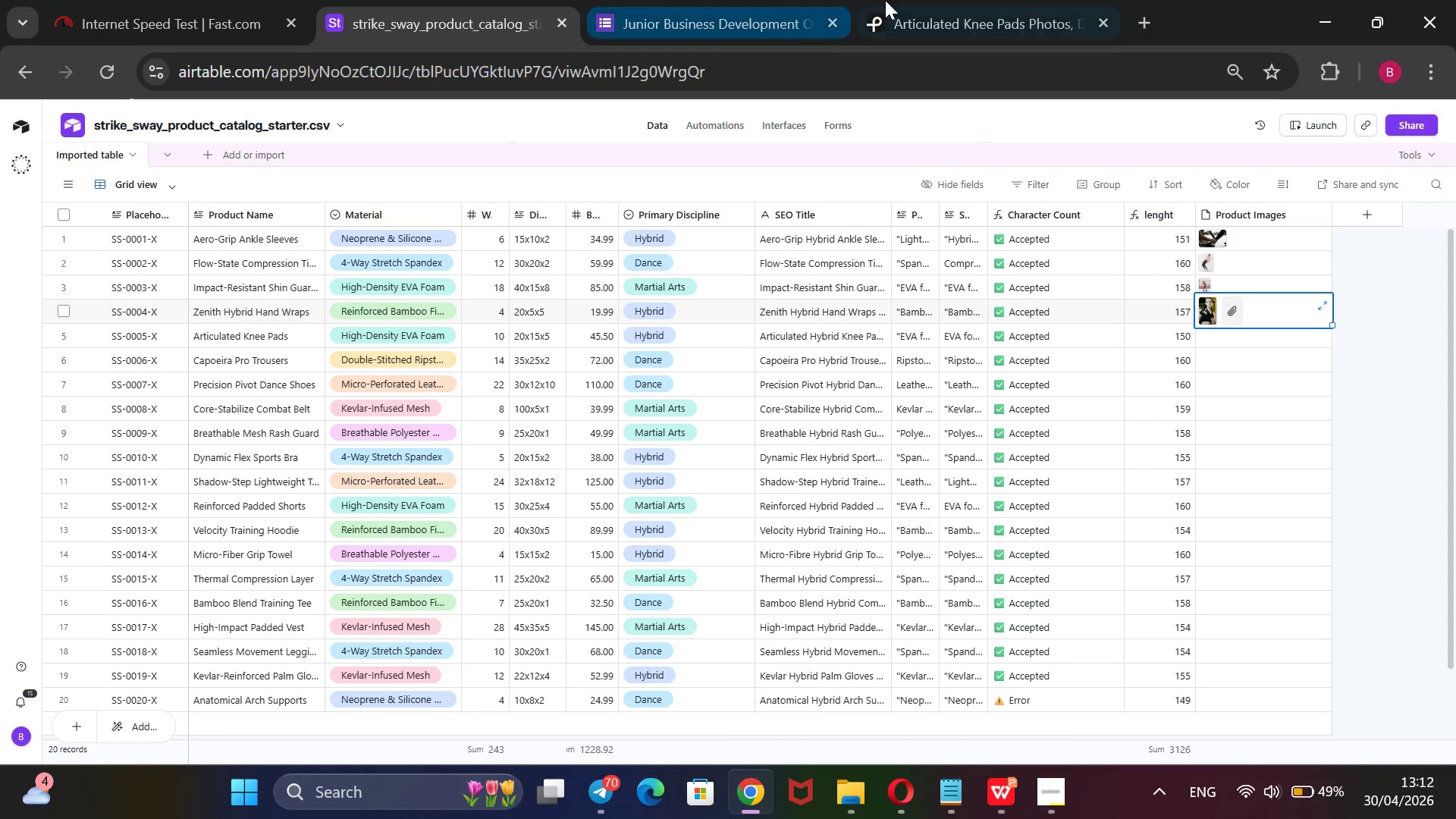 
left_click([1005, 16])
 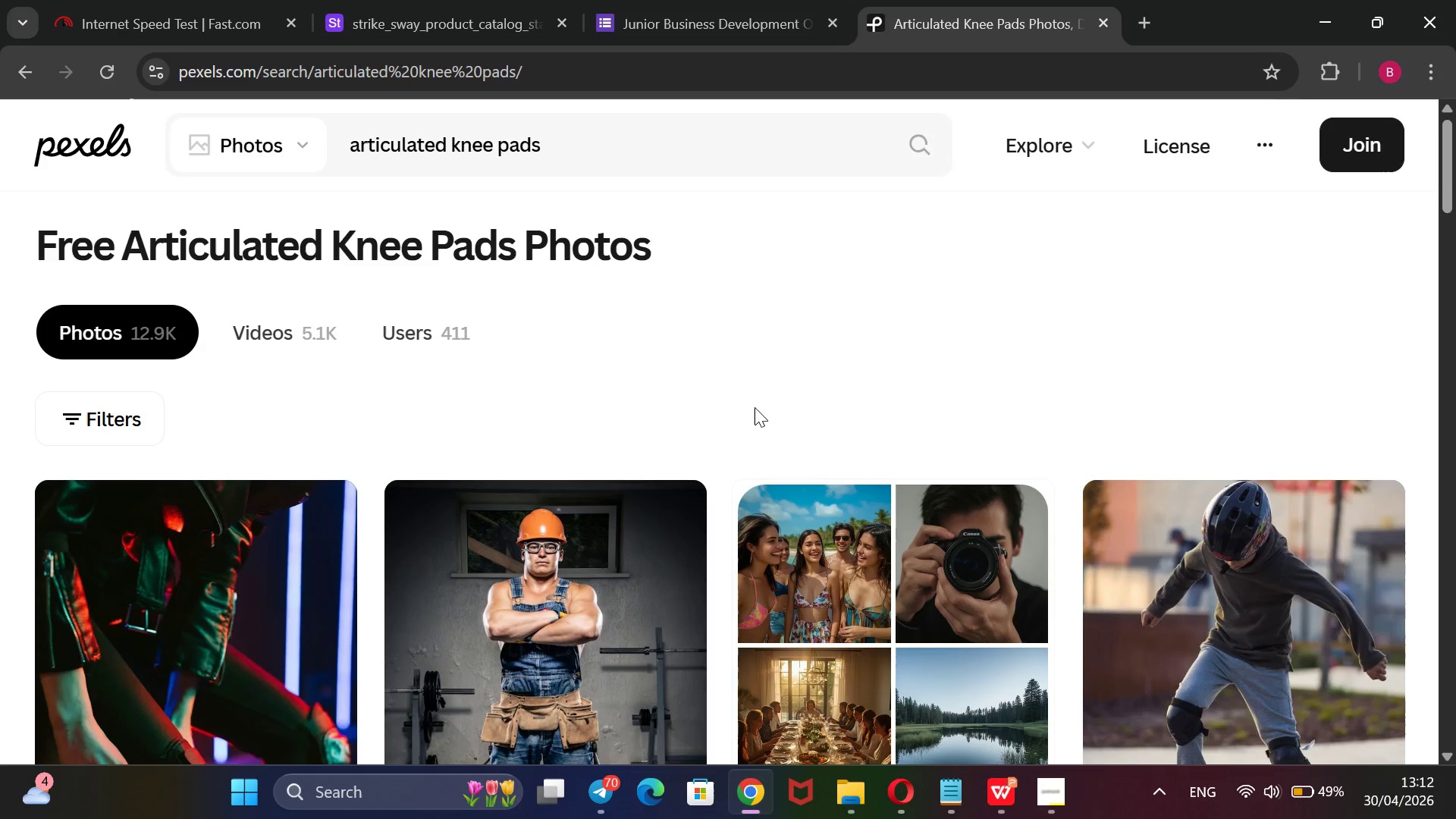 
scroll: coordinate [755, 407], scroll_direction: down, amount: 11.0
 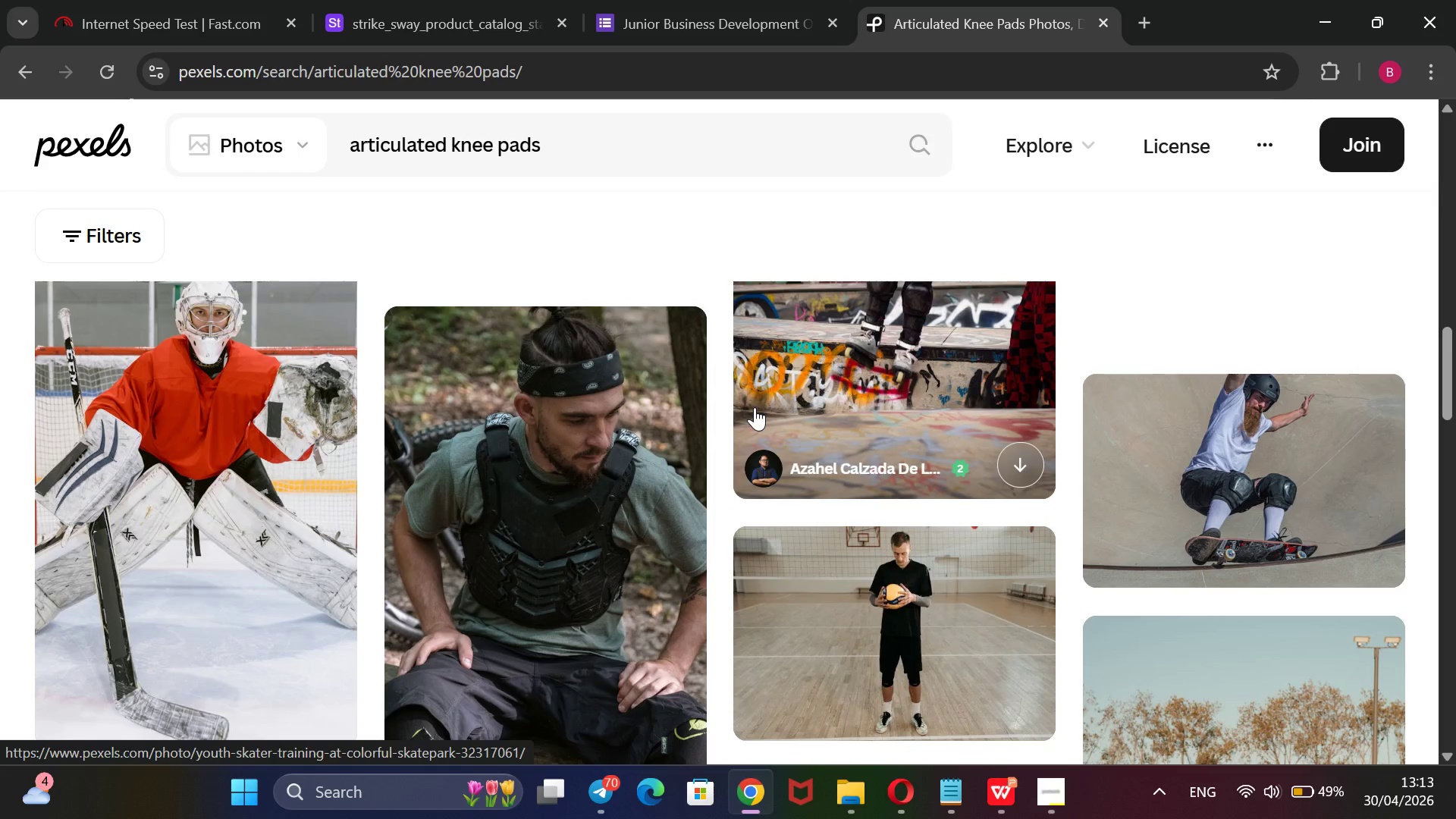 
scroll: coordinate [755, 407], scroll_direction: down, amount: 2.0
 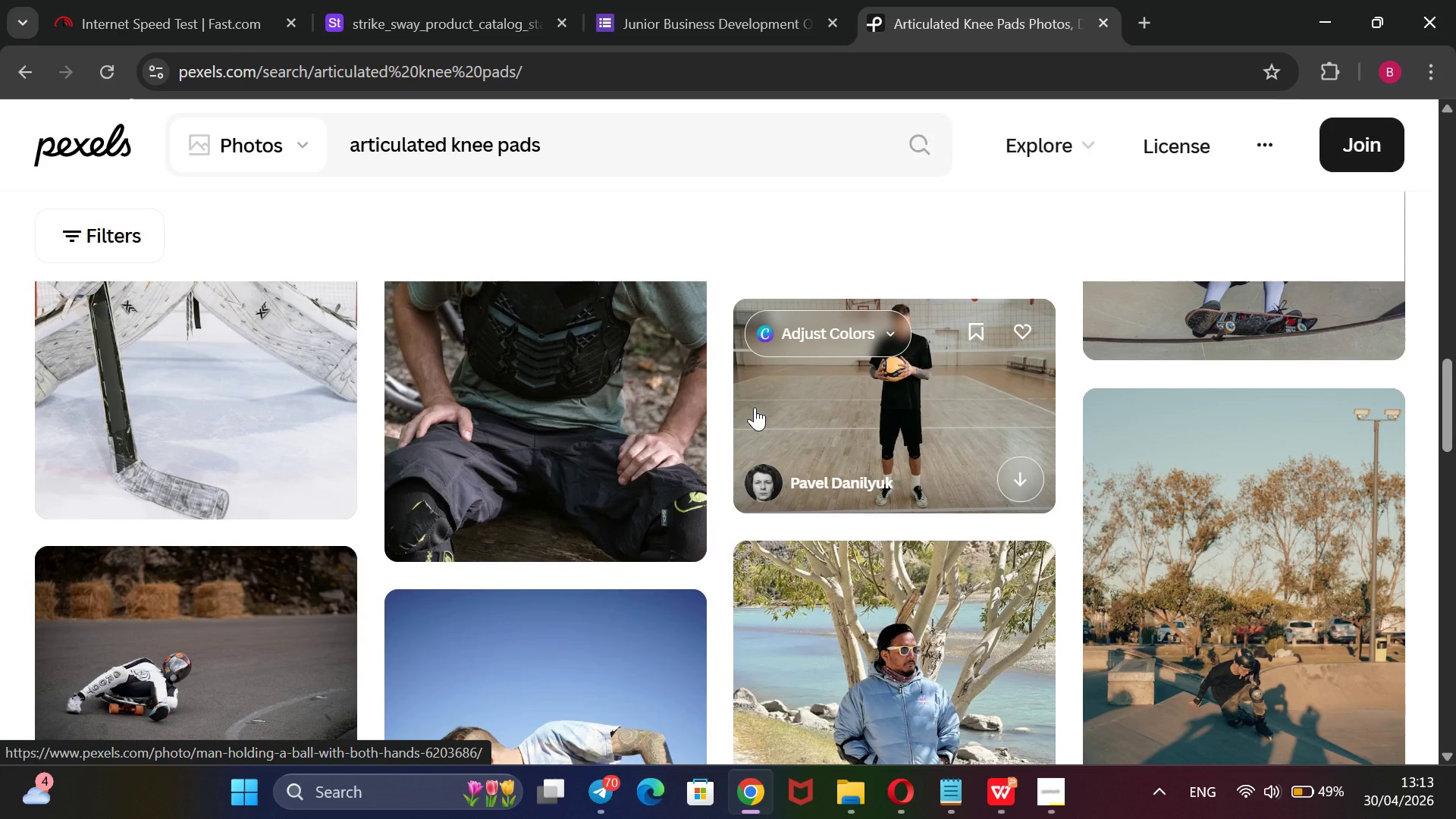 
scroll: coordinate [755, 405], scroll_direction: up, amount: 9.0
 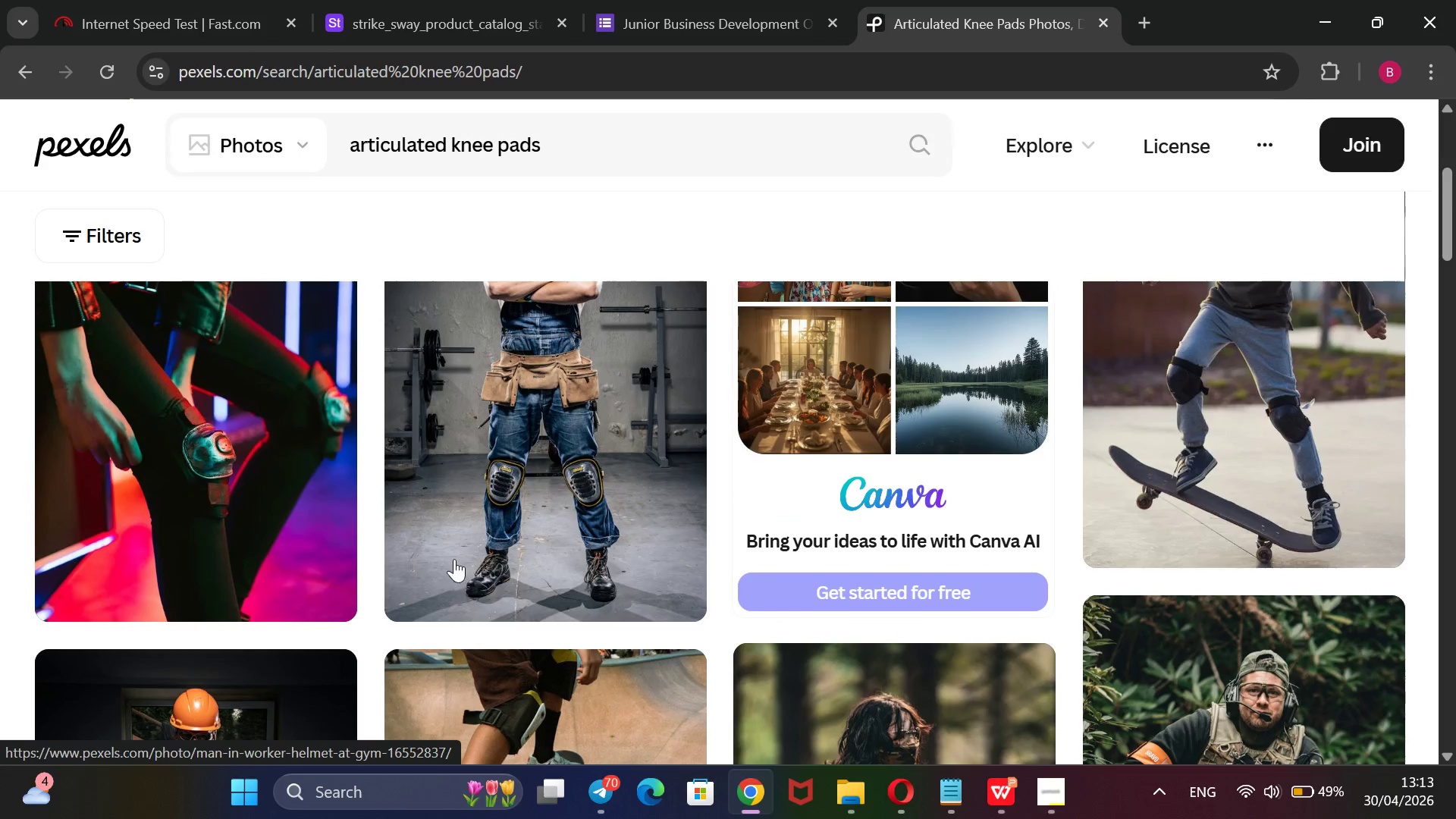 
right_click([225, 452])
 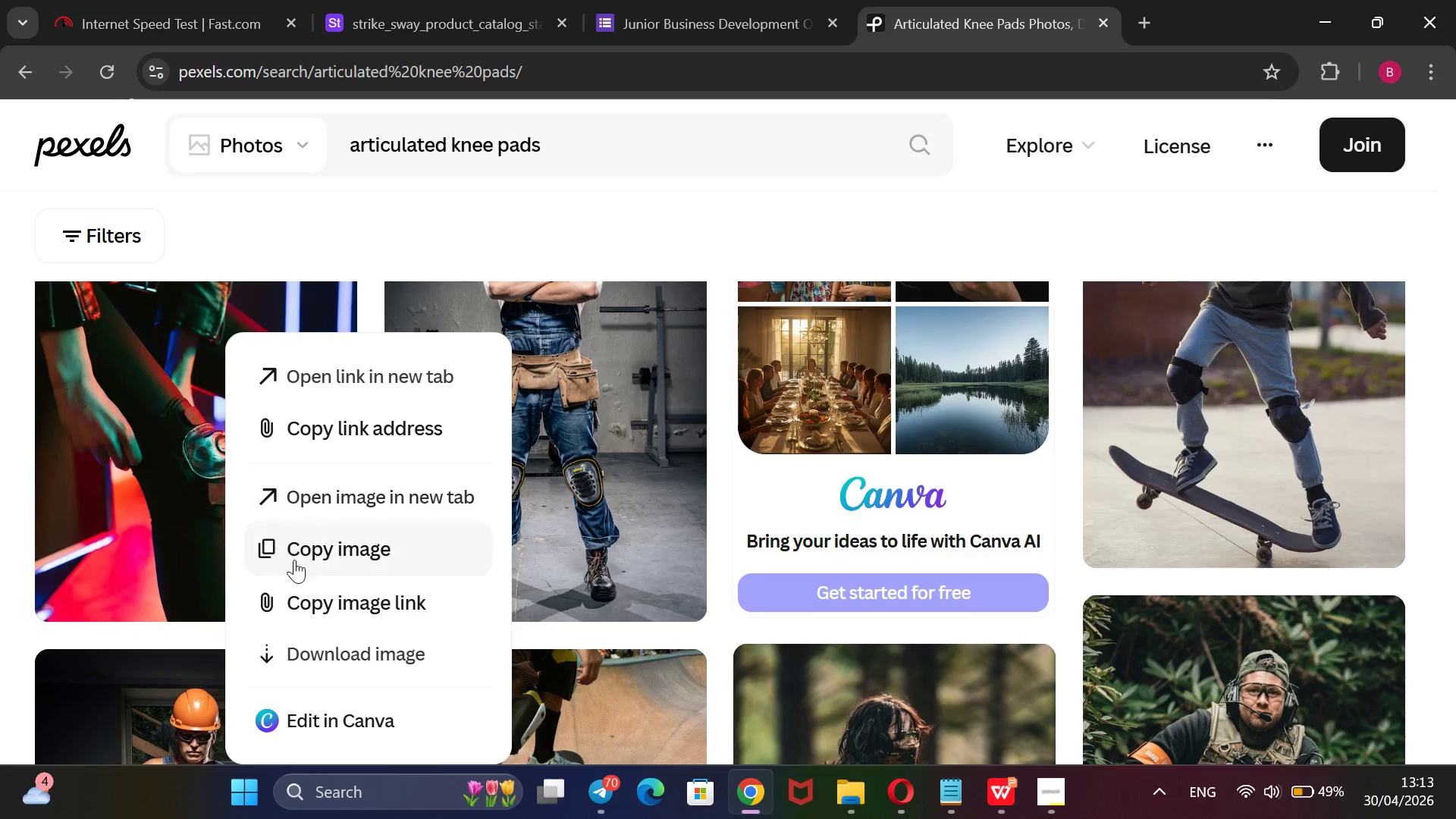 
left_click([310, 588])
 